 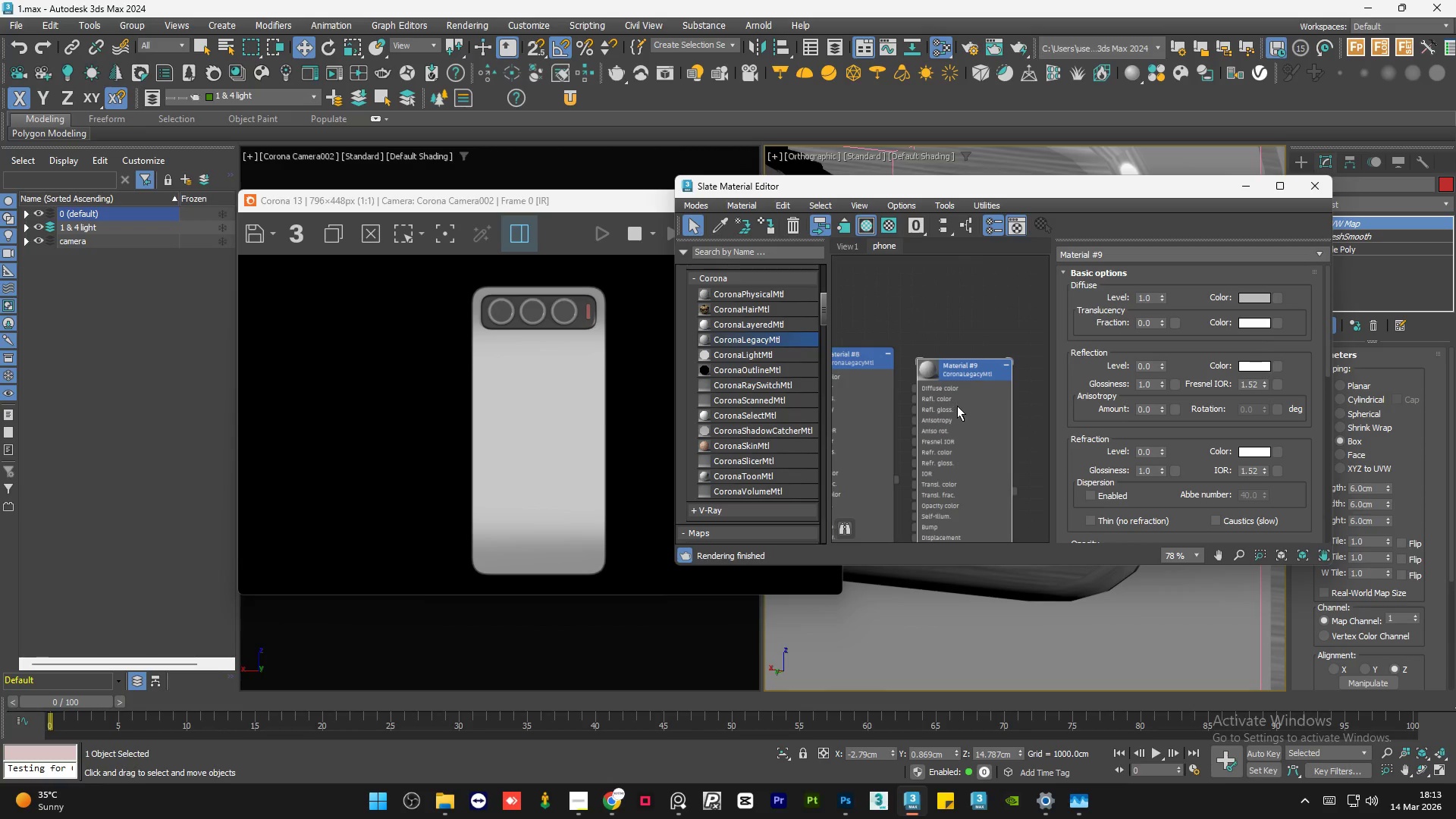 
left_click_drag(start_coordinate=[955, 408], to_coordinate=[959, 400])
 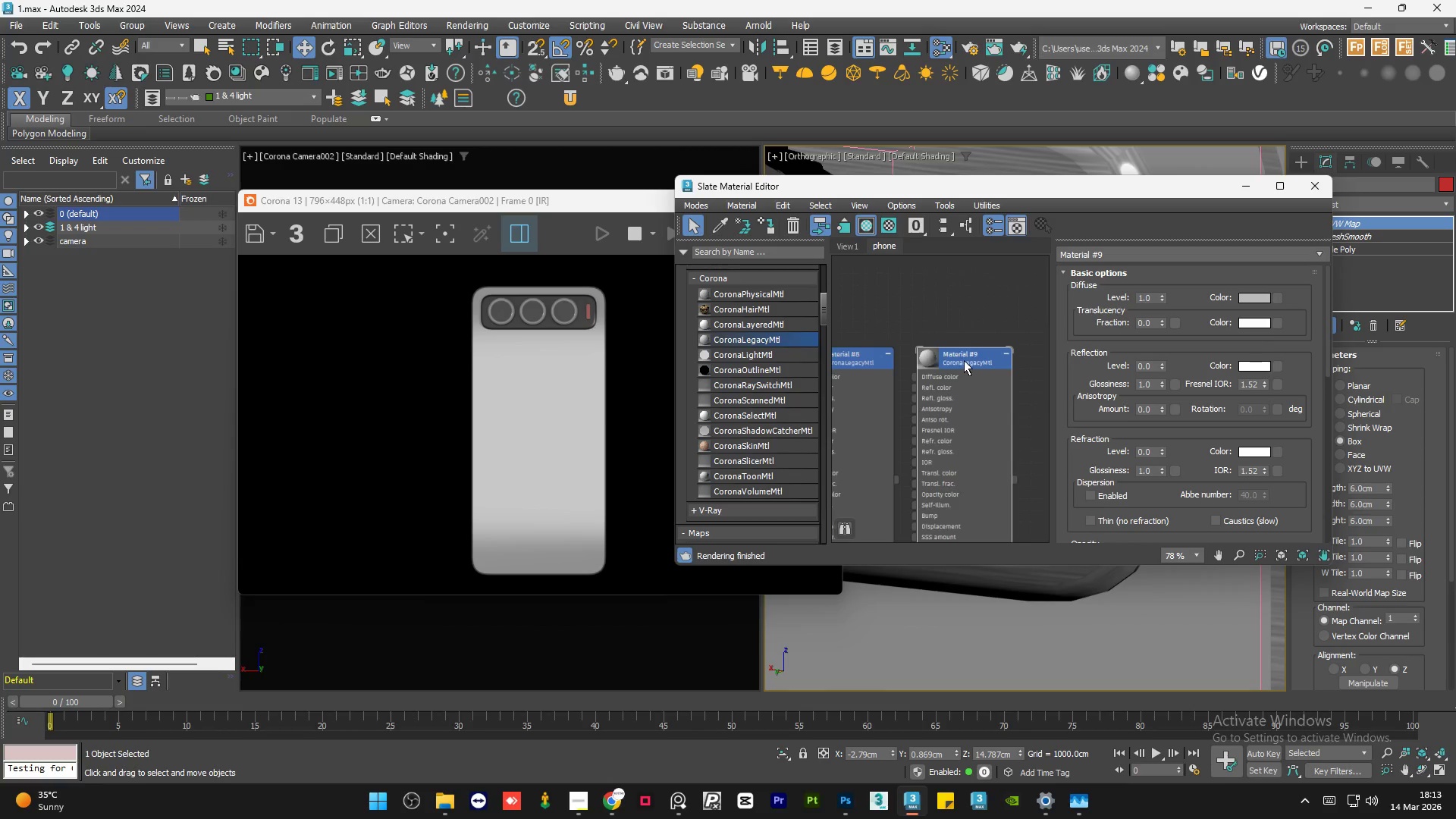 
scroll: coordinate [958, 397], scroll_direction: up, amount: 6.0
 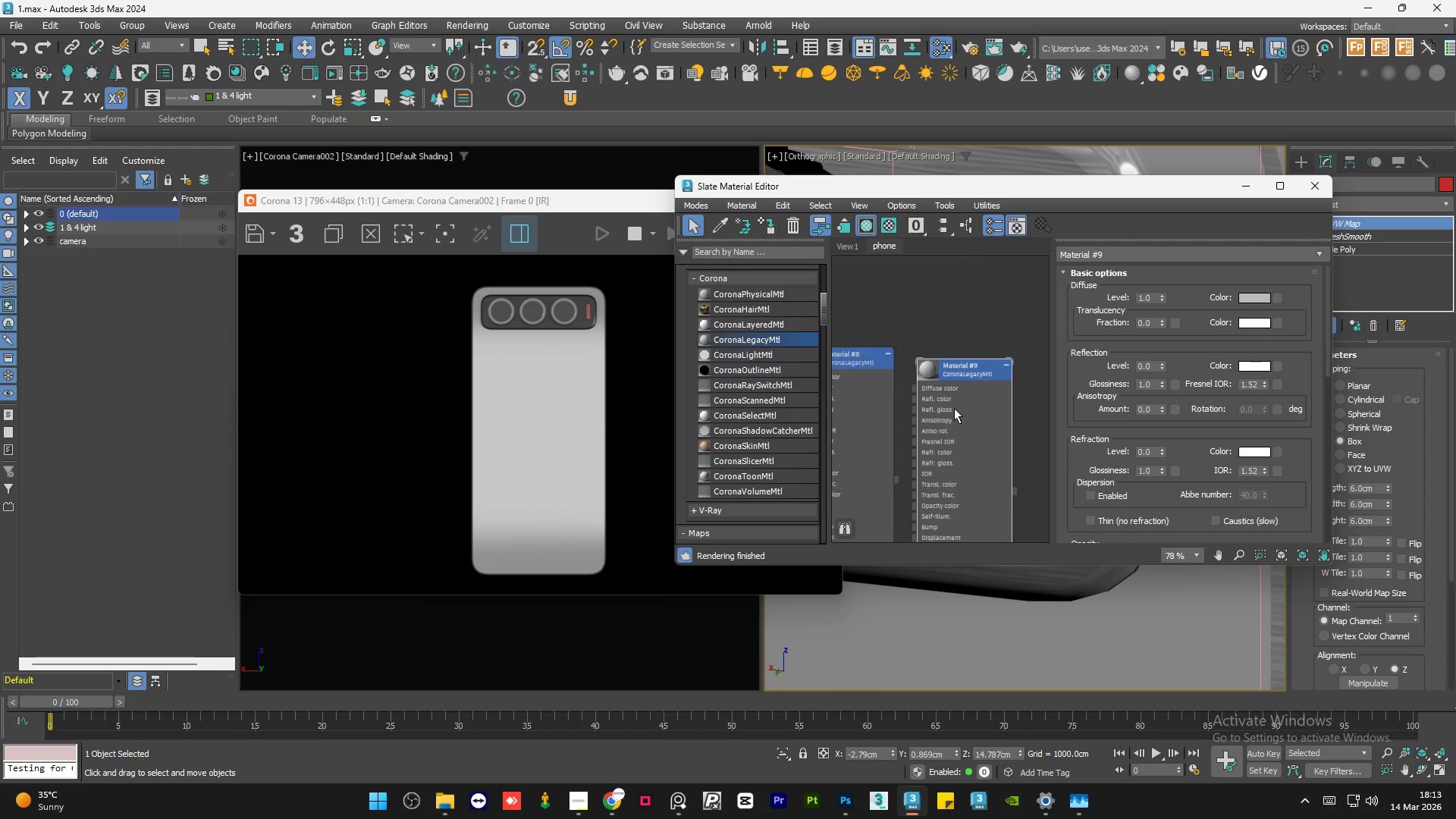 
double_click([964, 387])
 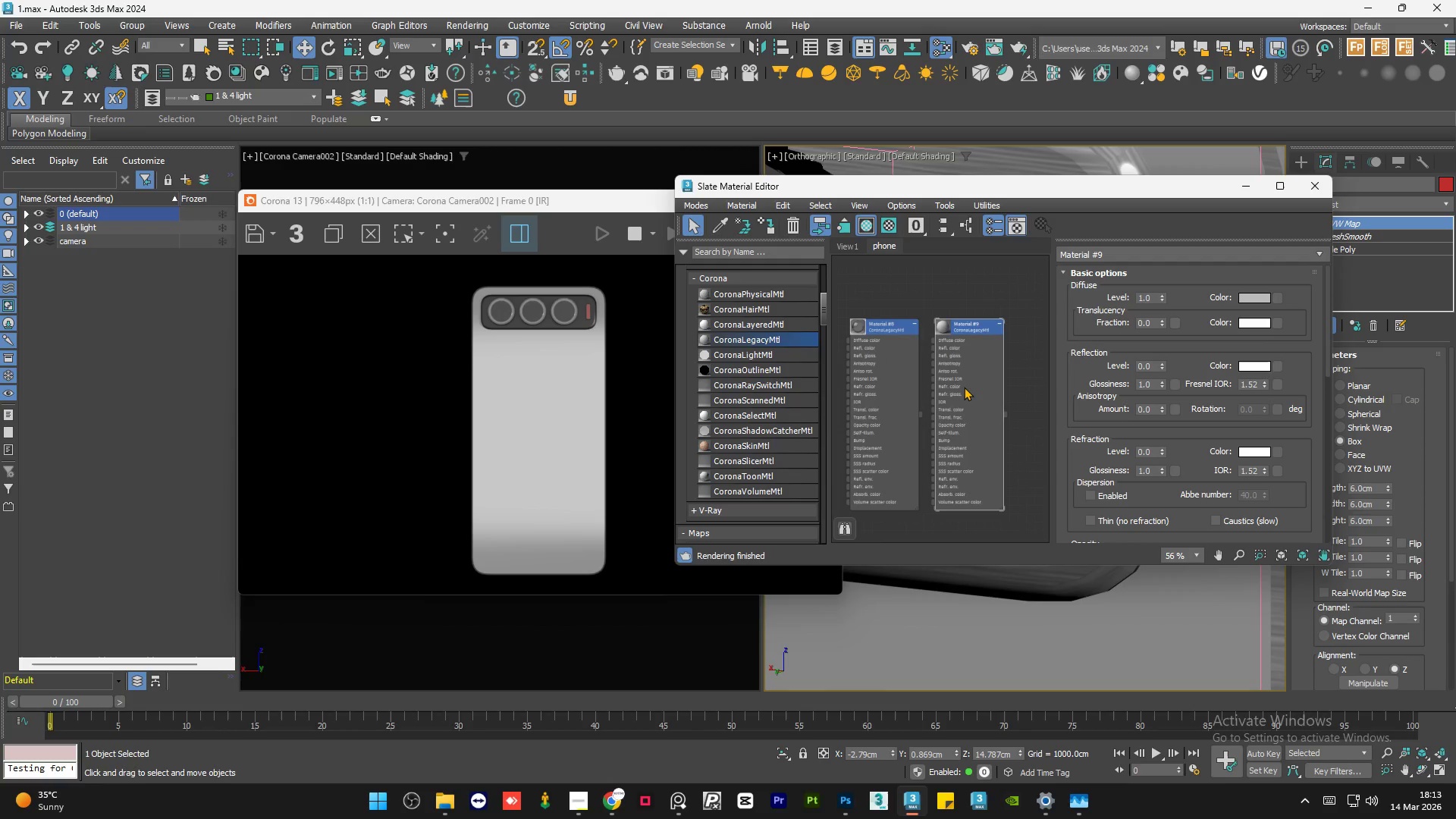 
scroll: coordinate [960, 383], scroll_direction: down, amount: 2.0
 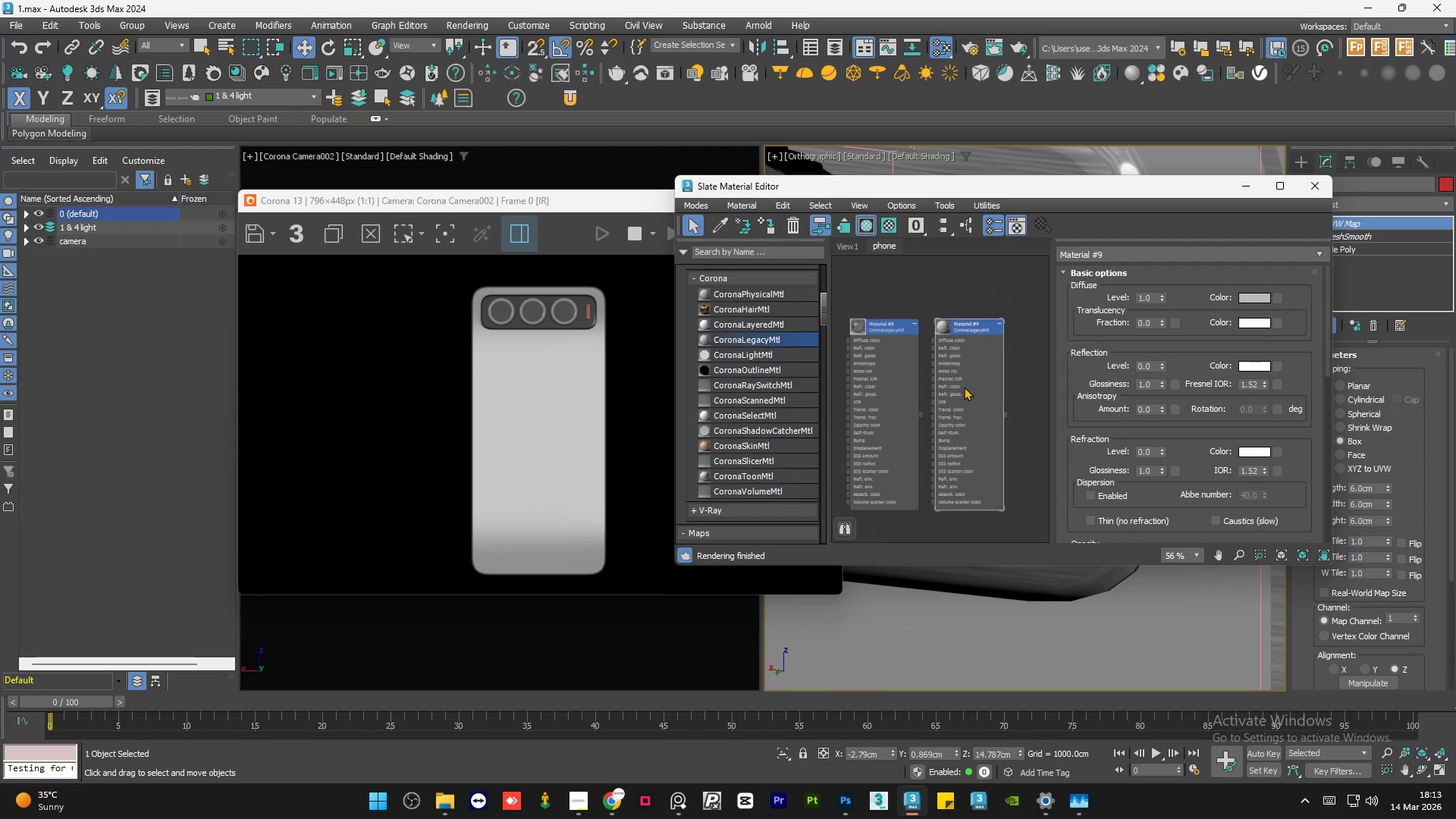 
key(A)
 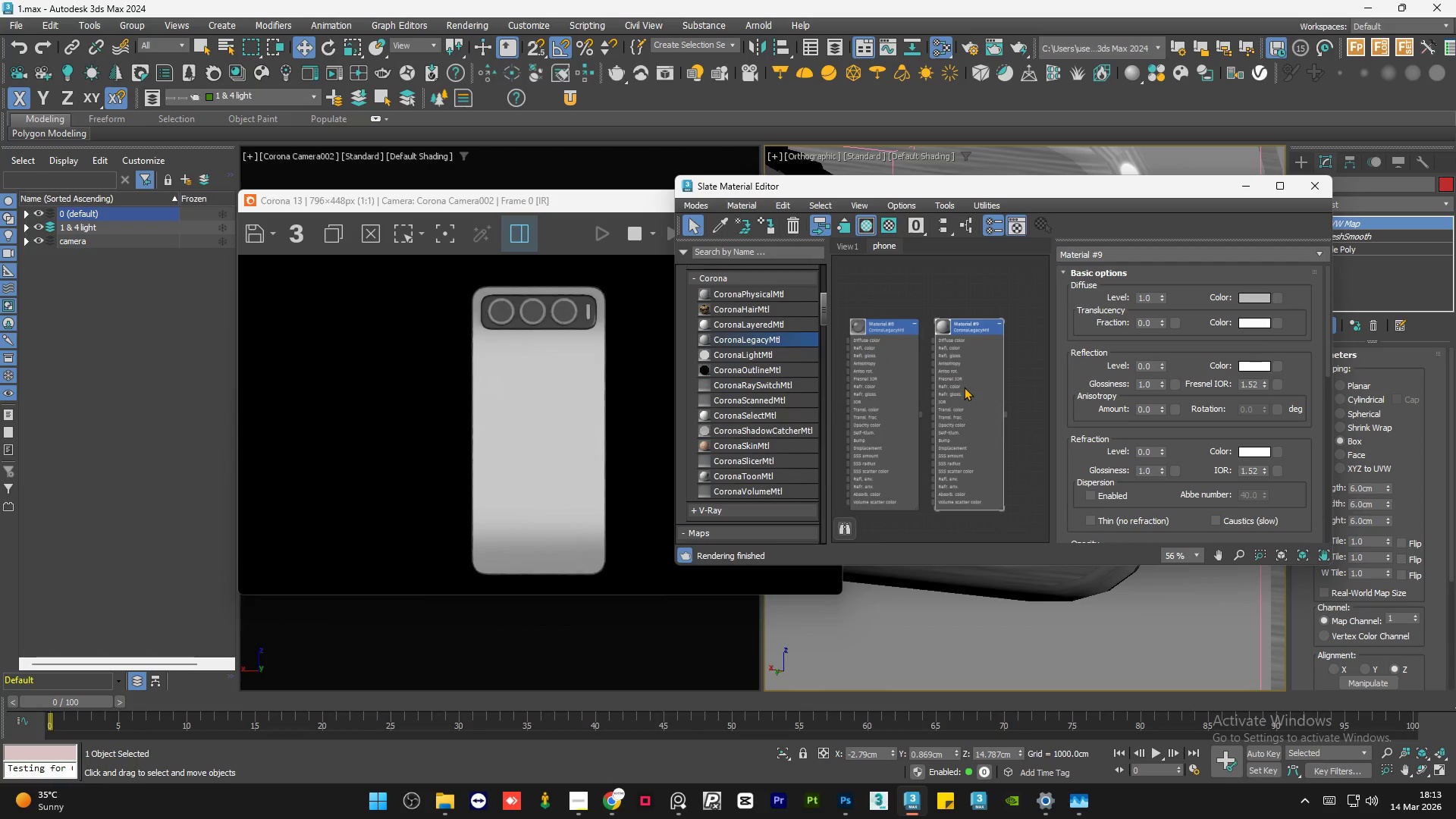 
left_click([964, 387])
 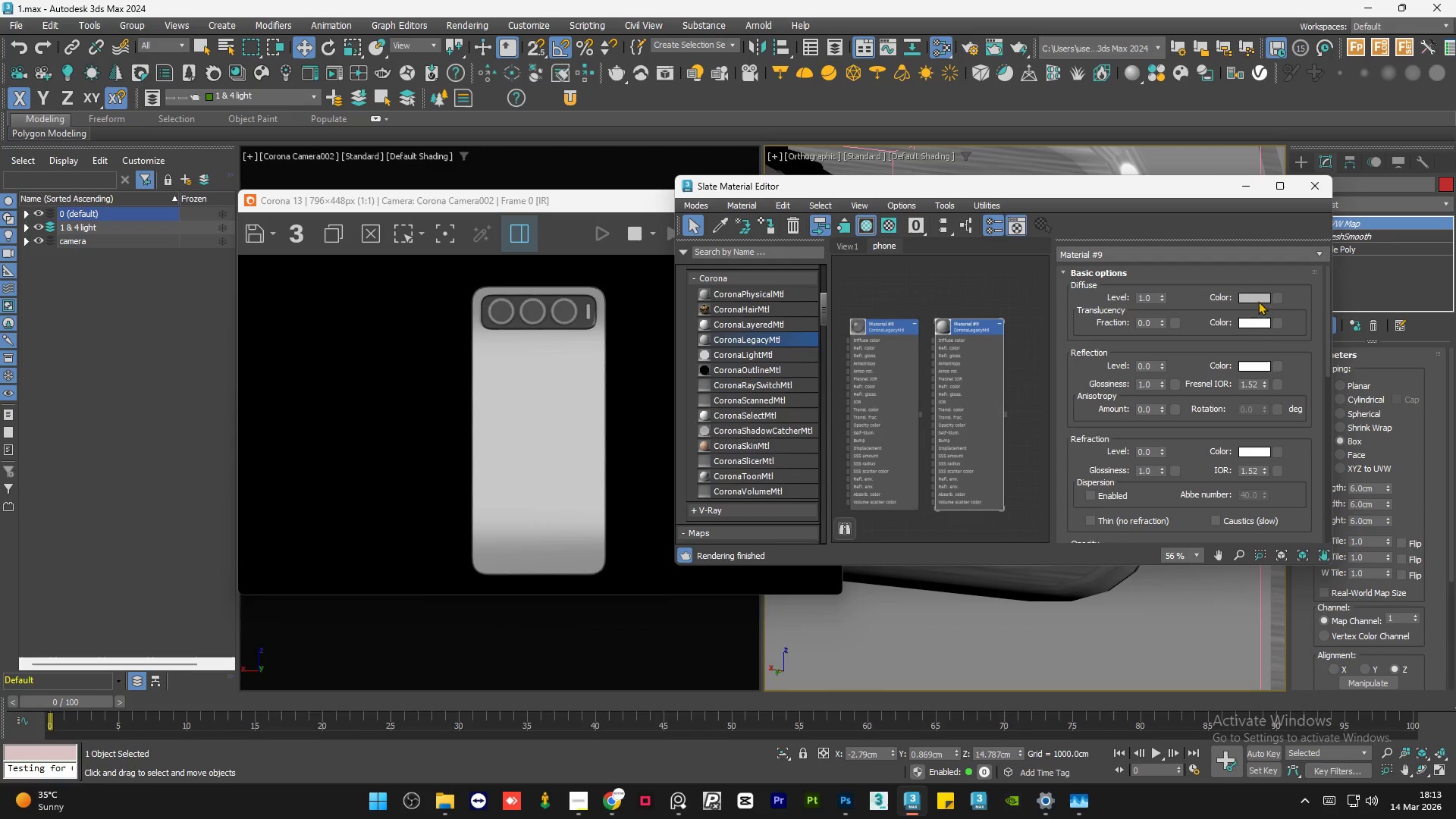 
left_click([1255, 297])
 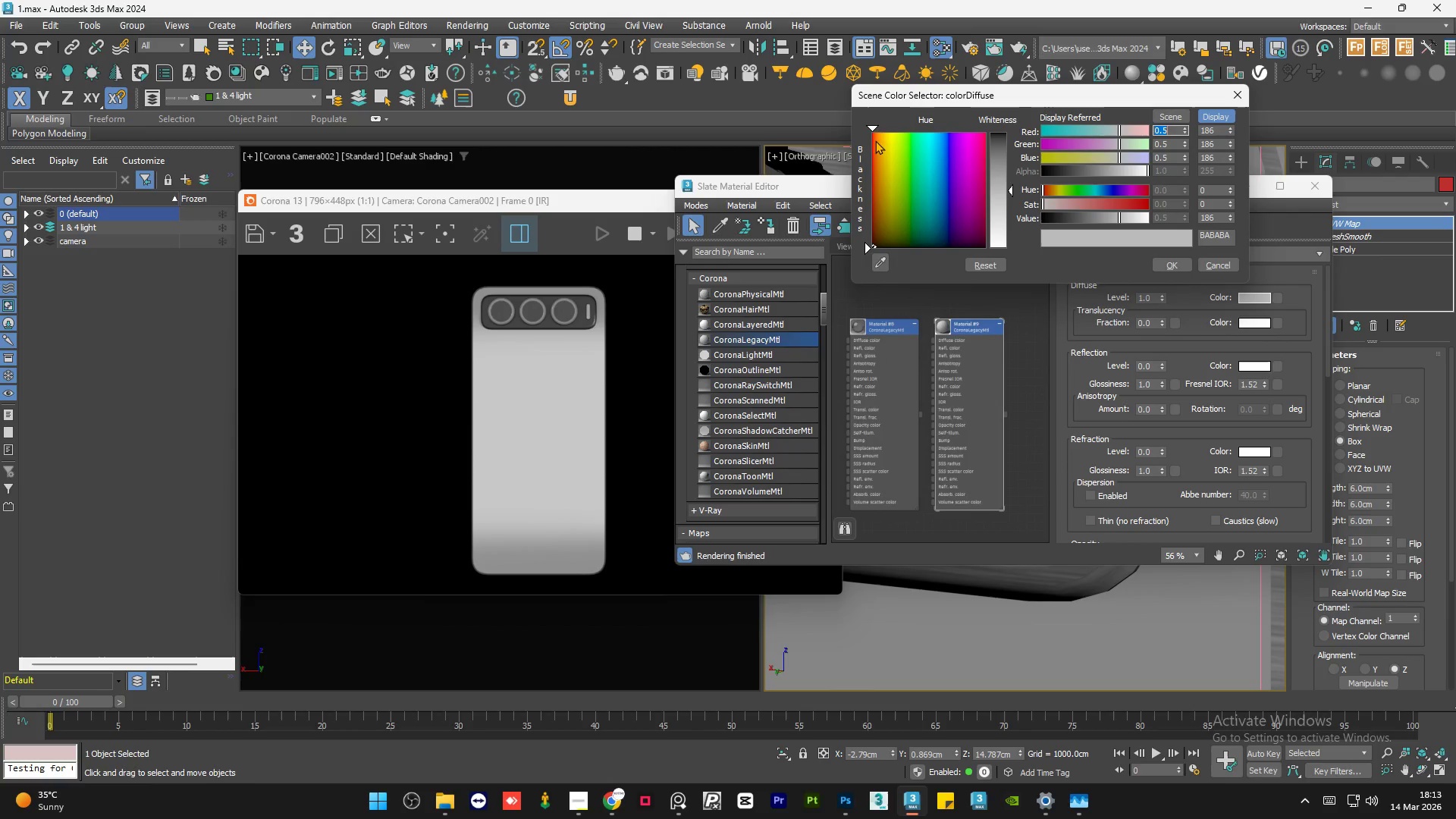 
left_click_drag(start_coordinate=[893, 143], to_coordinate=[886, 133])
 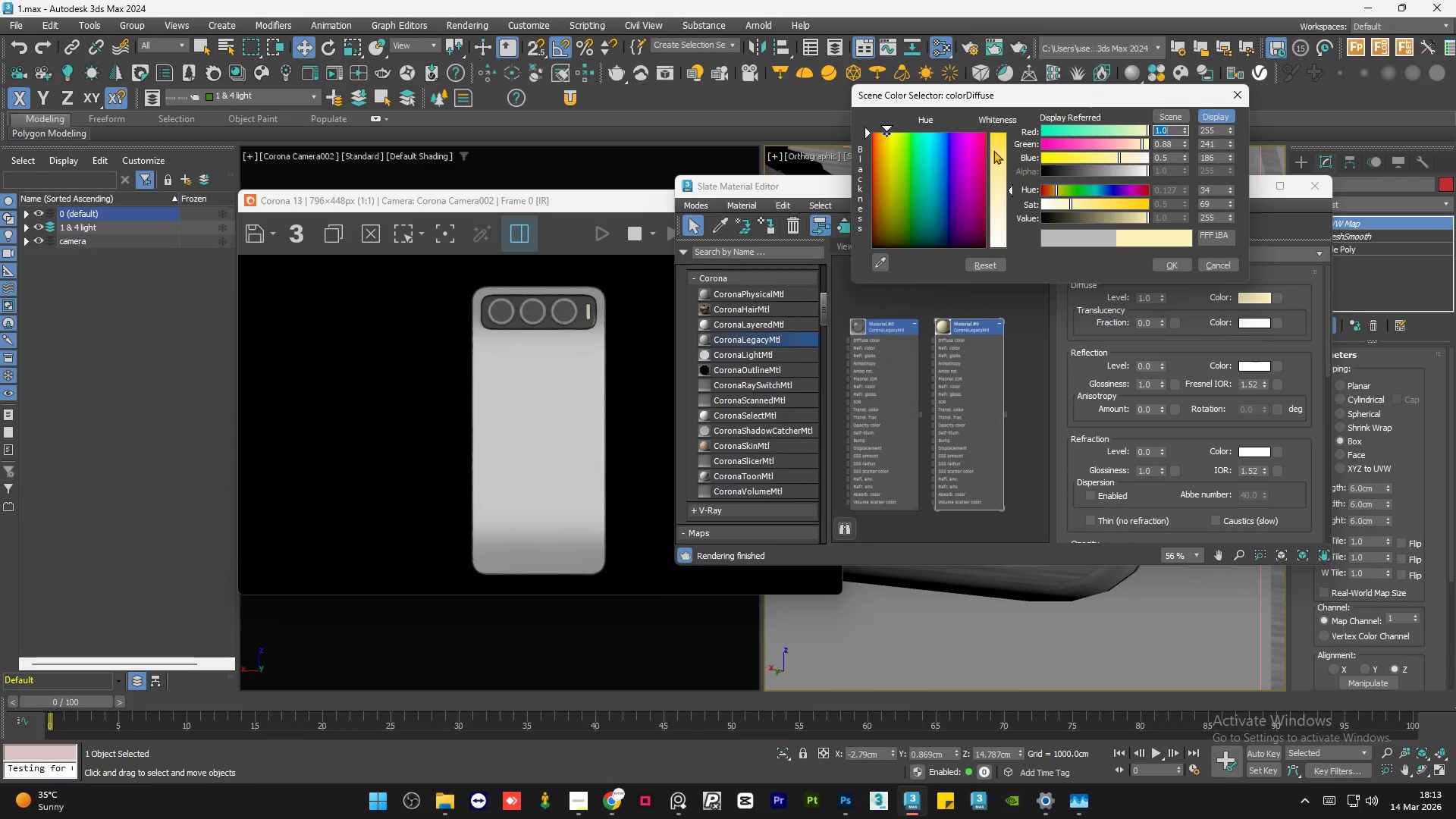 
left_click_drag(start_coordinate=[996, 149], to_coordinate=[1001, 133])
 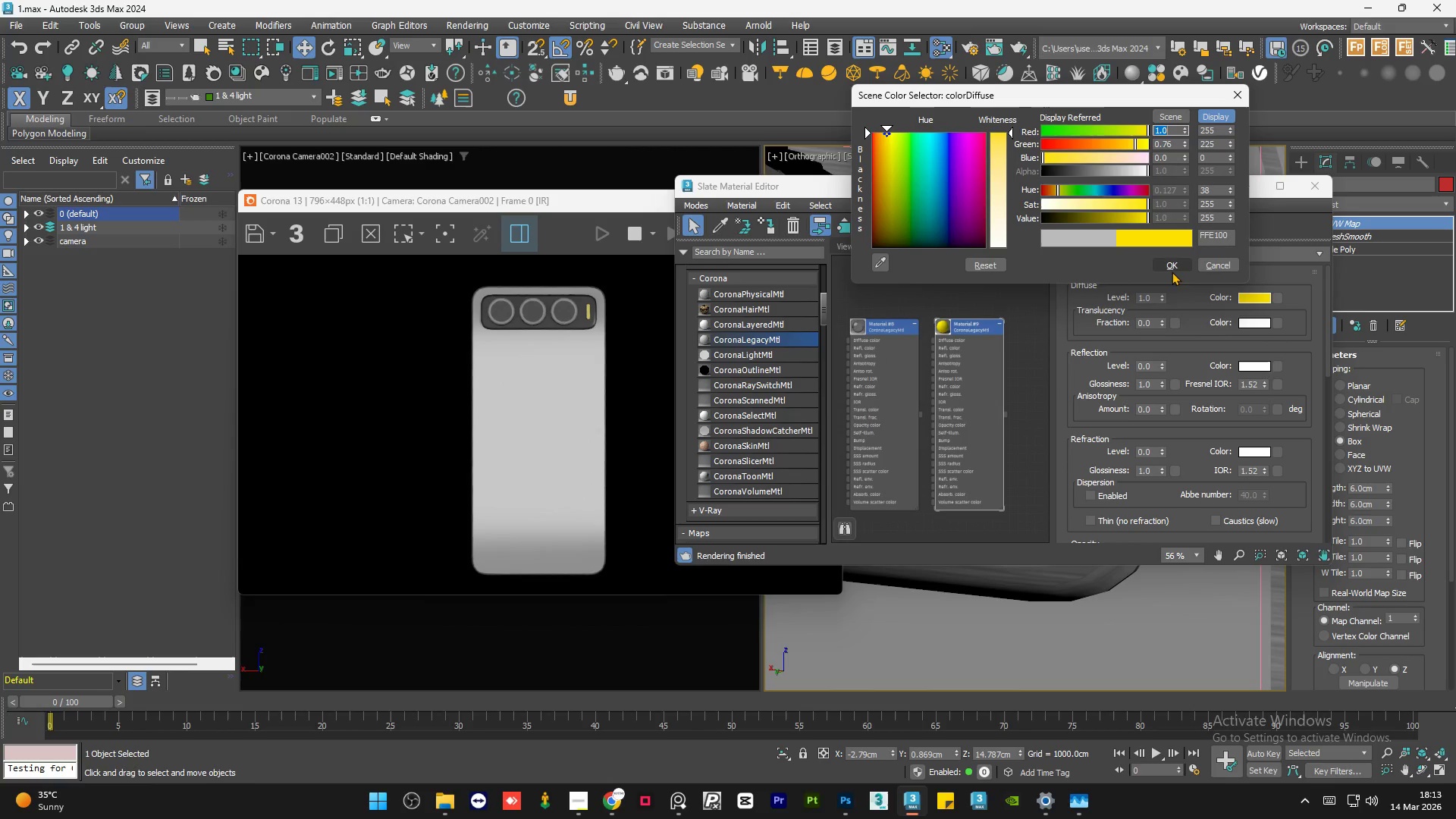 
left_click([1178, 270])
 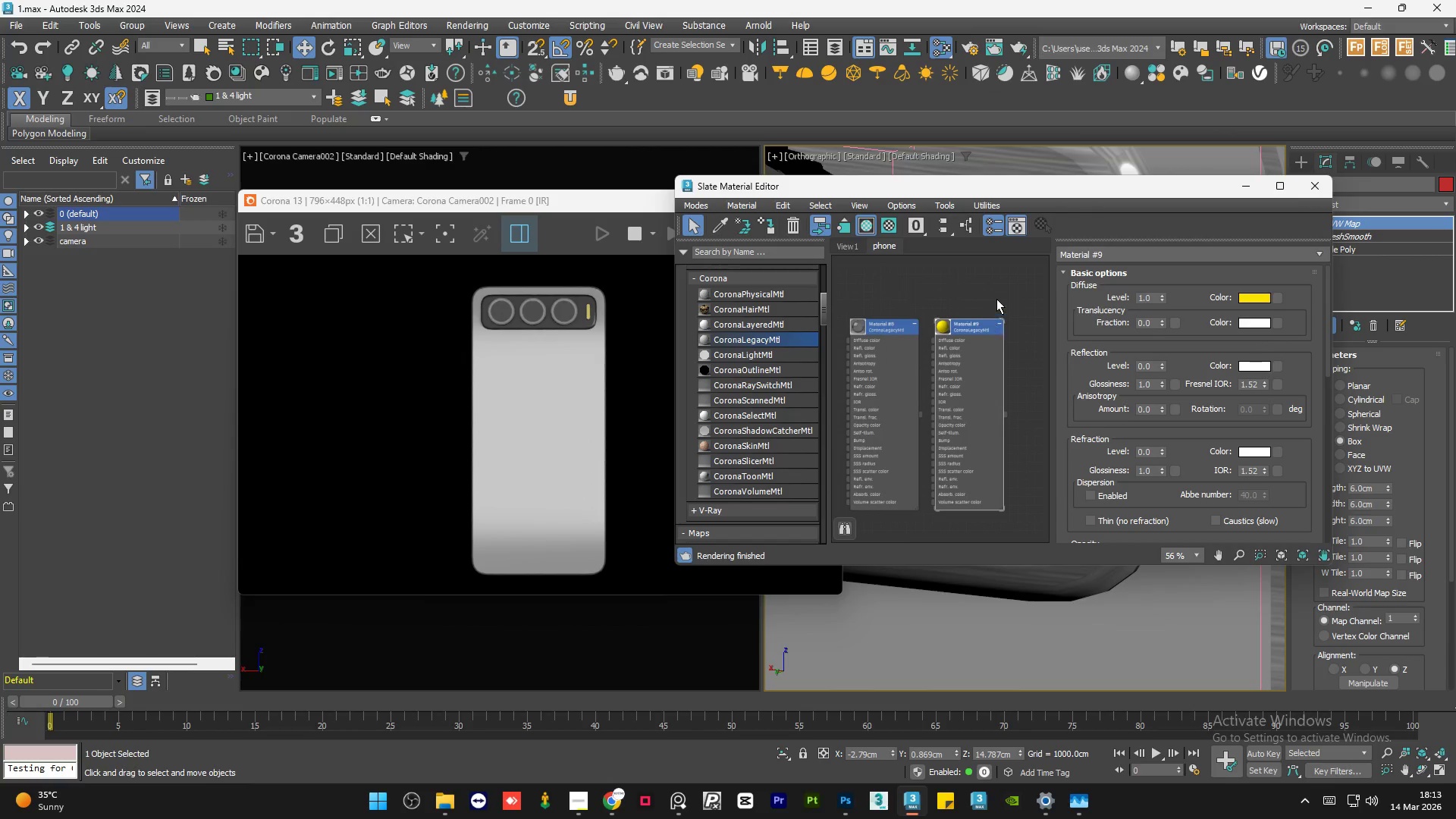 
left_click([996, 298])
 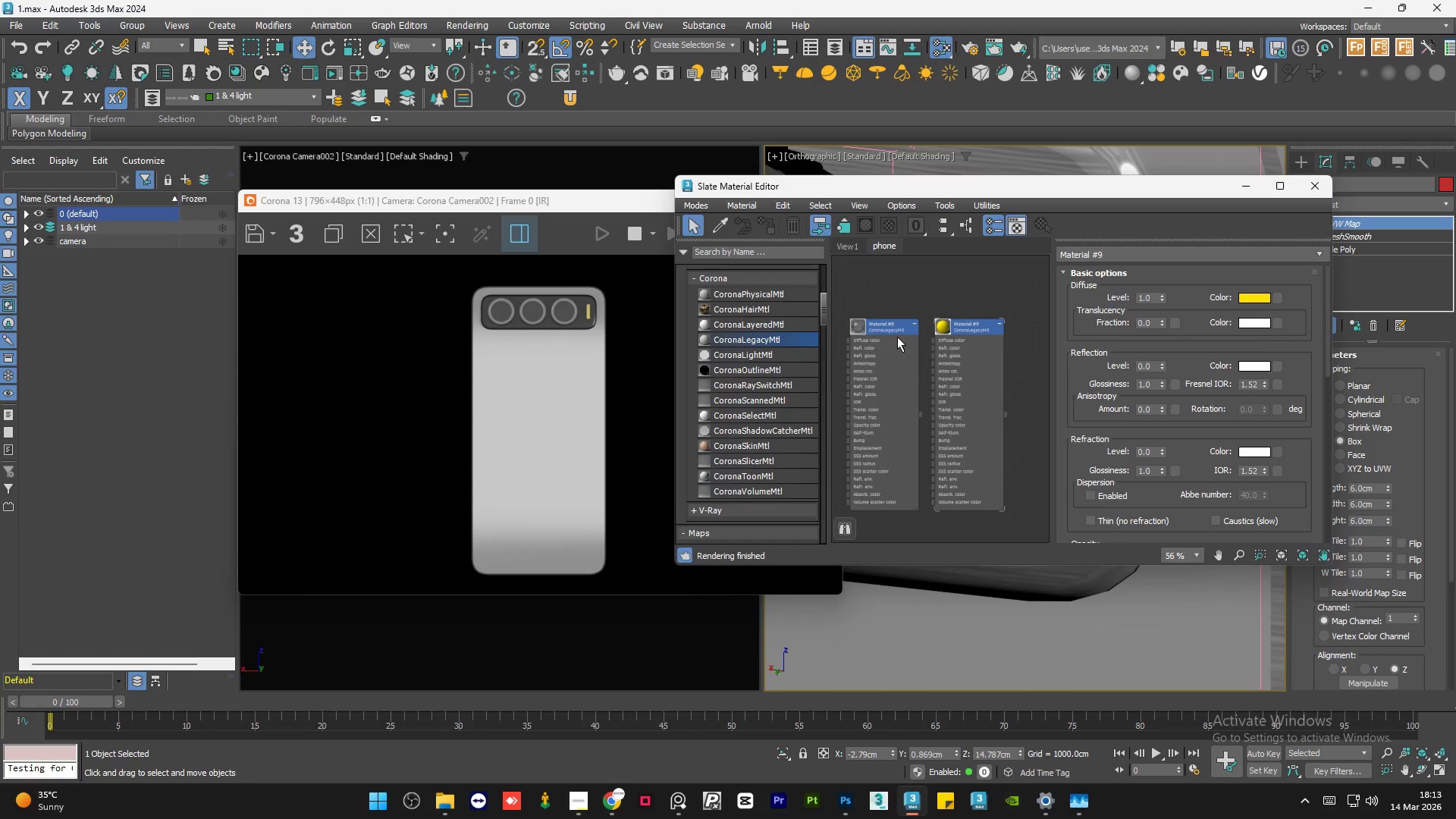 
scroll: coordinate [981, 326], scroll_direction: up, amount: 5.0
 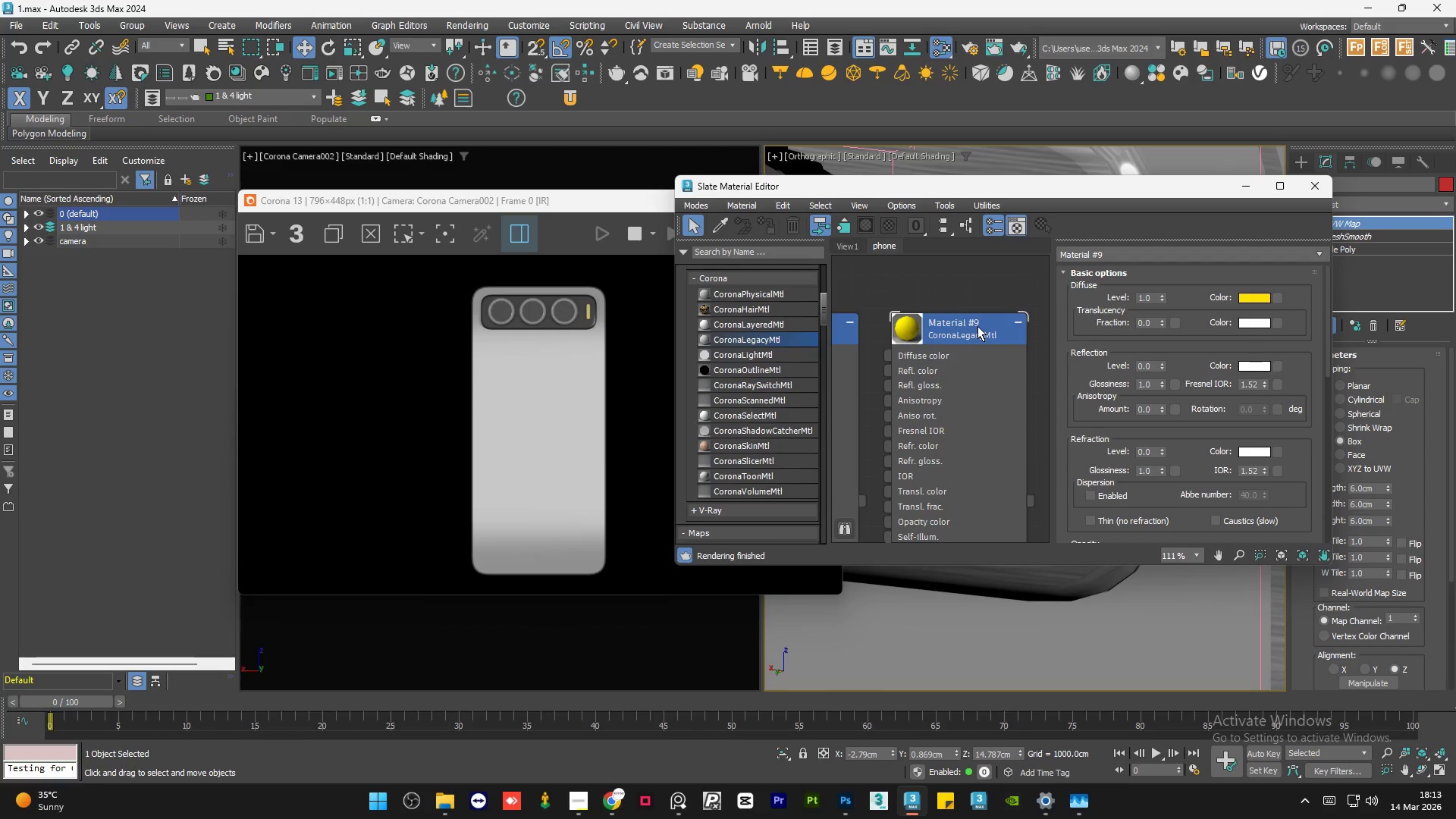 
scroll: coordinate [977, 326], scroll_direction: down, amount: 4.0
 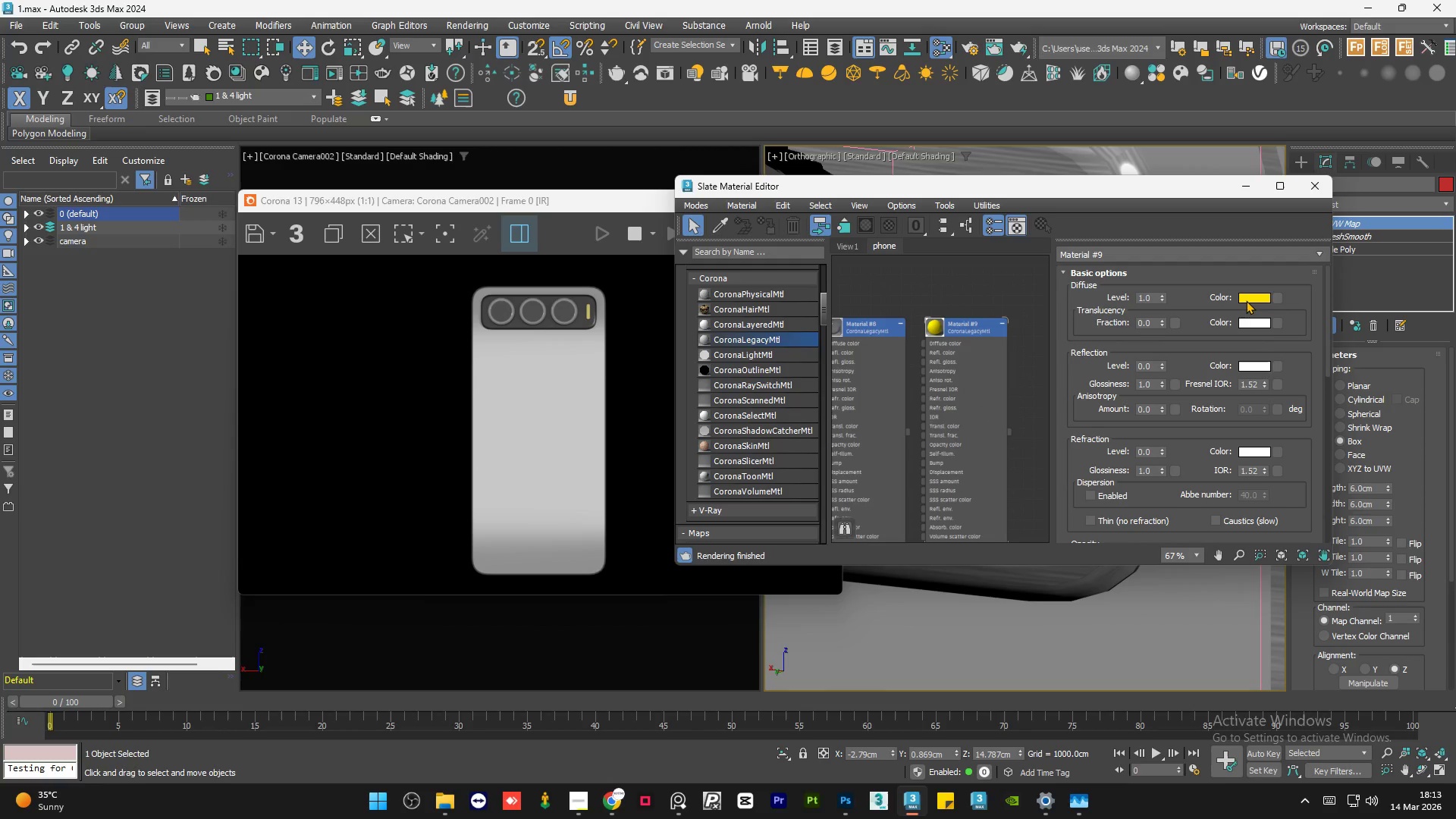 
left_click([1250, 300])
 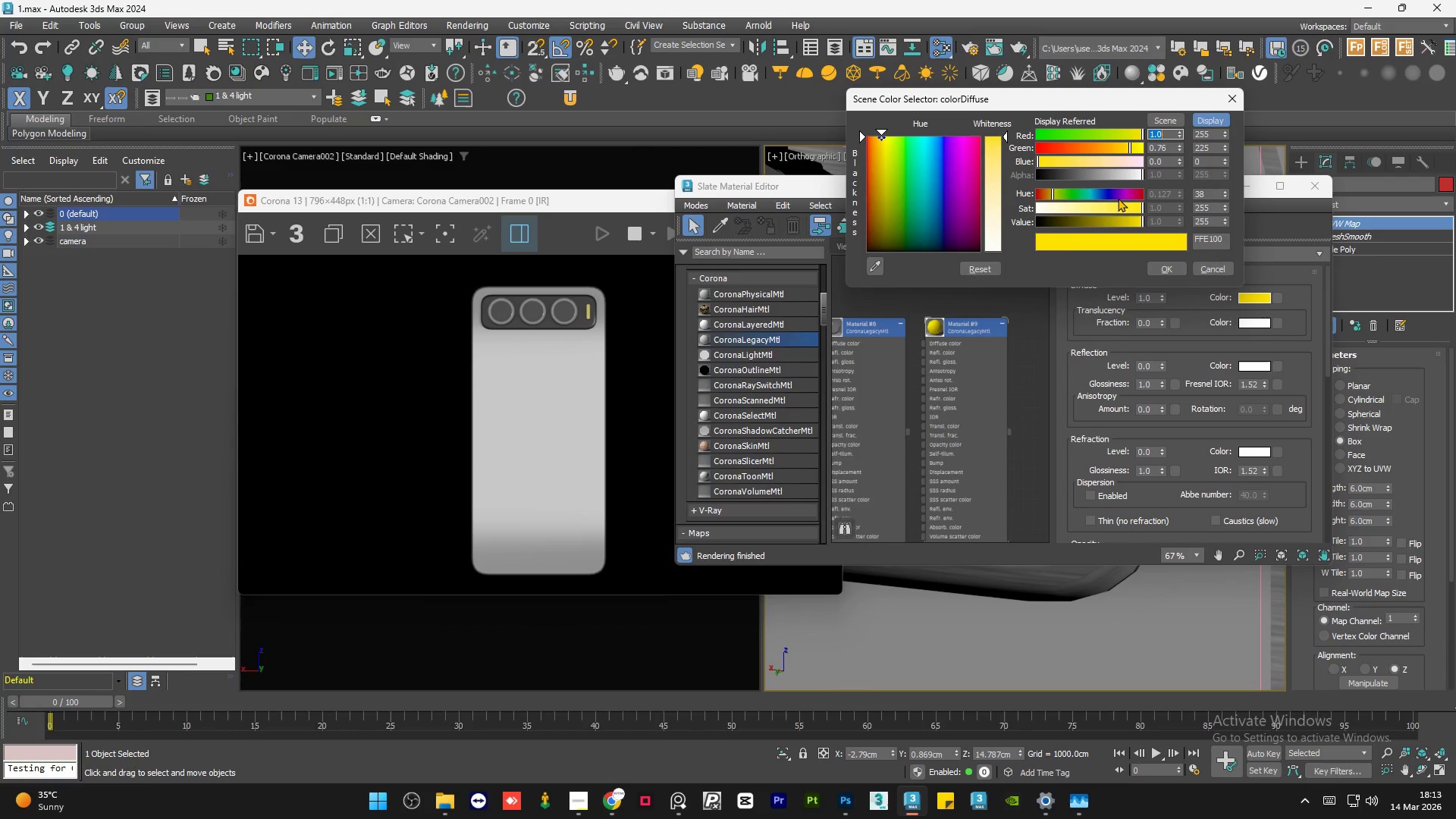 
left_click([1097, 209])
 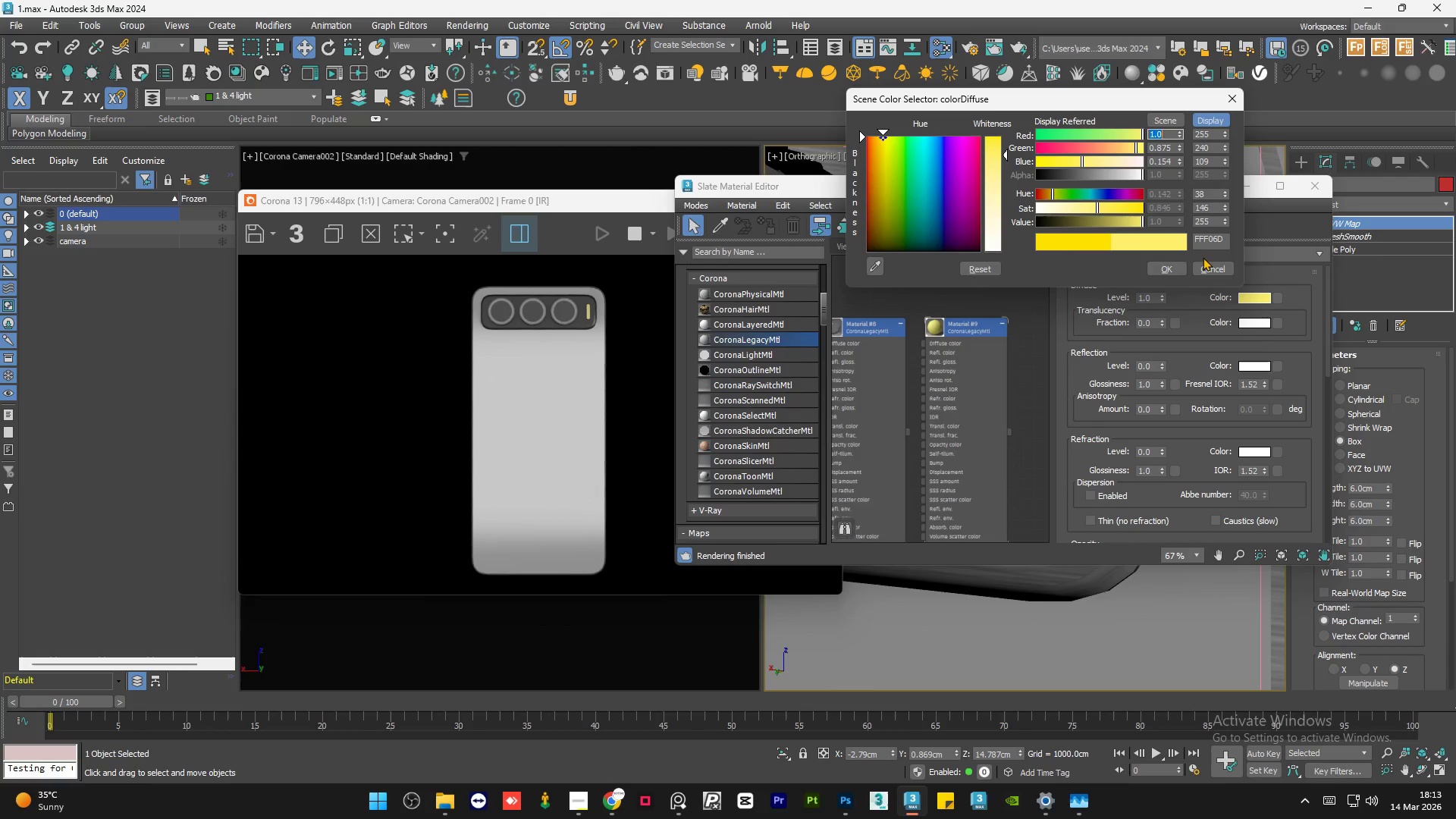 
left_click([1179, 265])
 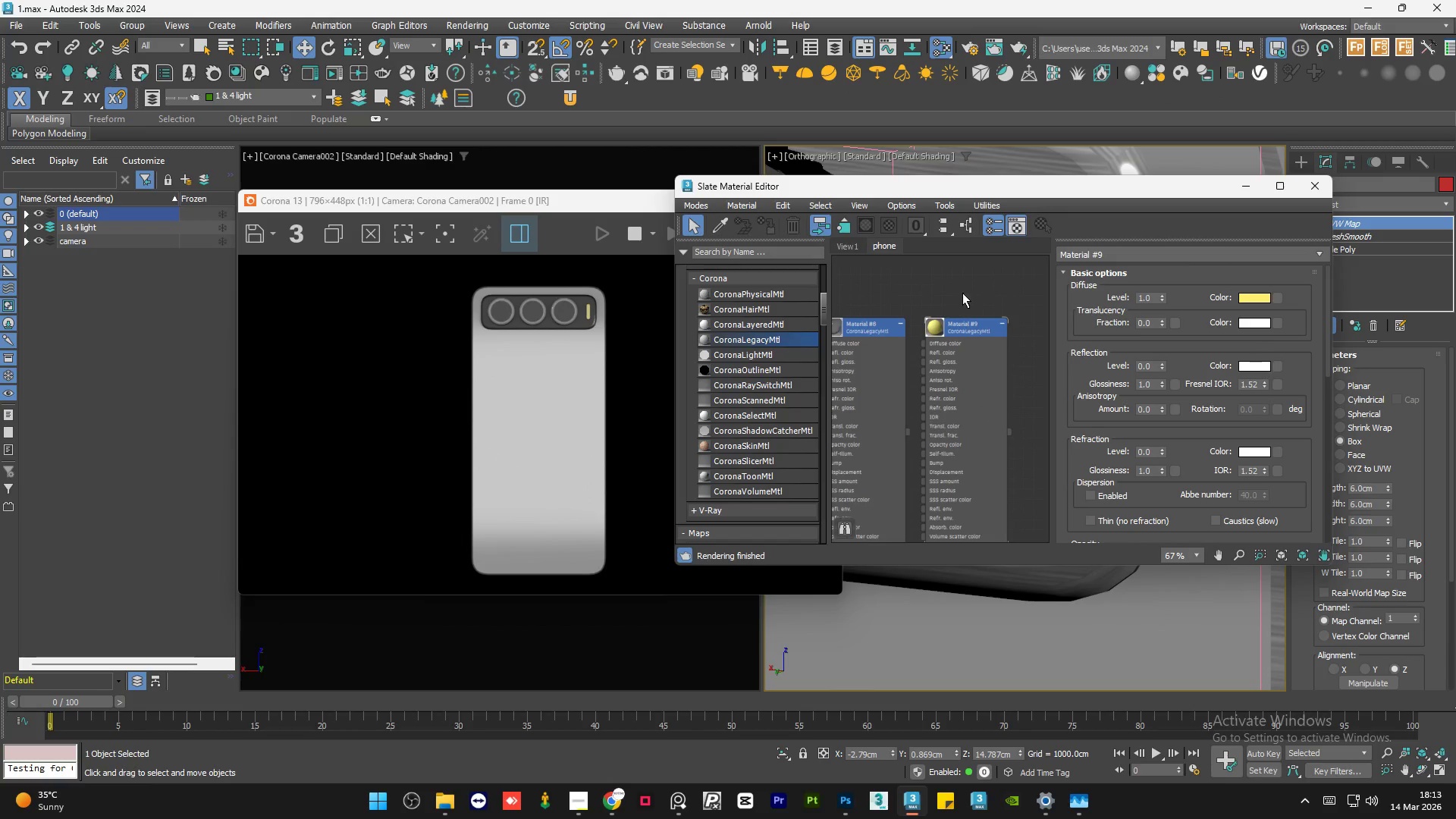 
left_click([962, 292])
 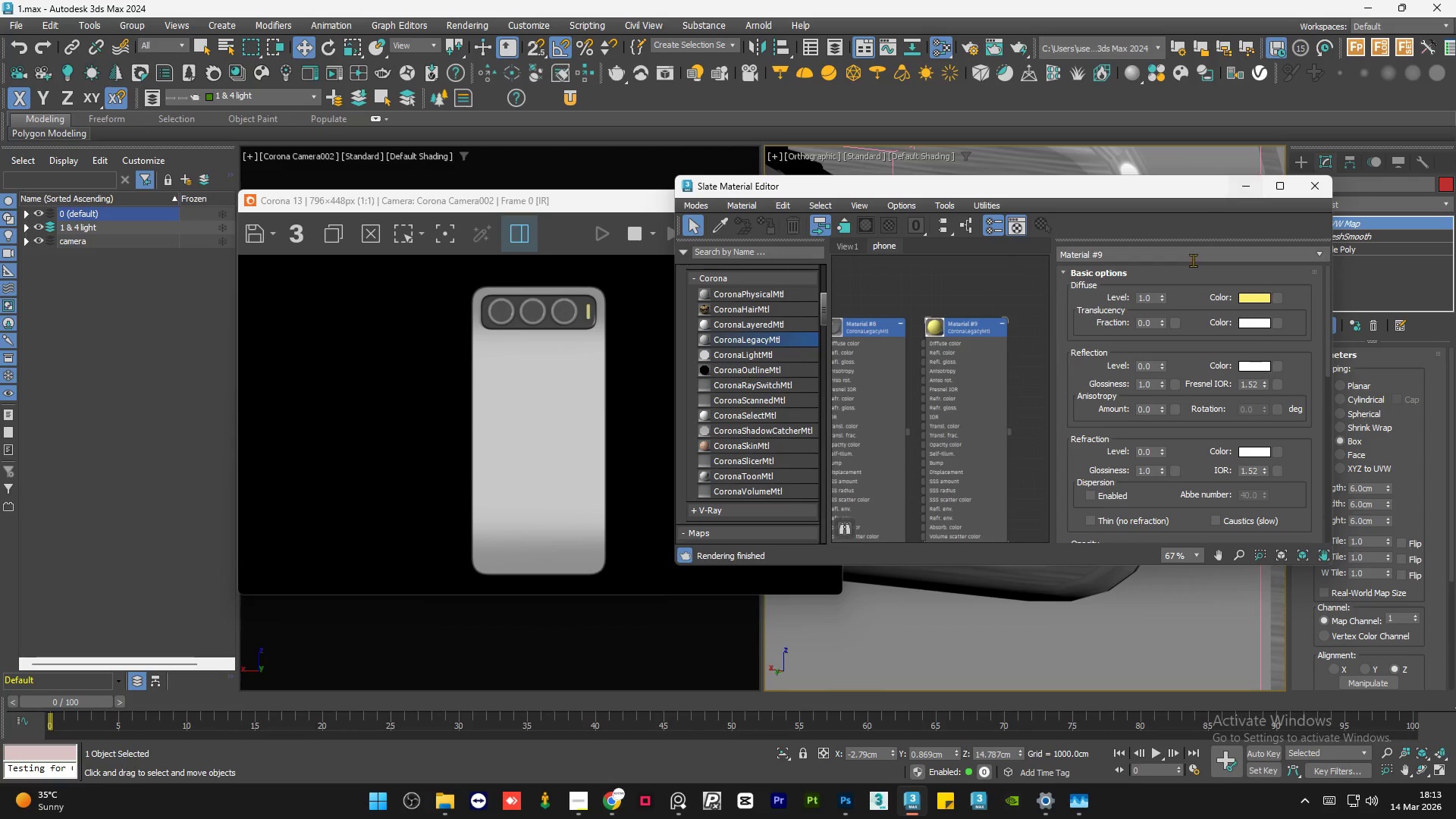 
left_click([1252, 297])
 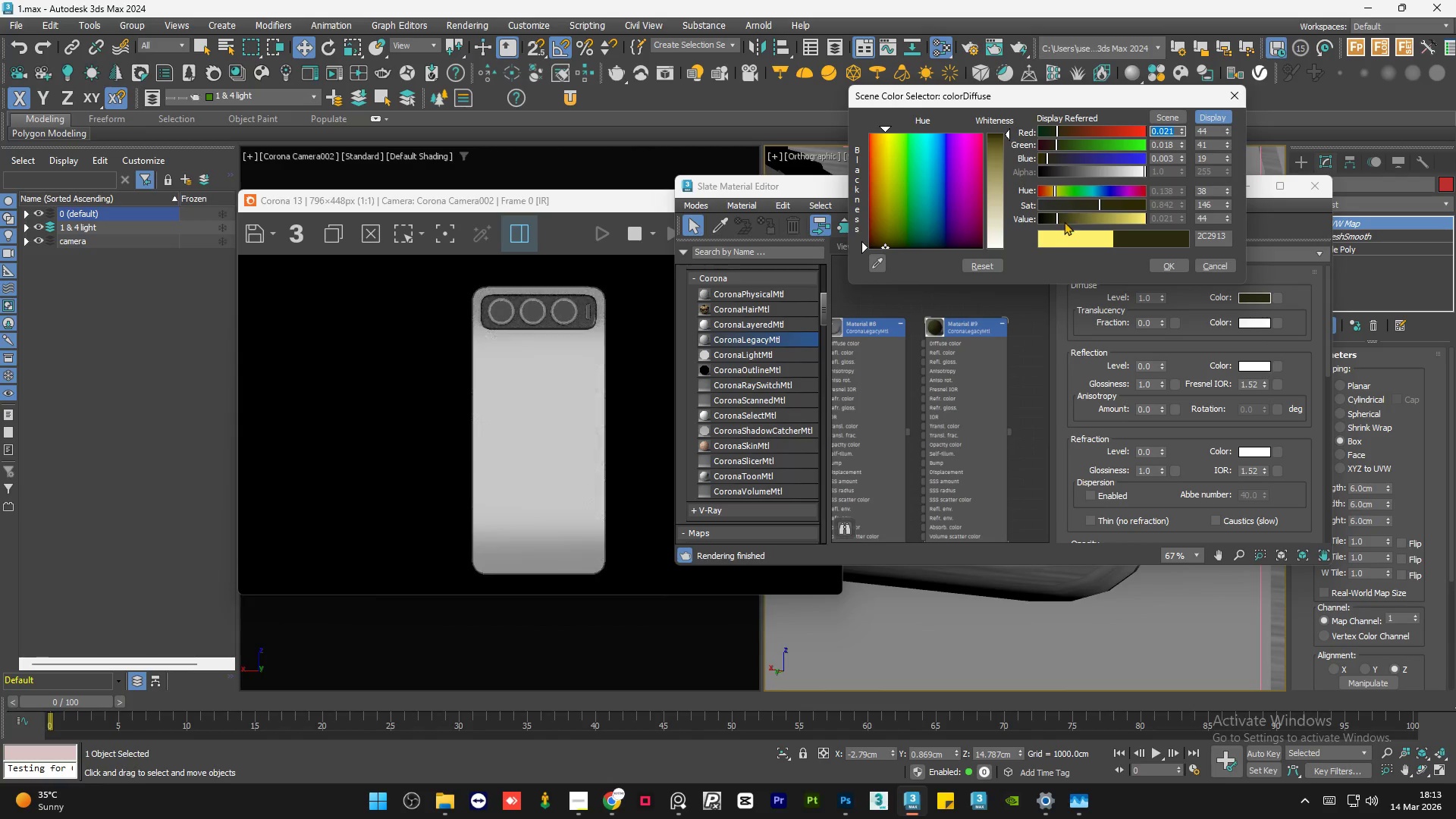 
left_click_drag(start_coordinate=[1065, 222], to_coordinate=[1034, 222])
 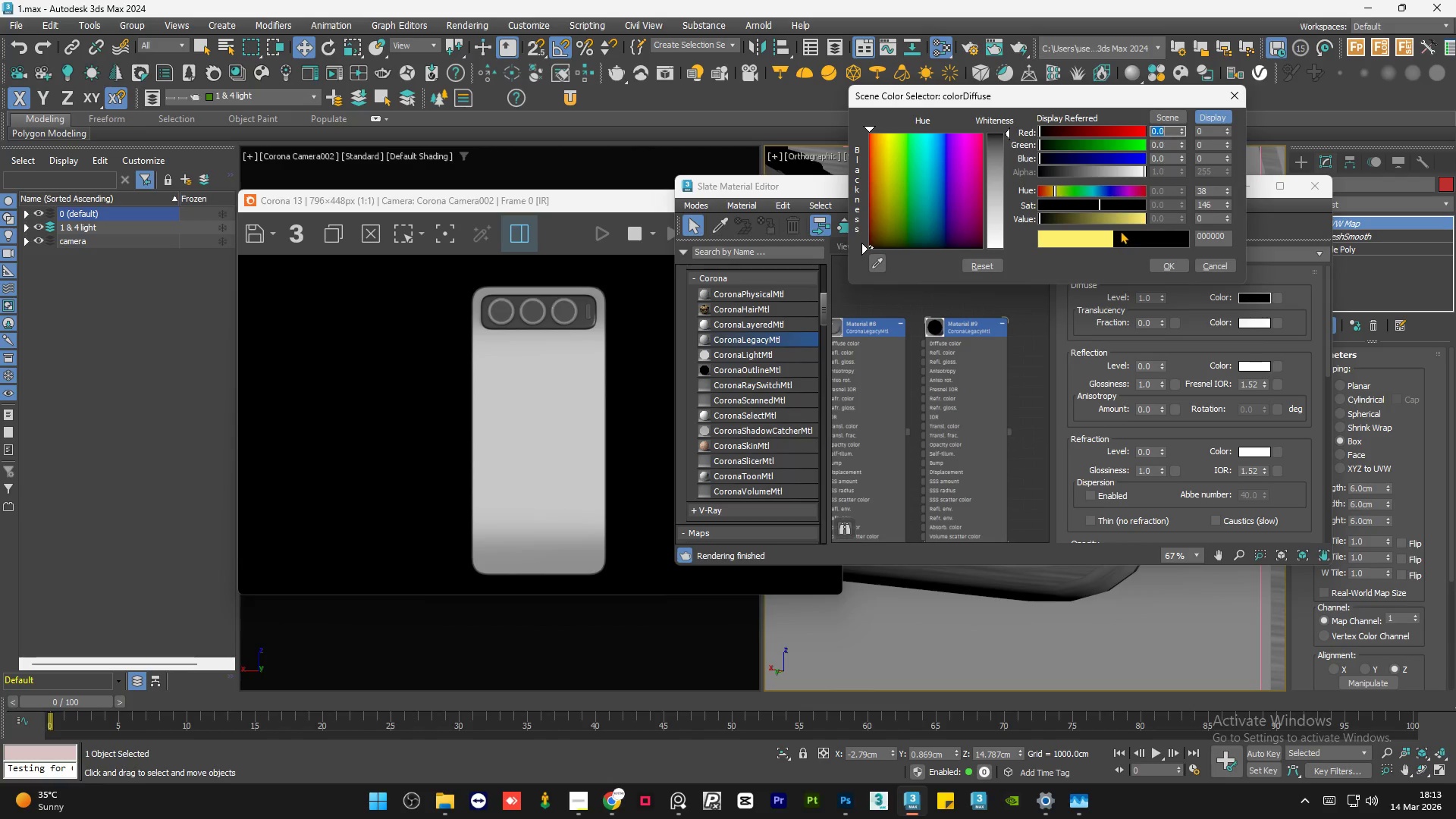 
left_click([1108, 218])
 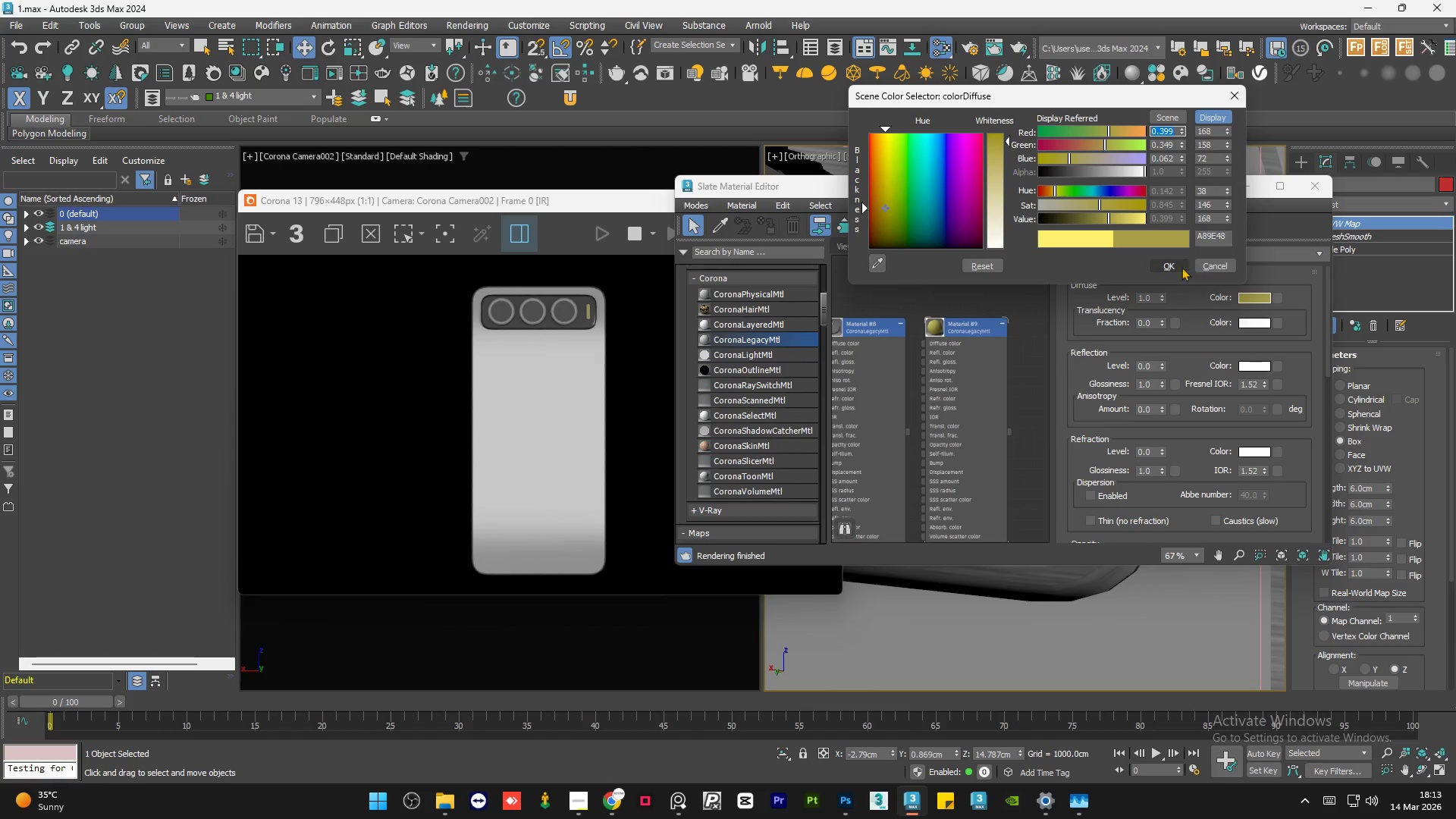 
left_click([1167, 265])
 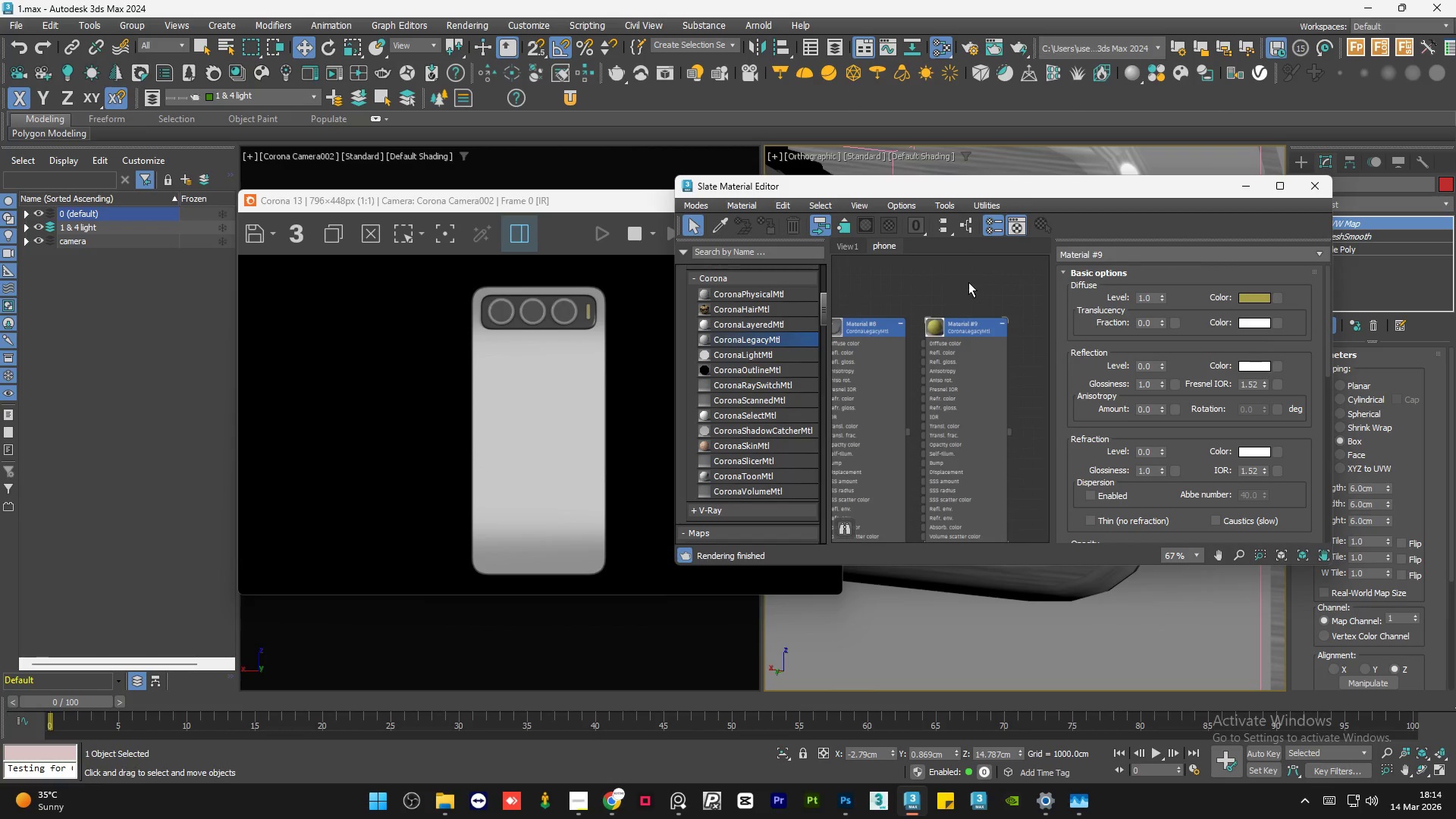 
double_click([968, 282])
 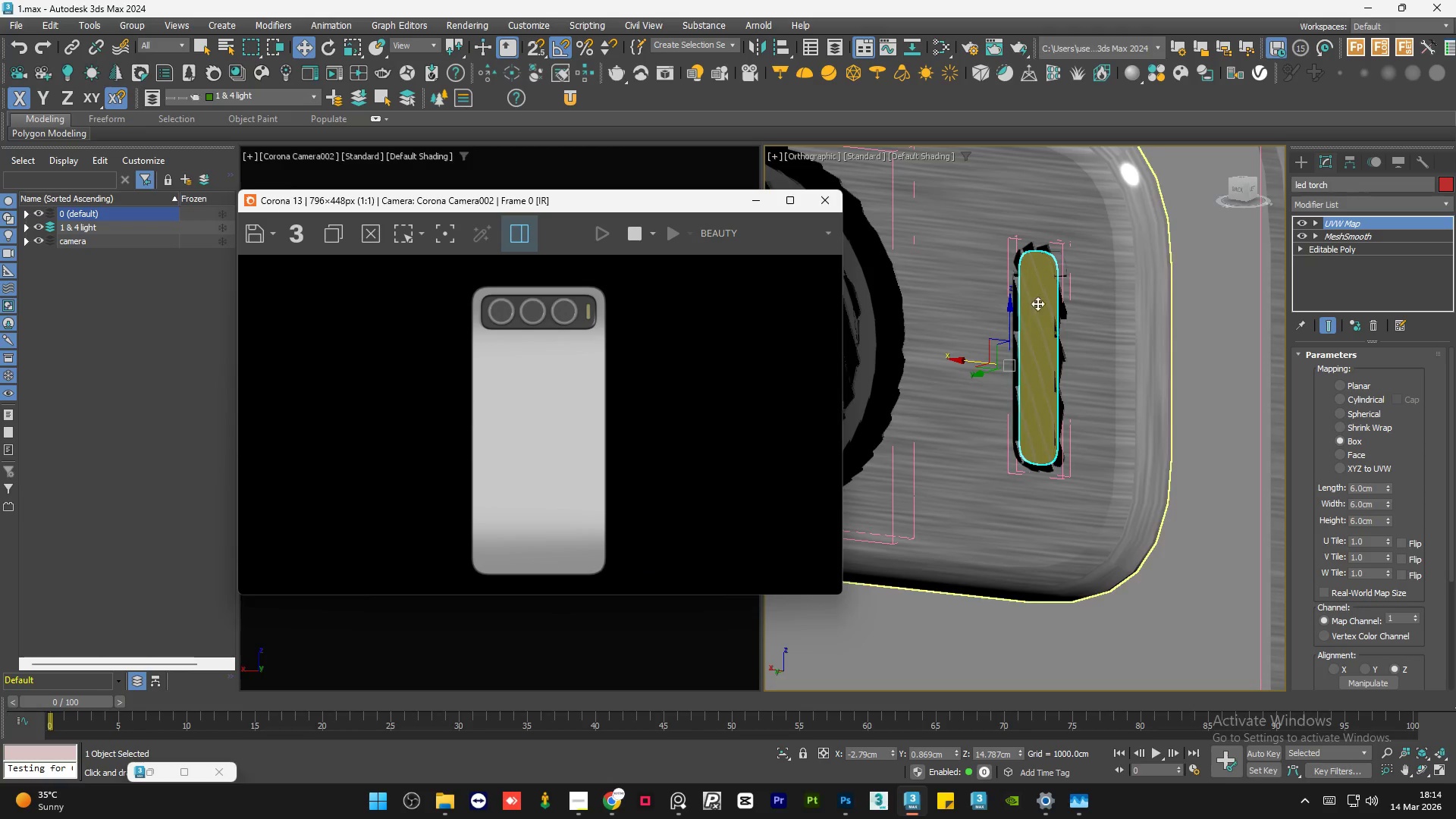 
scroll: coordinate [1043, 253], scroll_direction: up, amount: 5.0
 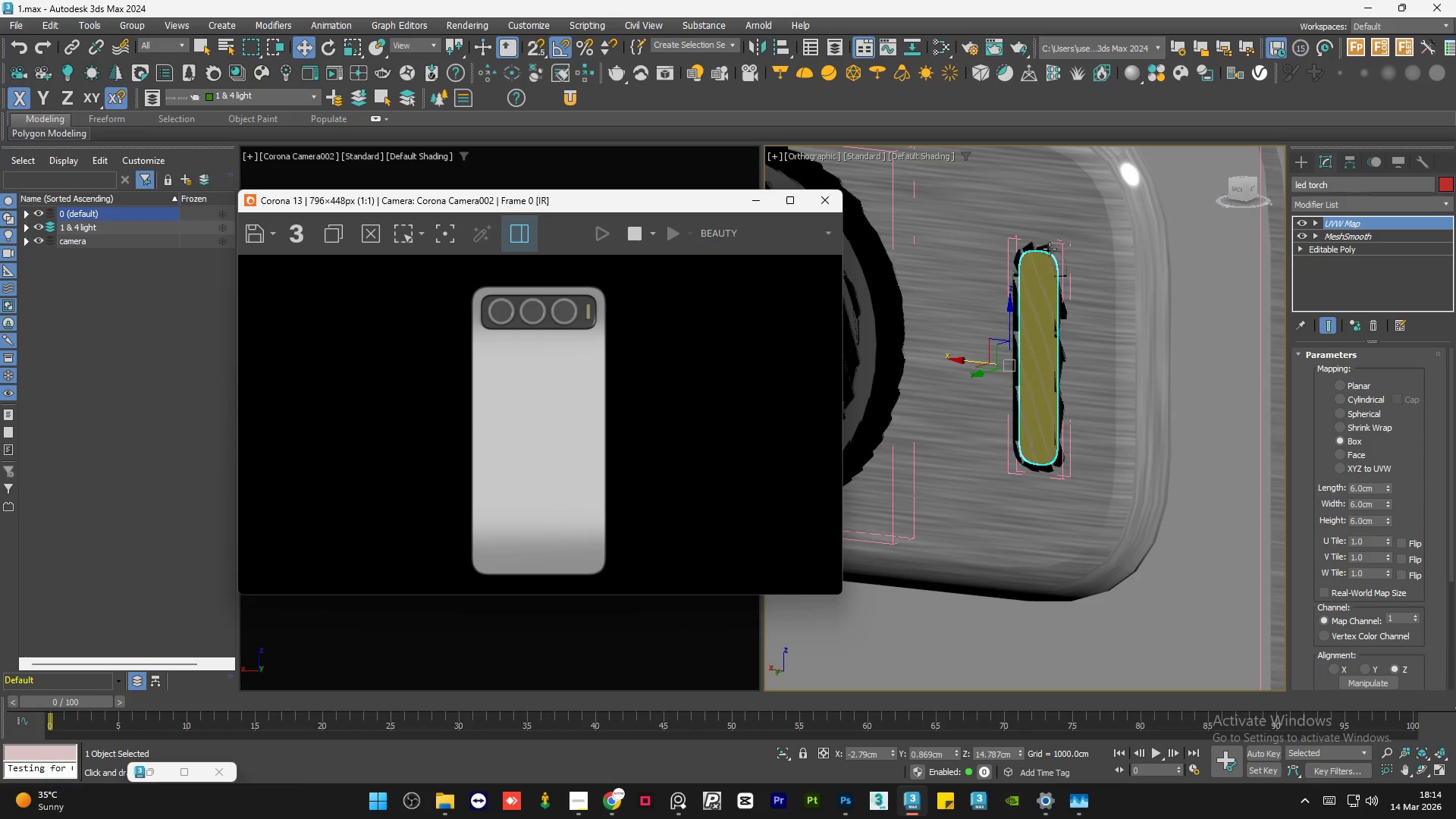 
left_click([1048, 250])
 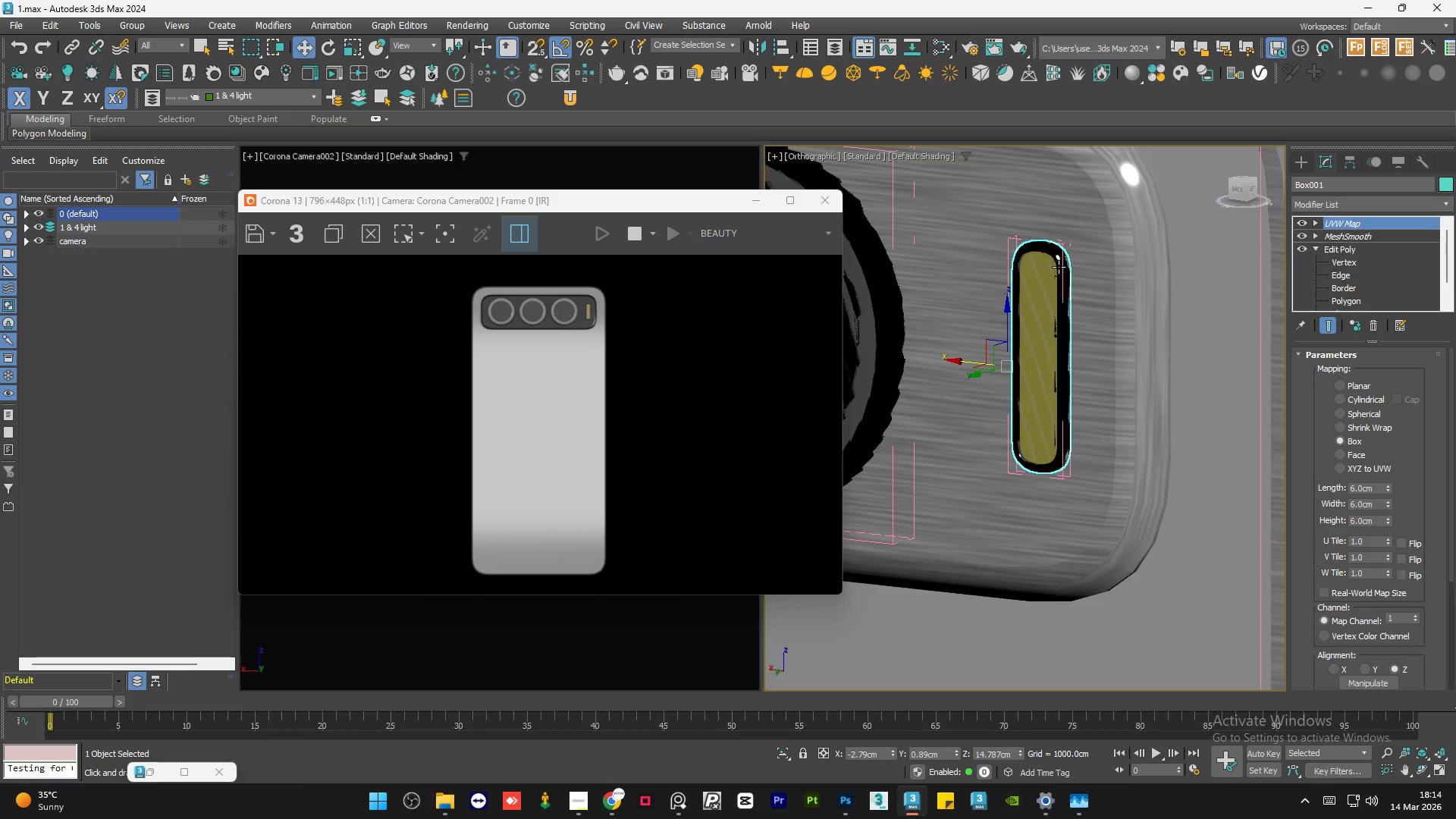 
scroll: coordinate [1053, 270], scroll_direction: up, amount: 3.0
 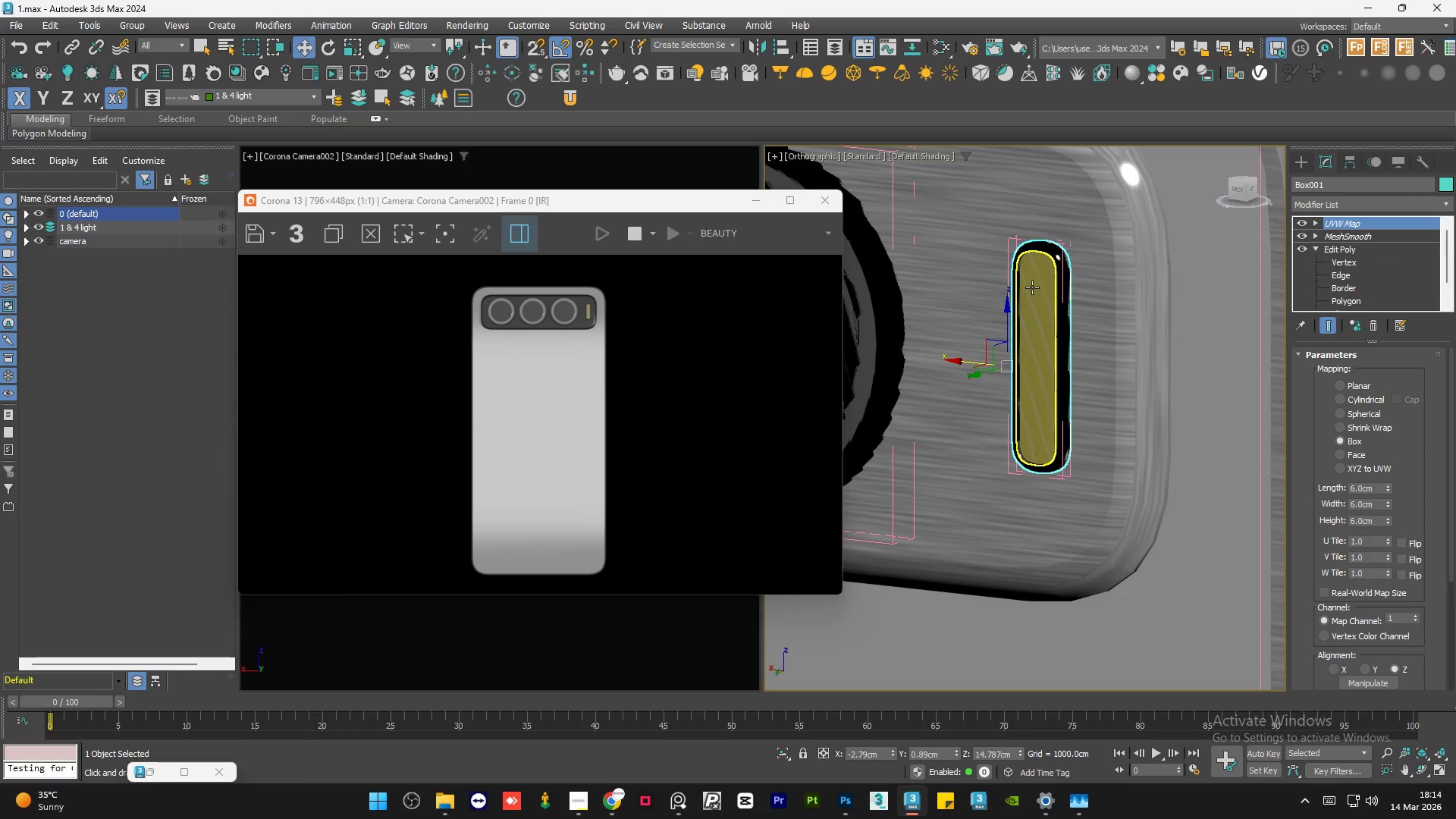 
left_click([1032, 287])
 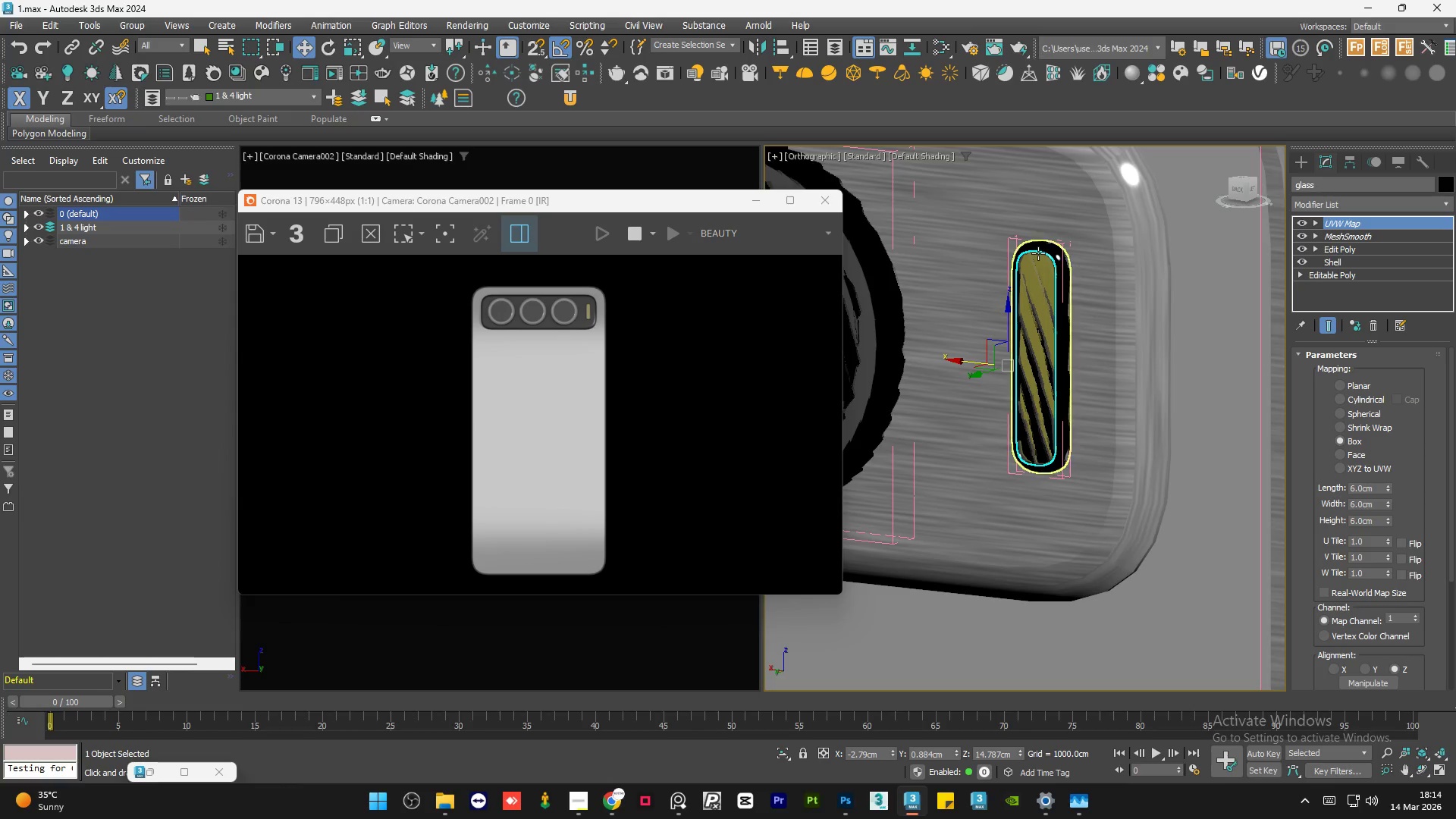 
left_click([1038, 253])
 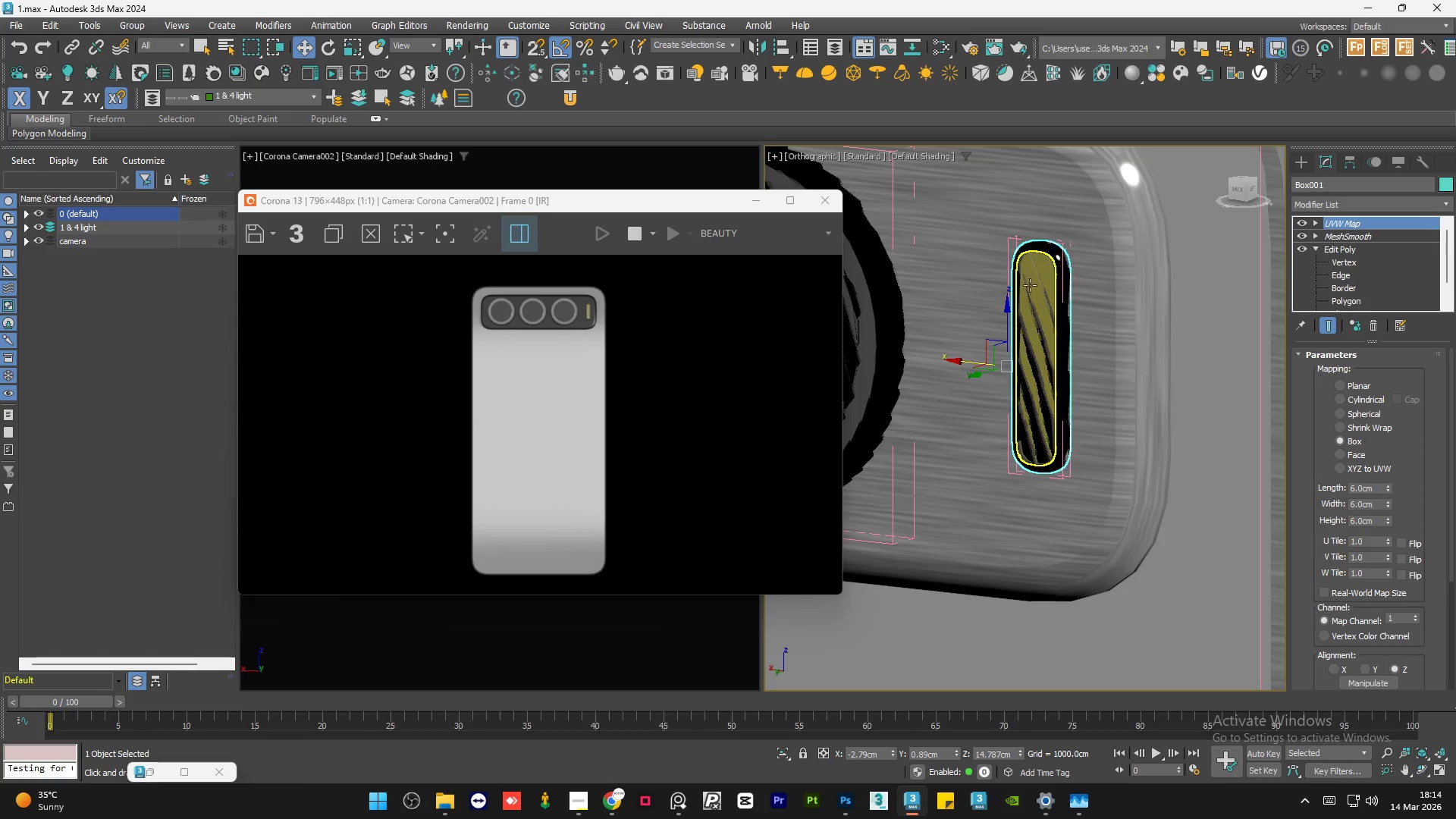 
scroll: coordinate [1024, 302], scroll_direction: down, amount: 5.0
 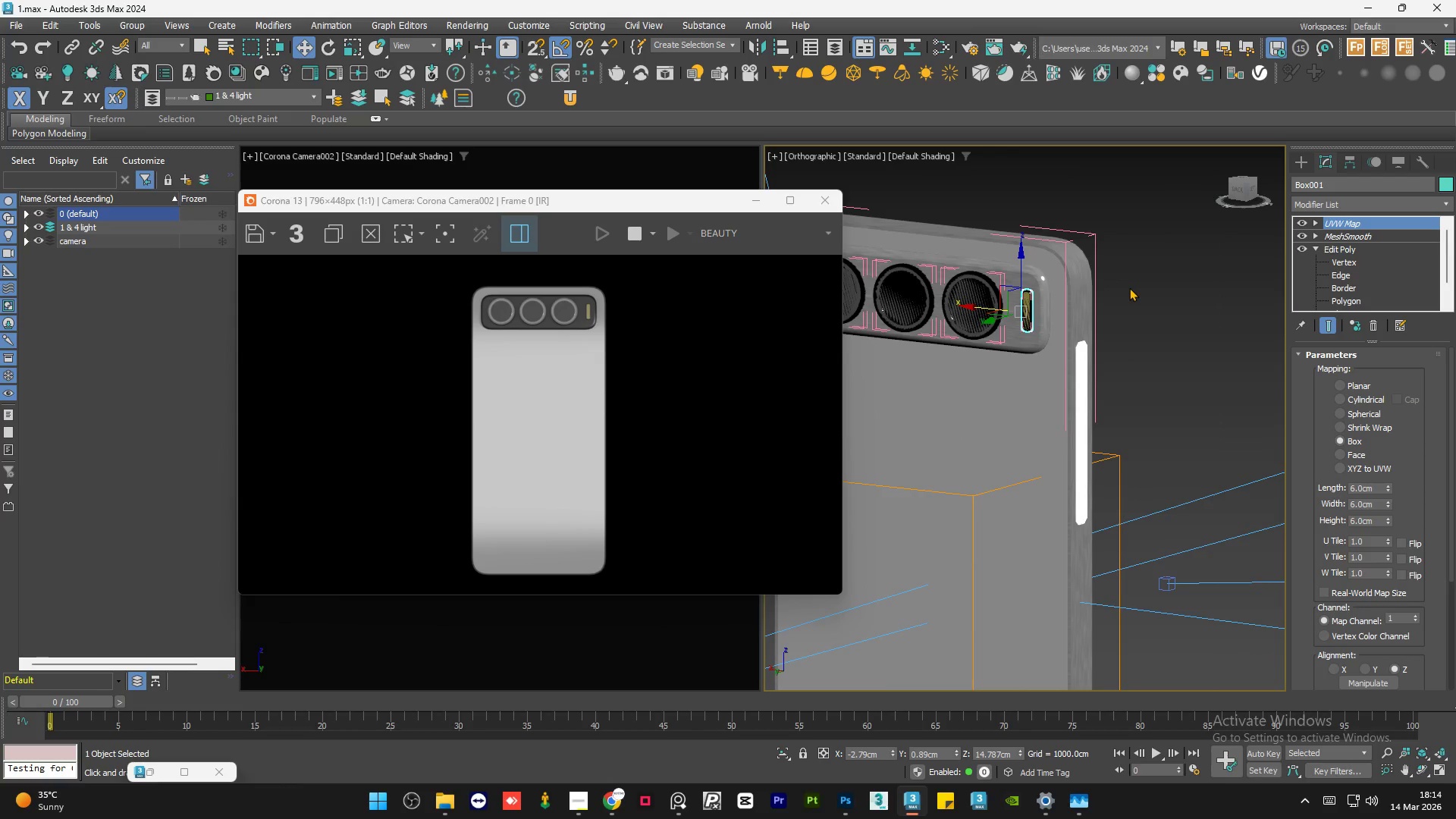 
double_click([1129, 287])
 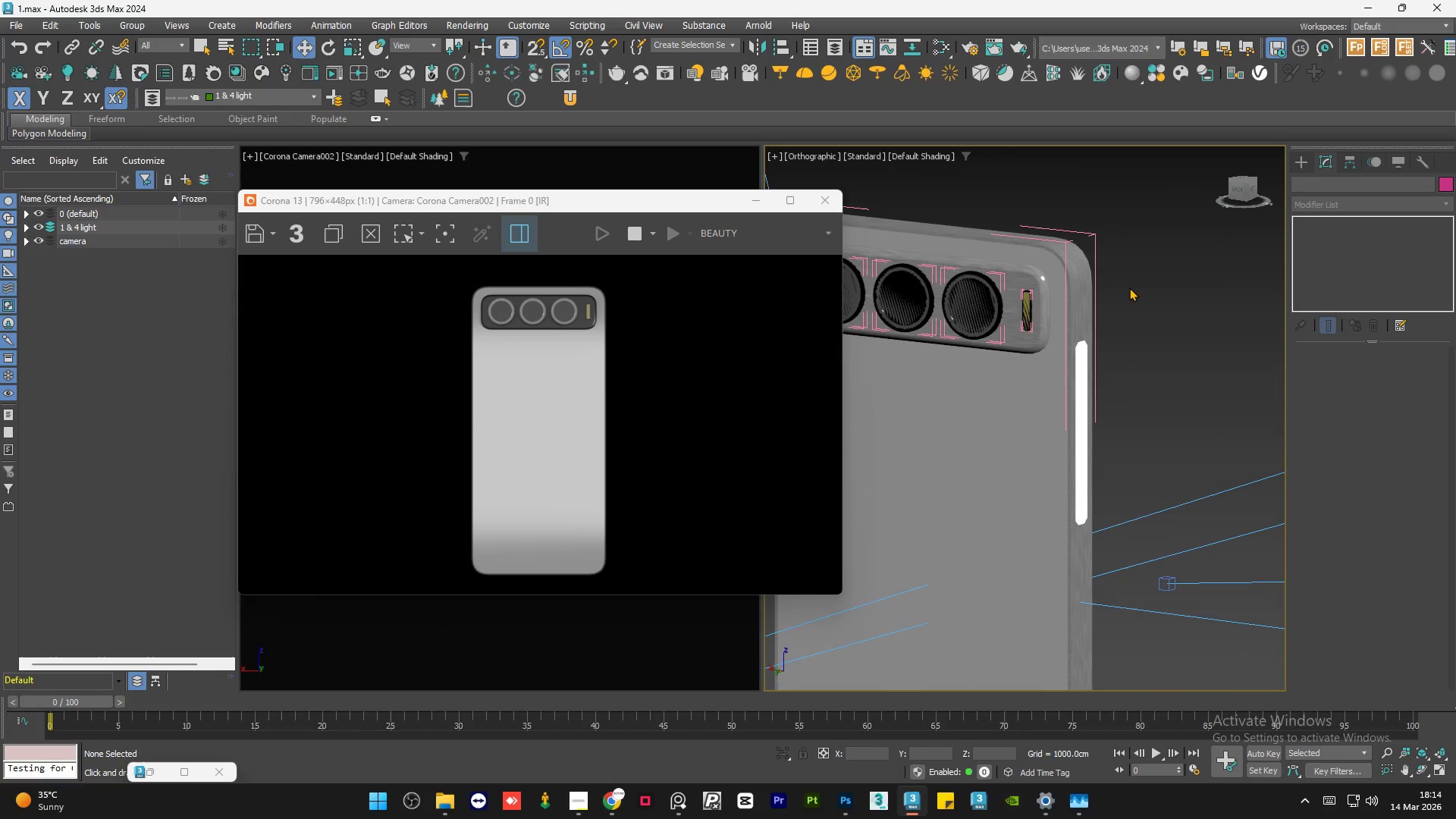 
triple_click([1129, 287])
 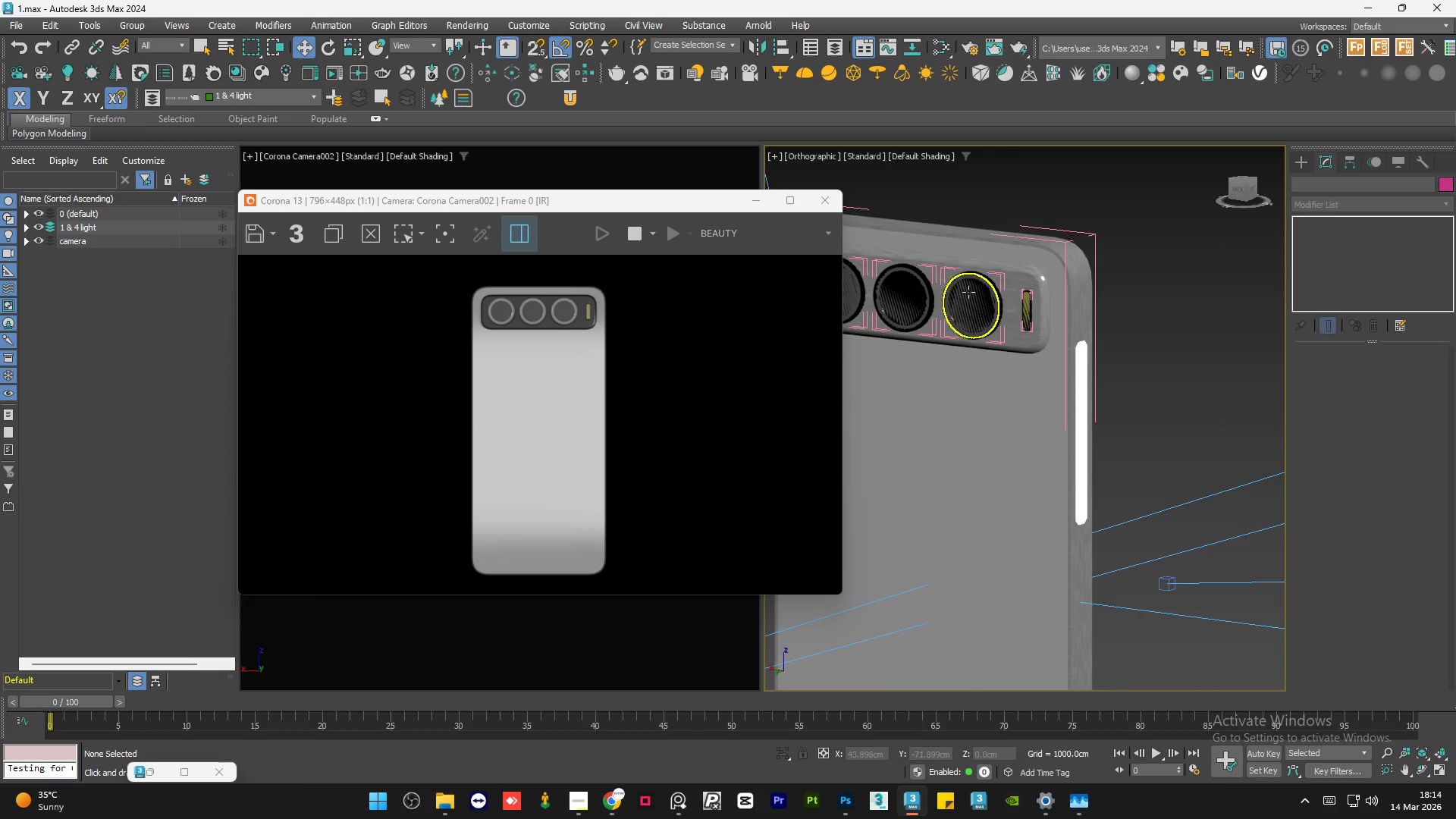 
scroll: coordinate [956, 288], scroll_direction: up, amount: 5.0
 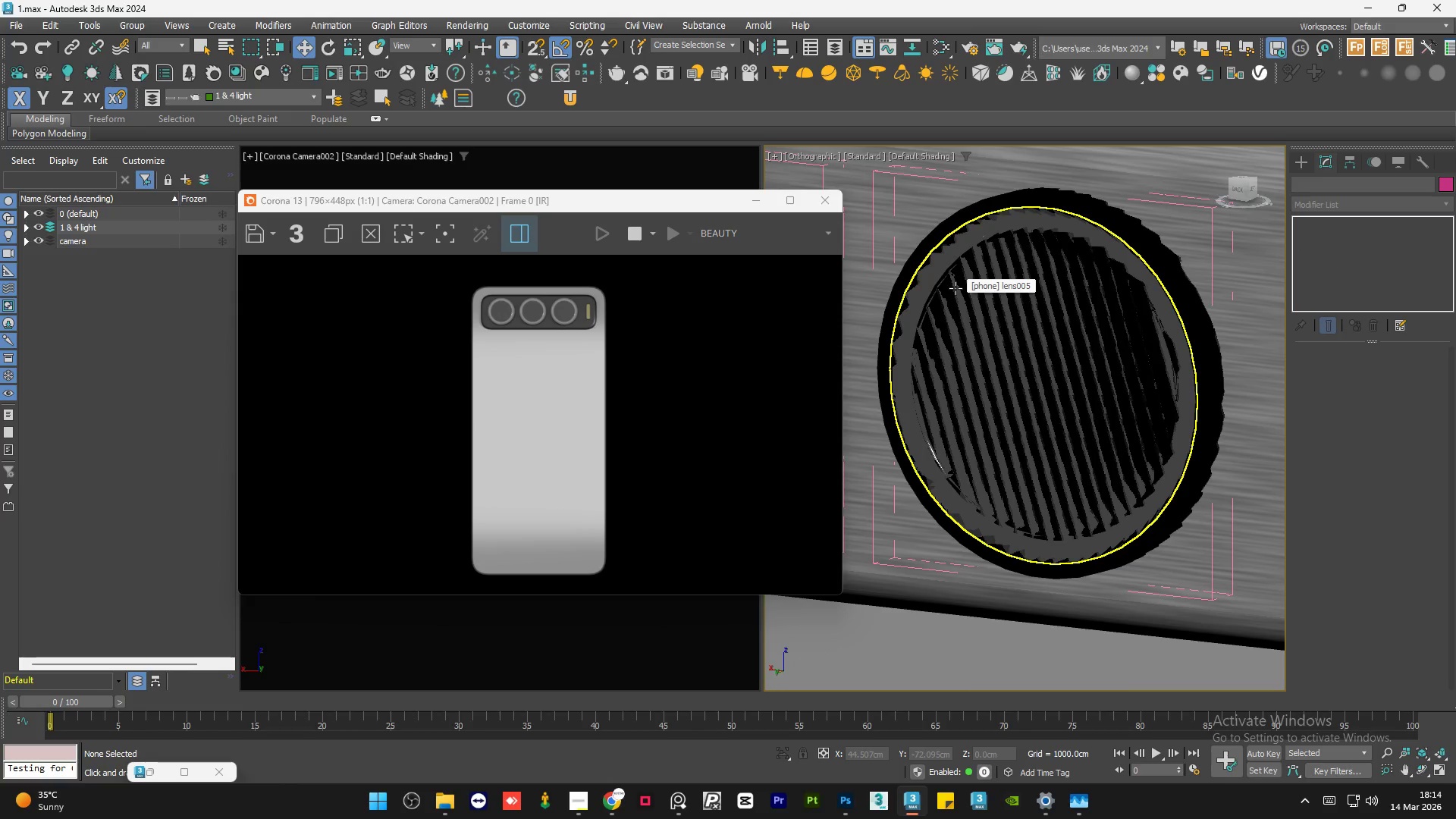 
left_click([956, 288])
 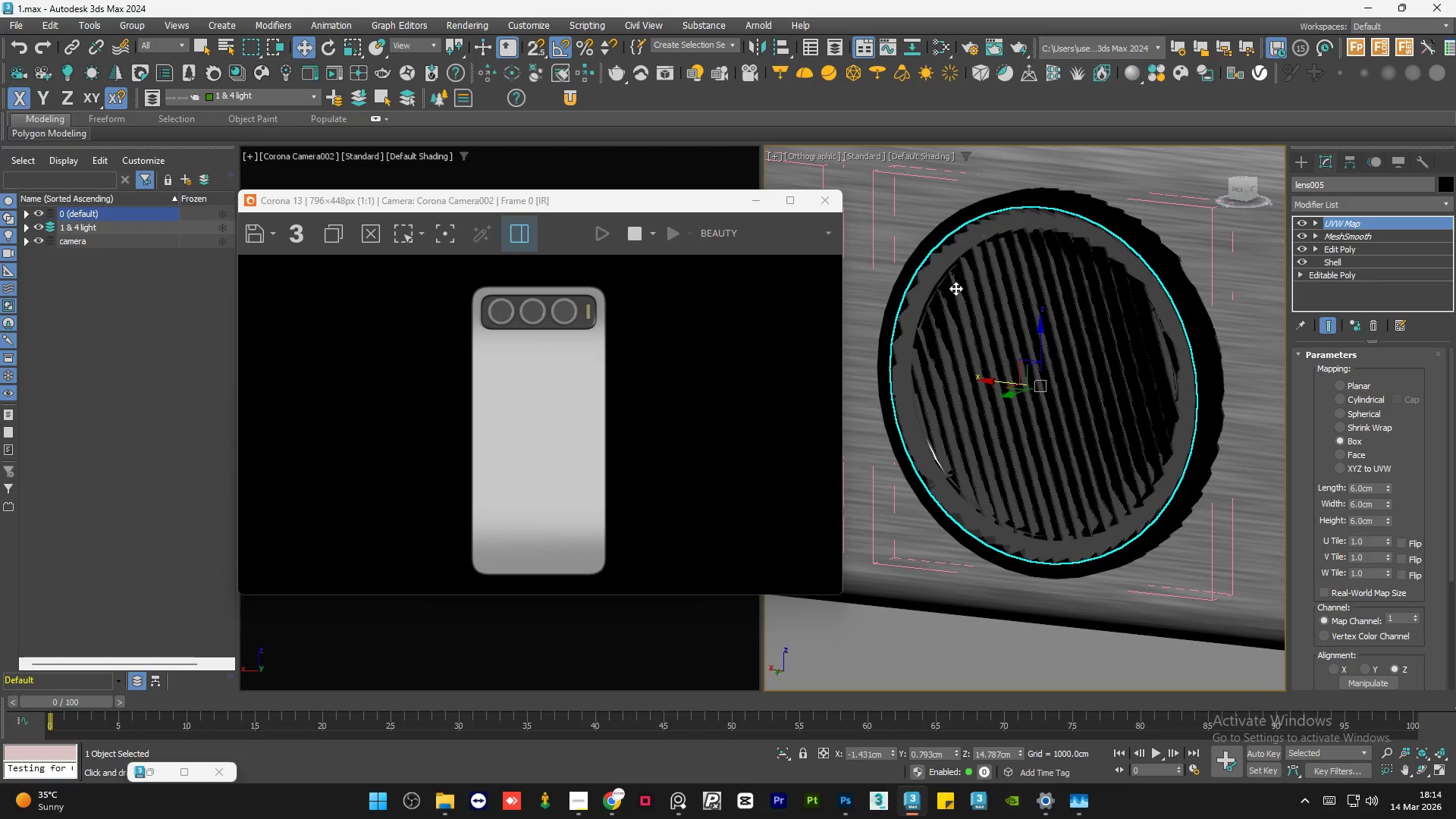 
key(Delete)
 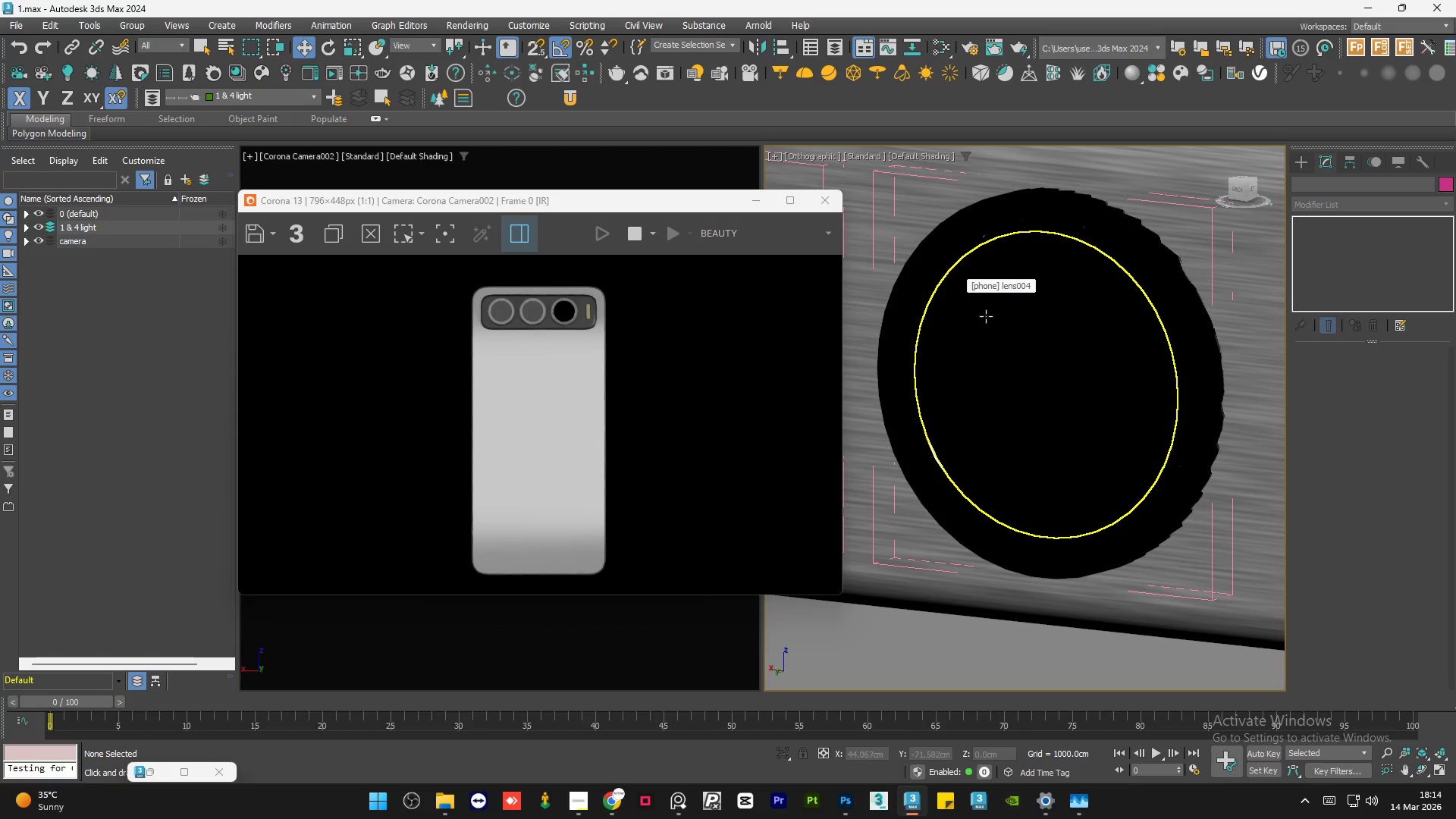 
left_click([986, 316])
 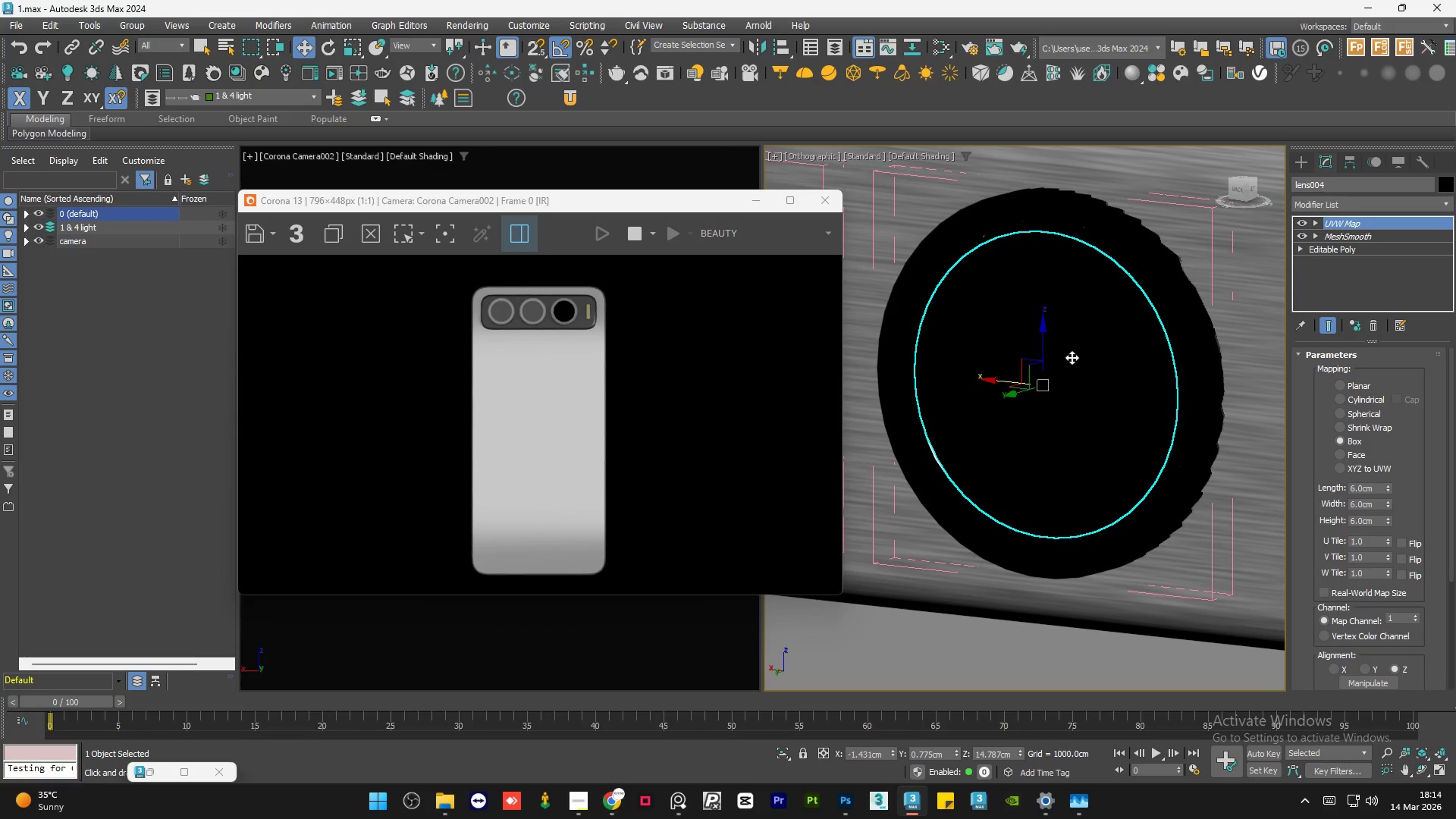 
scroll: coordinate [1072, 357], scroll_direction: down, amount: 1.0
 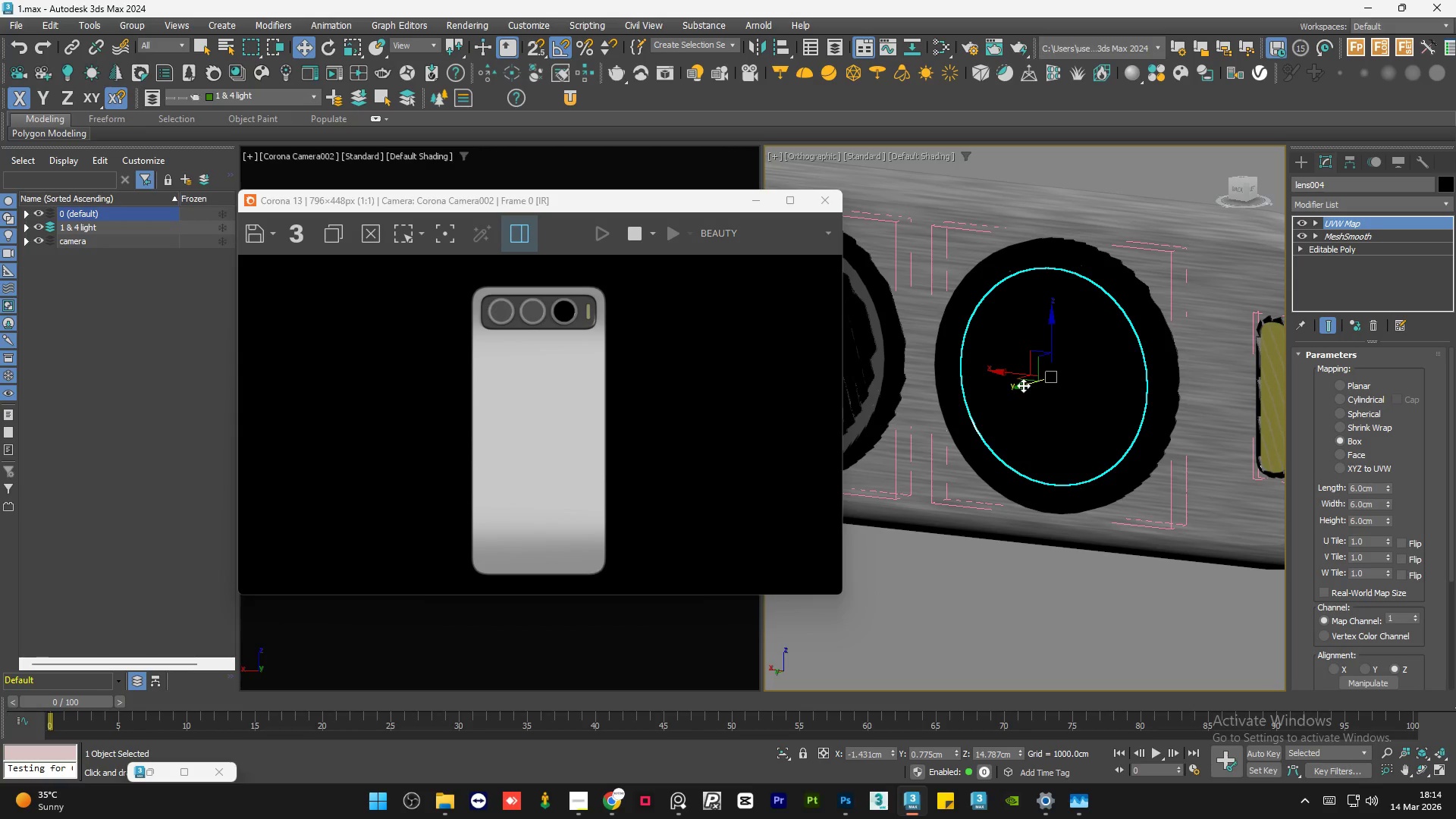 
left_click_drag(start_coordinate=[1023, 385], to_coordinate=[902, 466])
 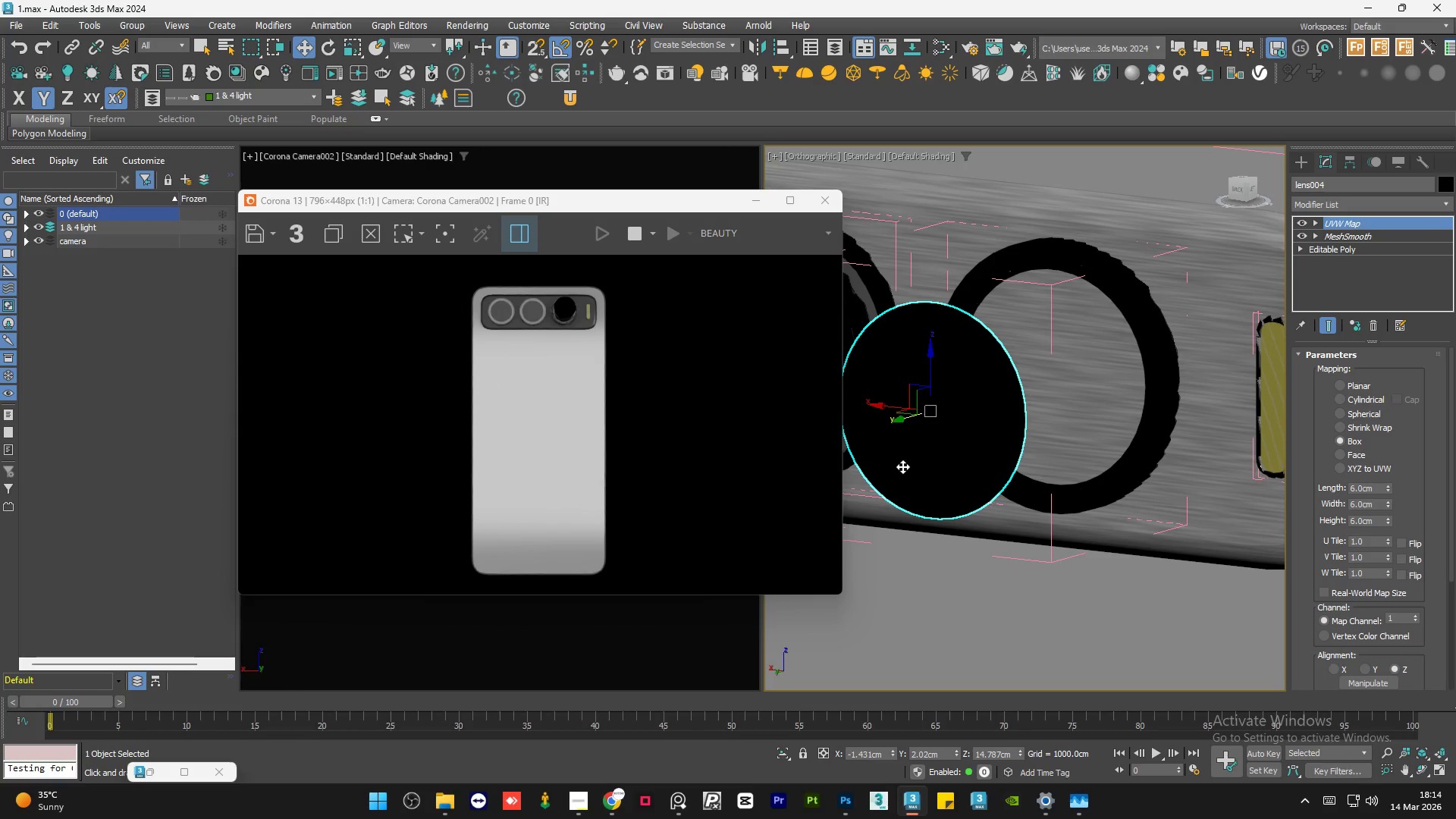 
key(Control+Z)
 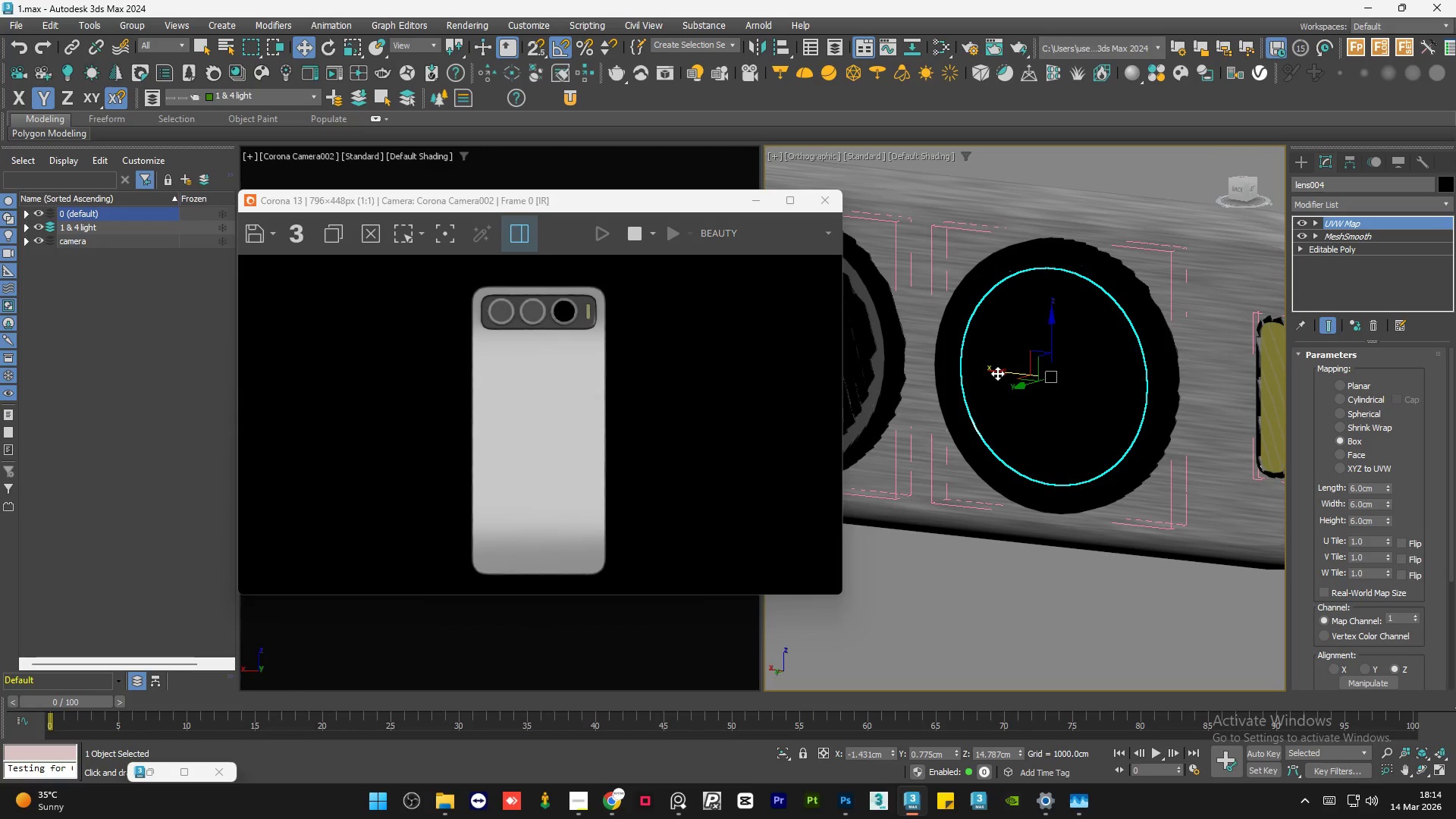 
left_click_drag(start_coordinate=[997, 373], to_coordinate=[1122, 405])
 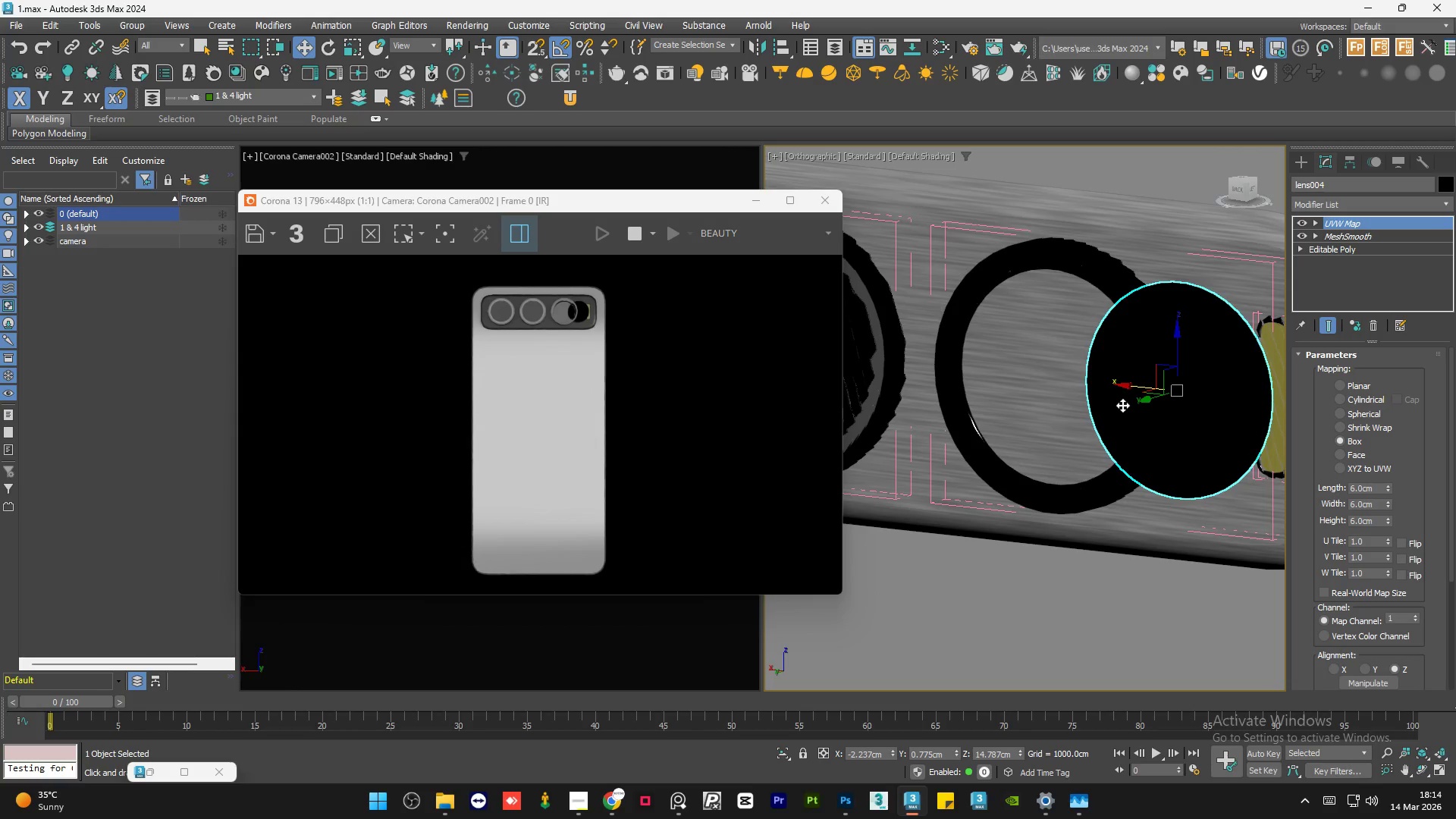 
key(Control+Z)
 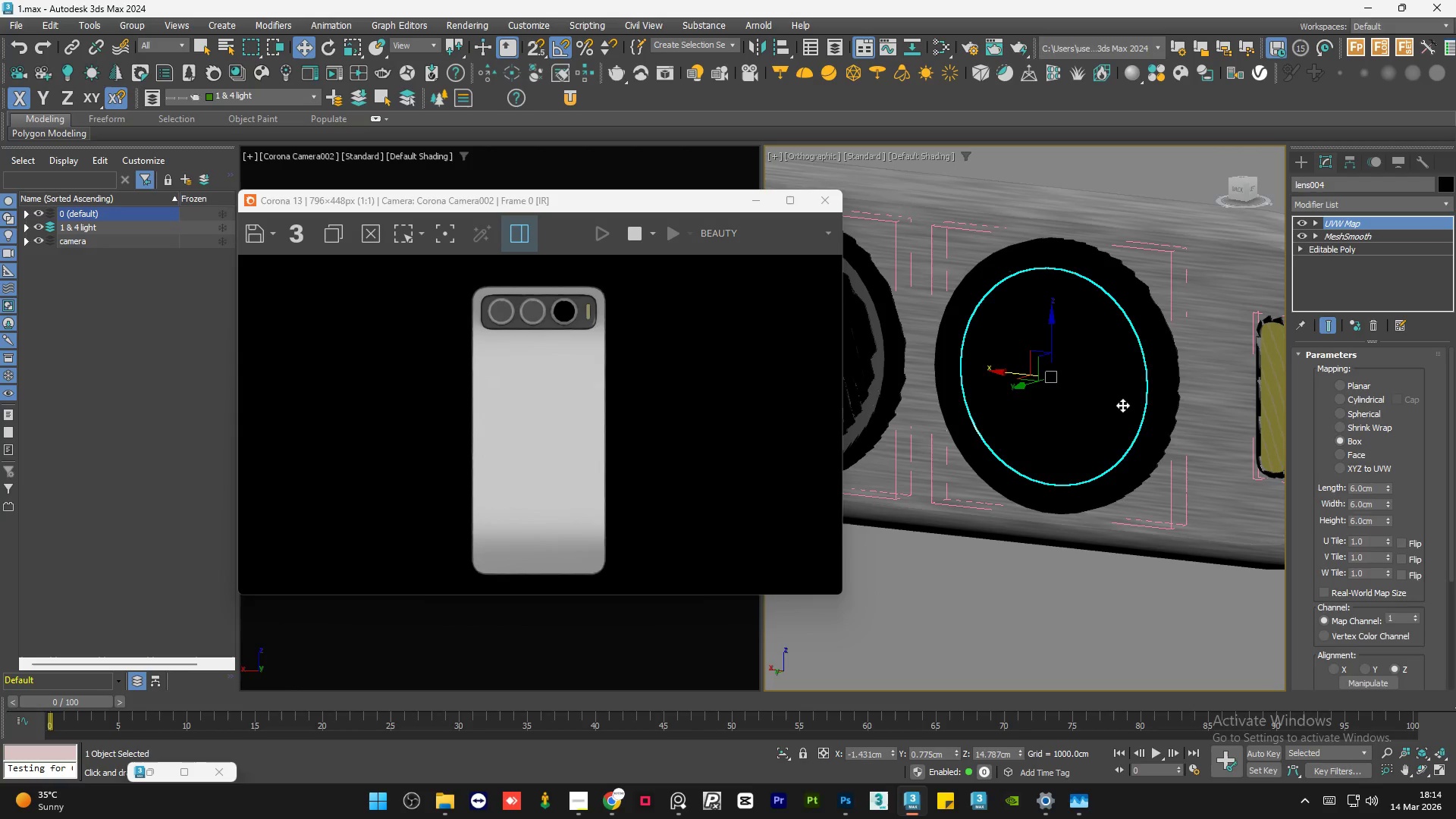 
key(Control+Z)
 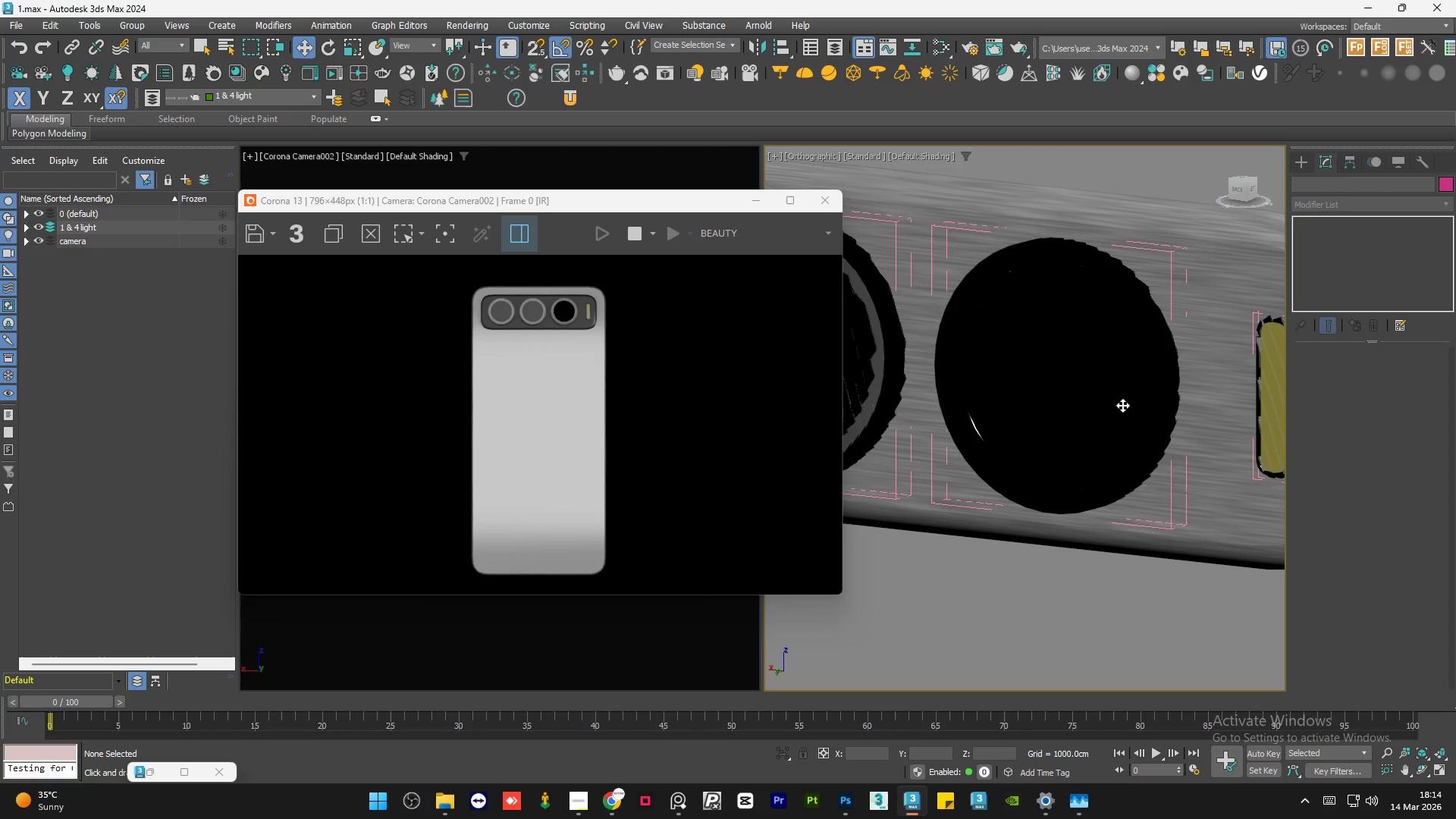 
key(Control+Z)
 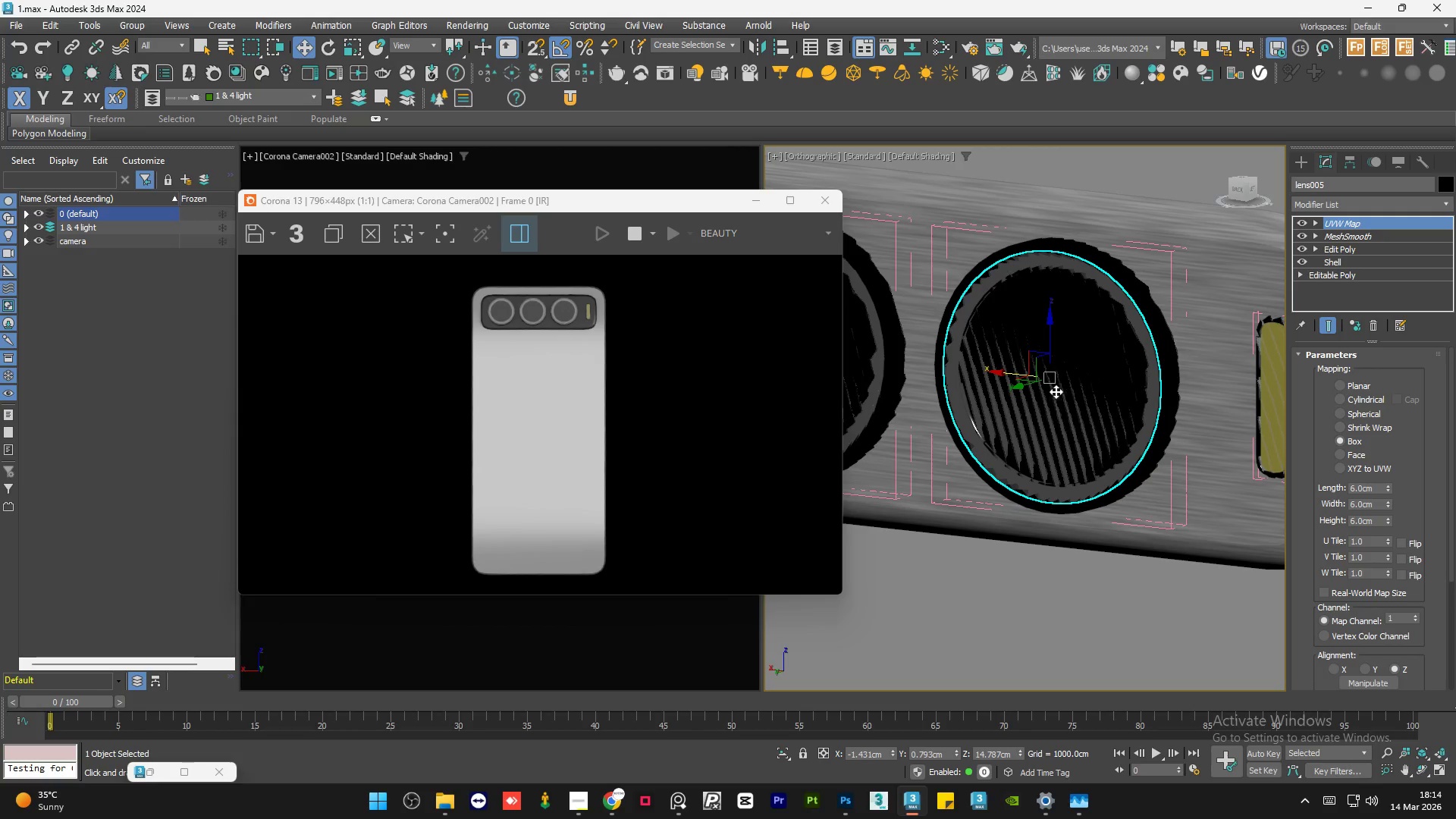 
scroll: coordinate [1041, 394], scroll_direction: down, amount: 1.0
 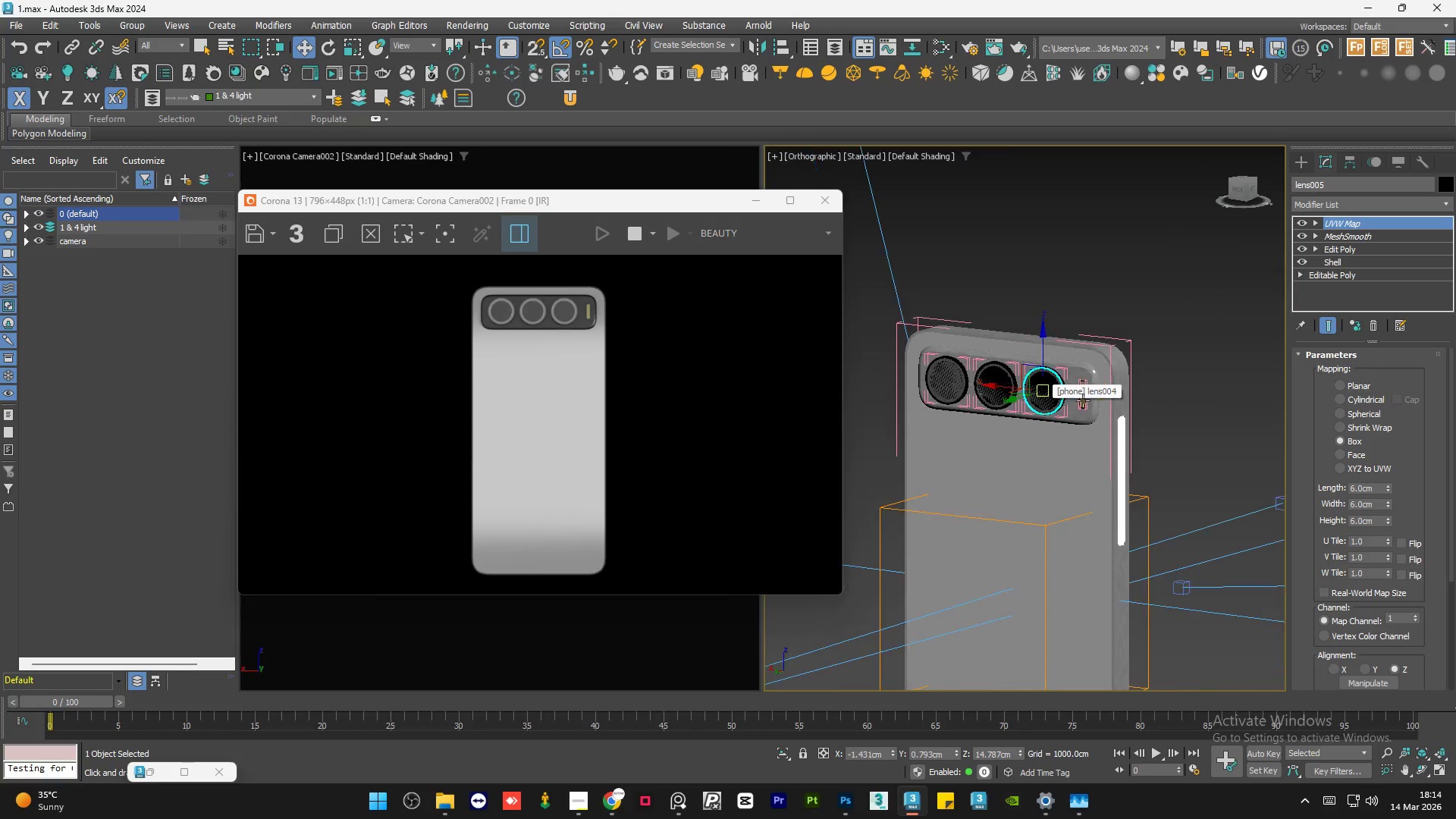 
left_click([1196, 356])
 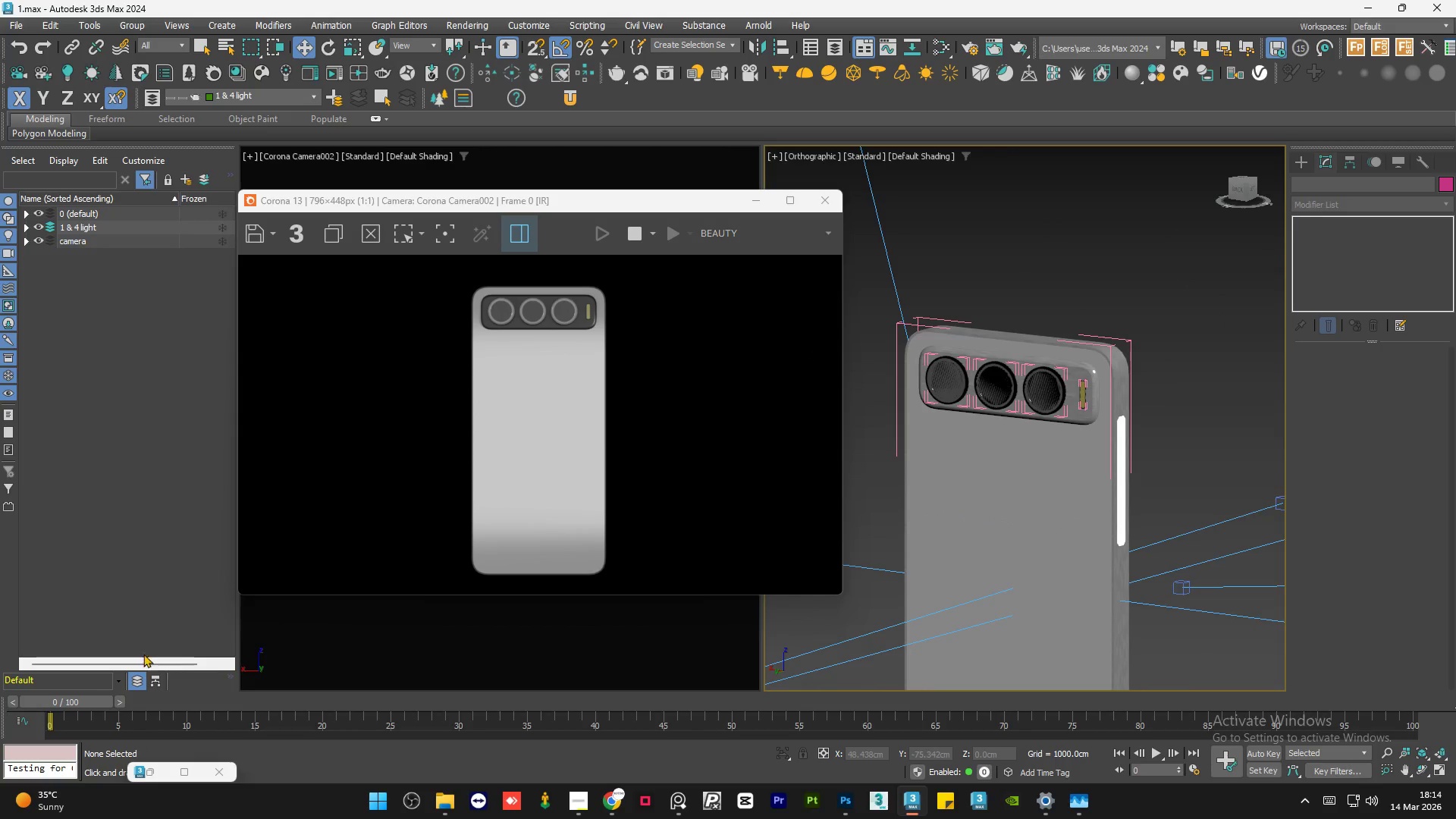 
left_click([157, 681])
 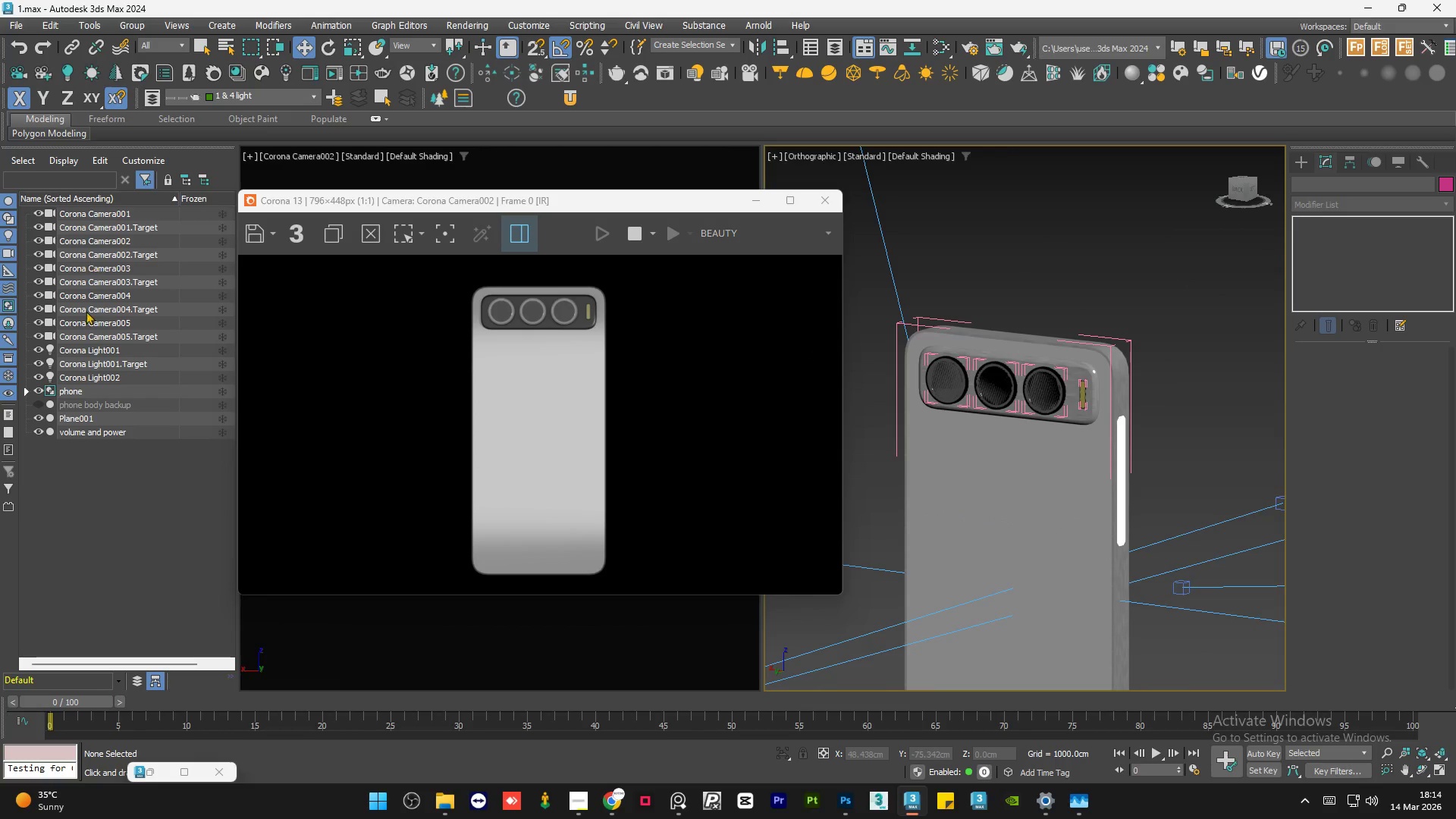 
left_click([27, 391])
 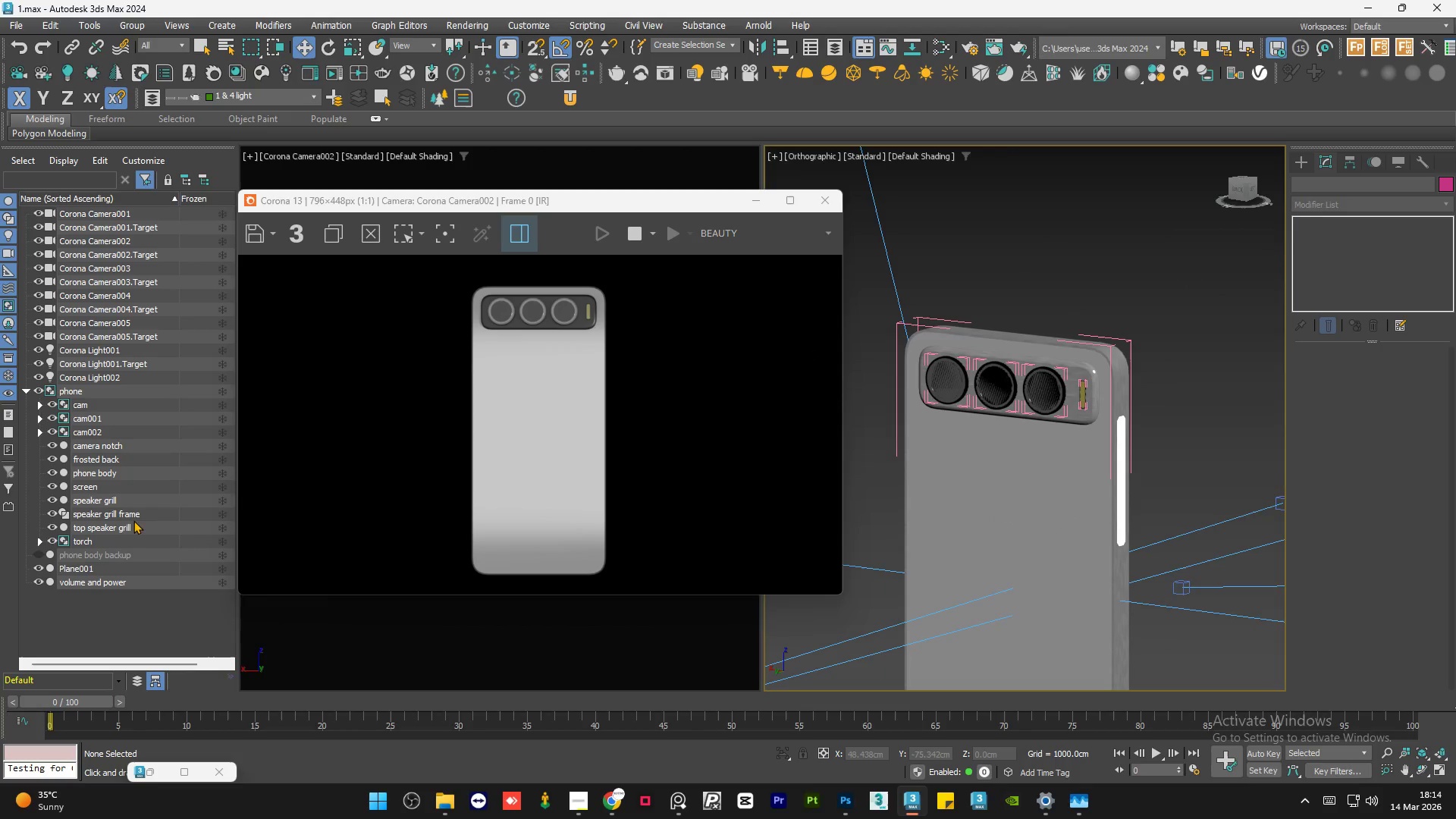 
left_click([120, 541])
 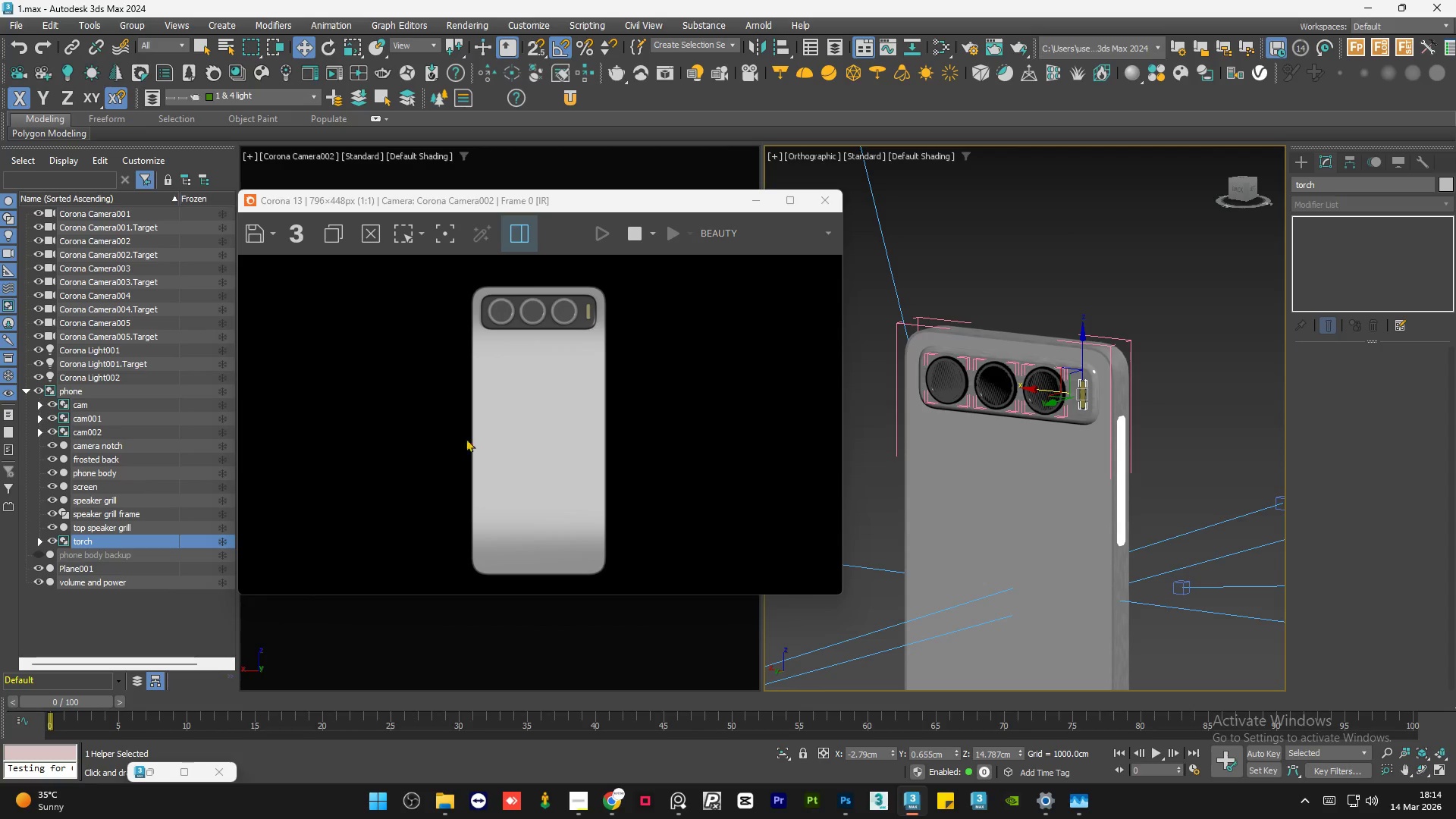 
left_click([1123, 265])
 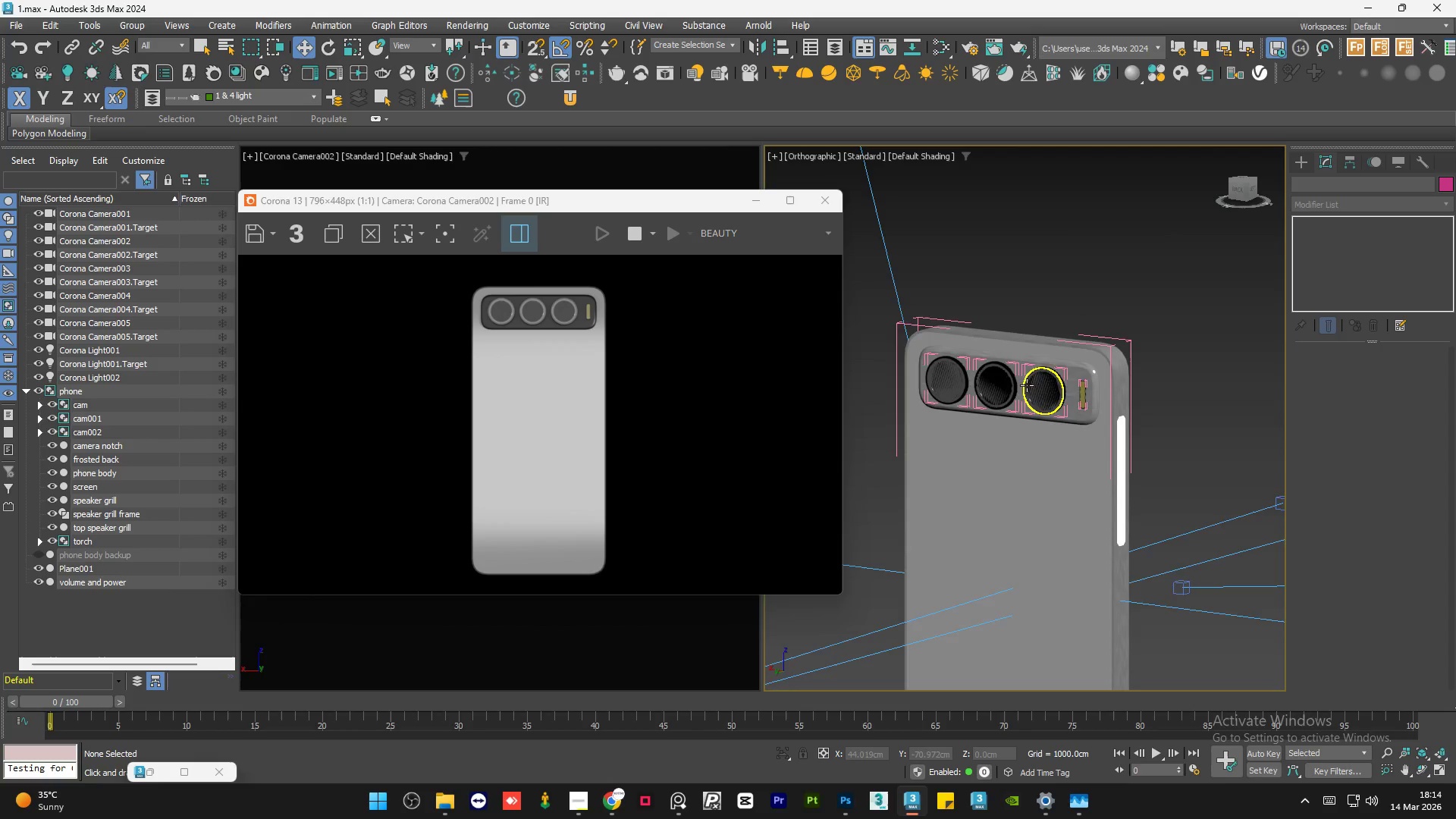 
scroll: coordinate [1034, 381], scroll_direction: up, amount: 6.0
 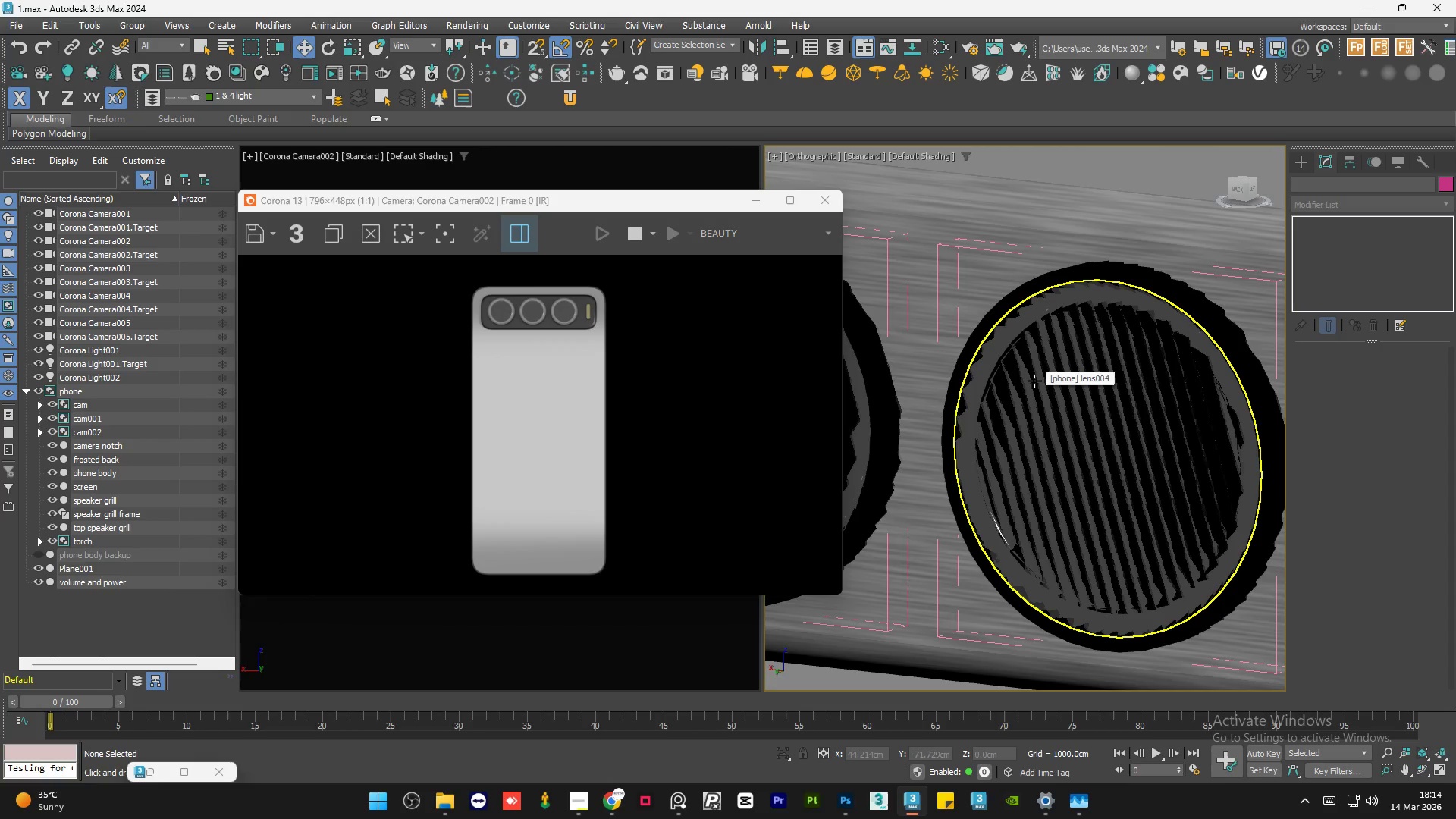 
left_click([1034, 381])
 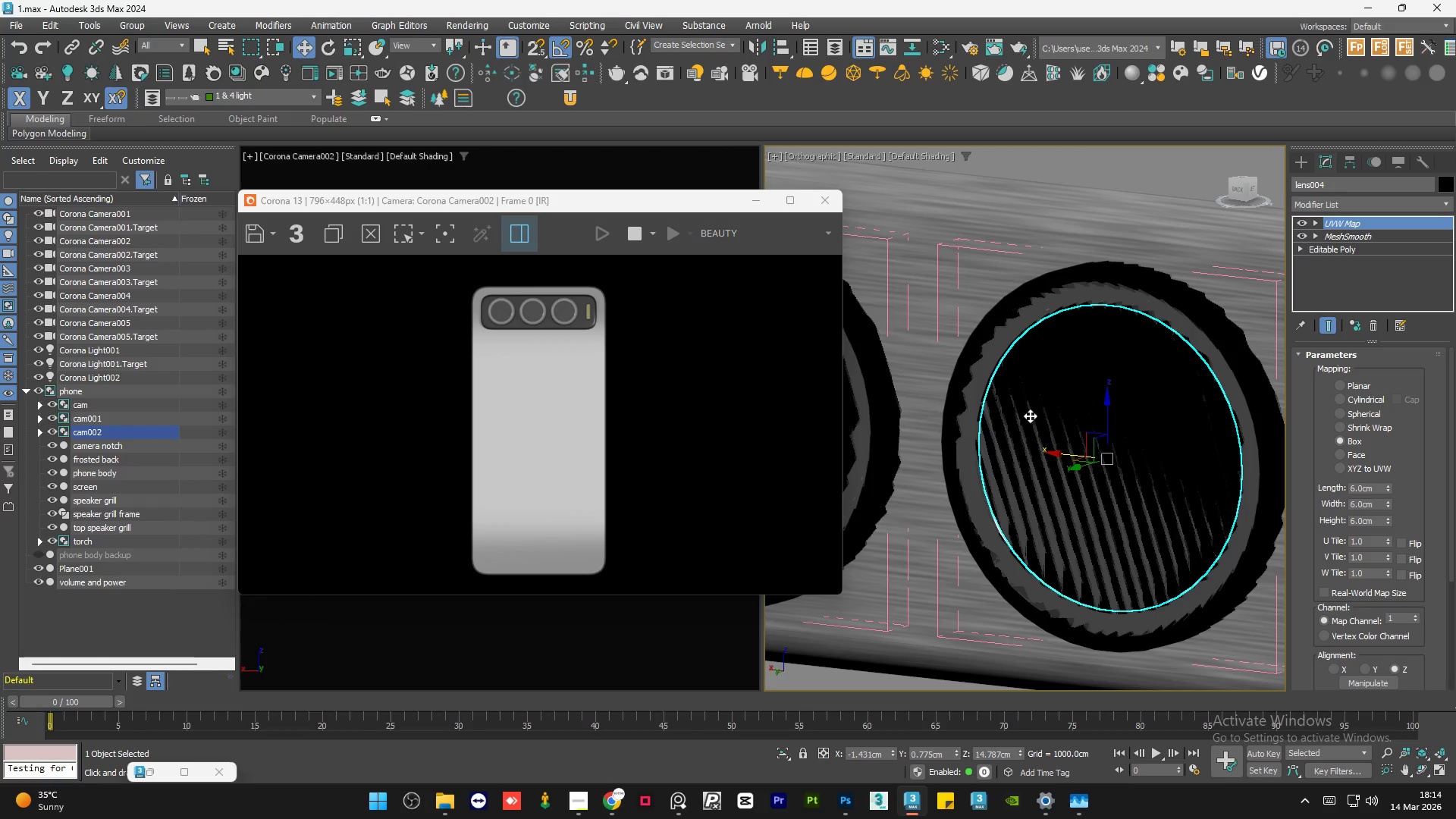 
key(F3)
 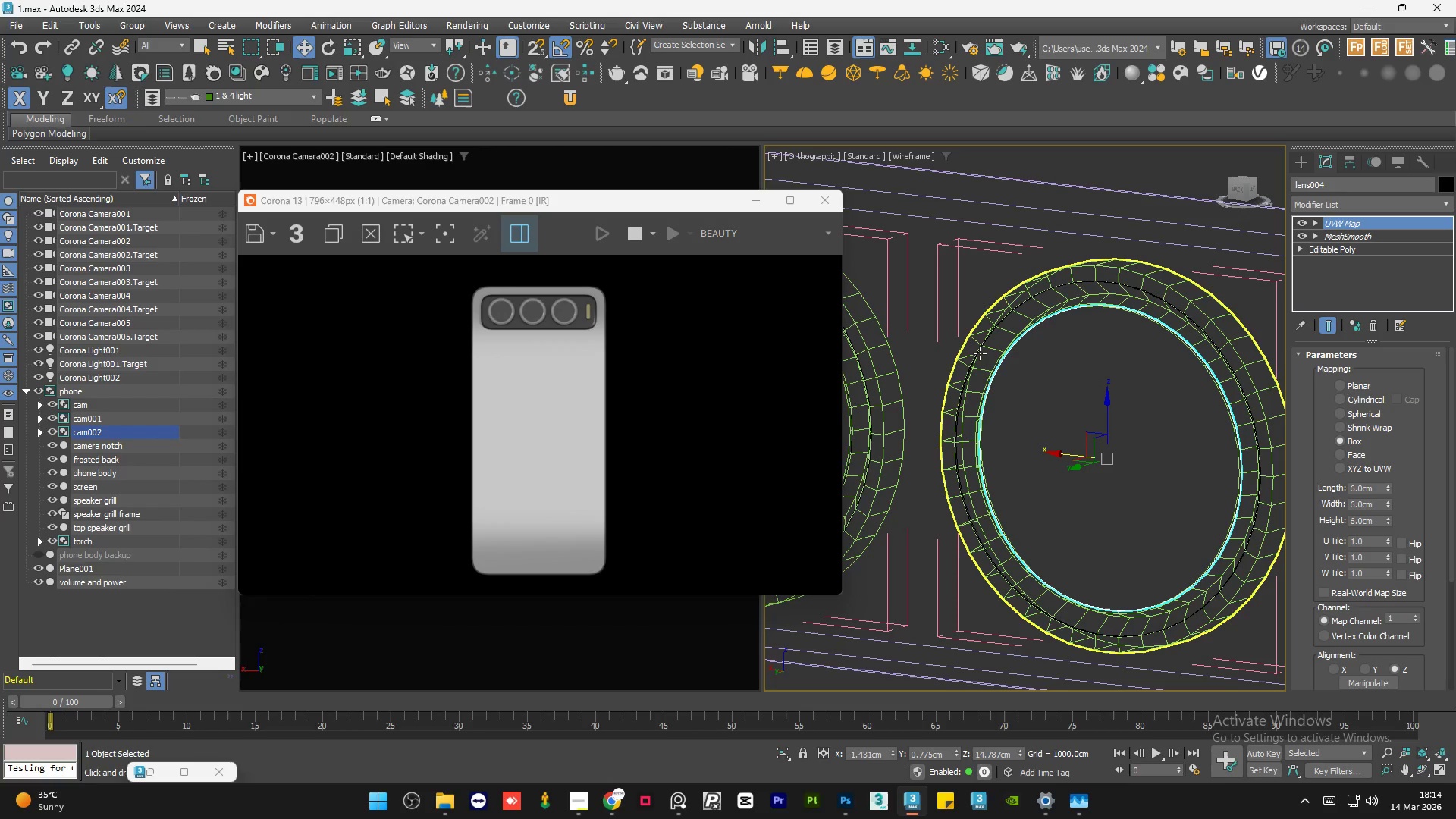 
left_click([981, 353])
 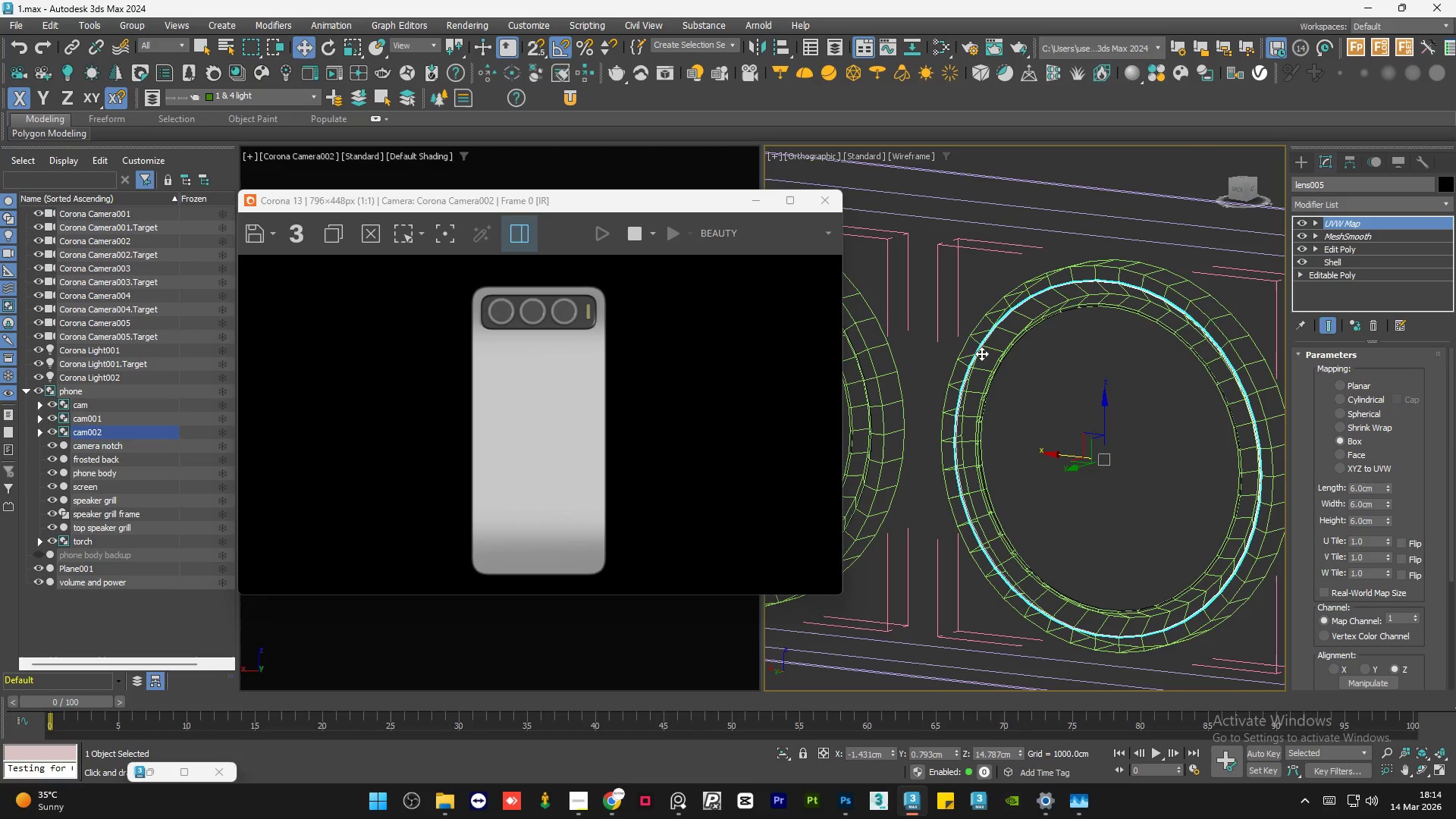 
hold_key(key=ControlLeft, duration=1.5)
 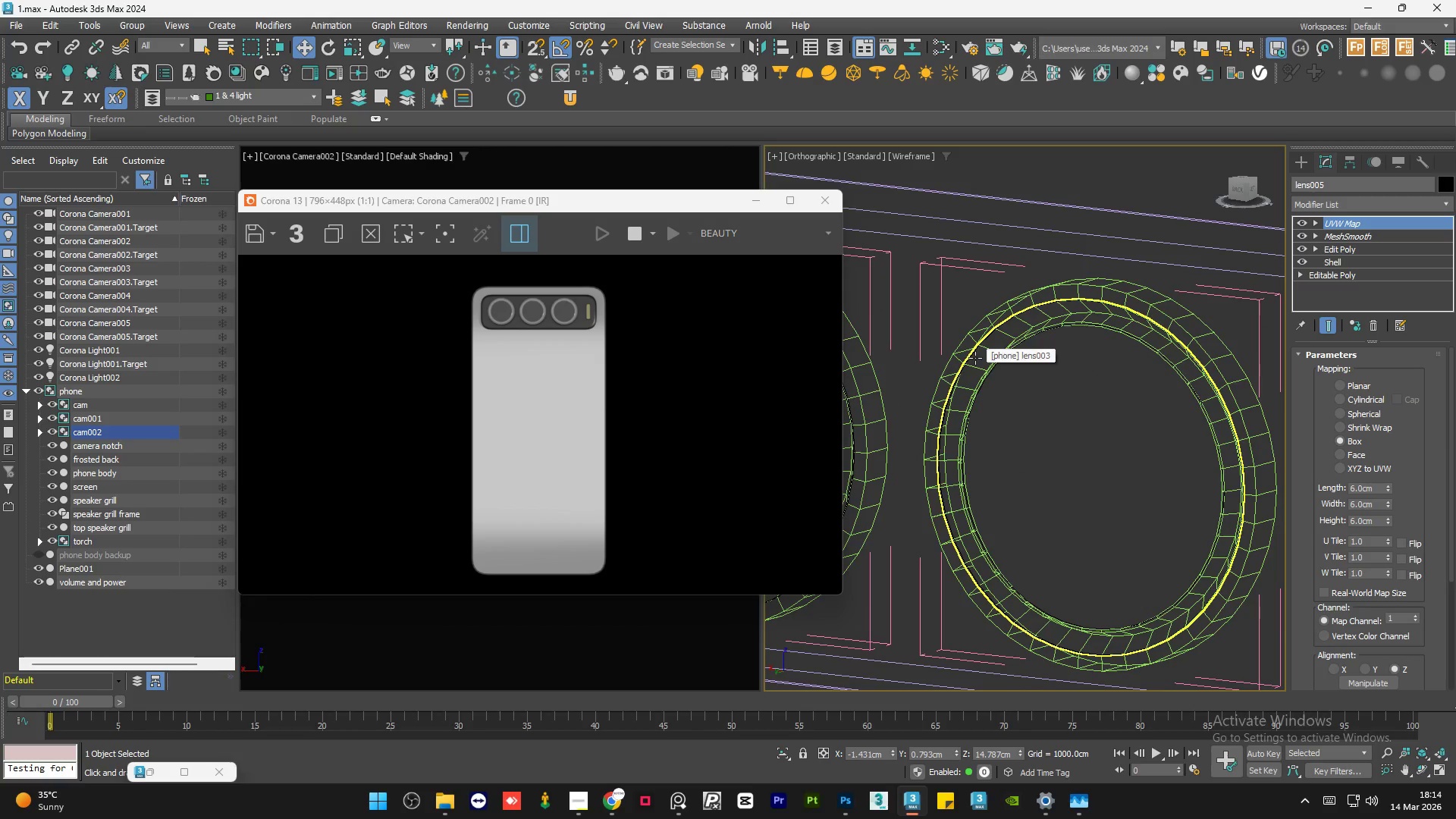 
scroll: coordinate [934, 334], scroll_direction: up, amount: 2.0
 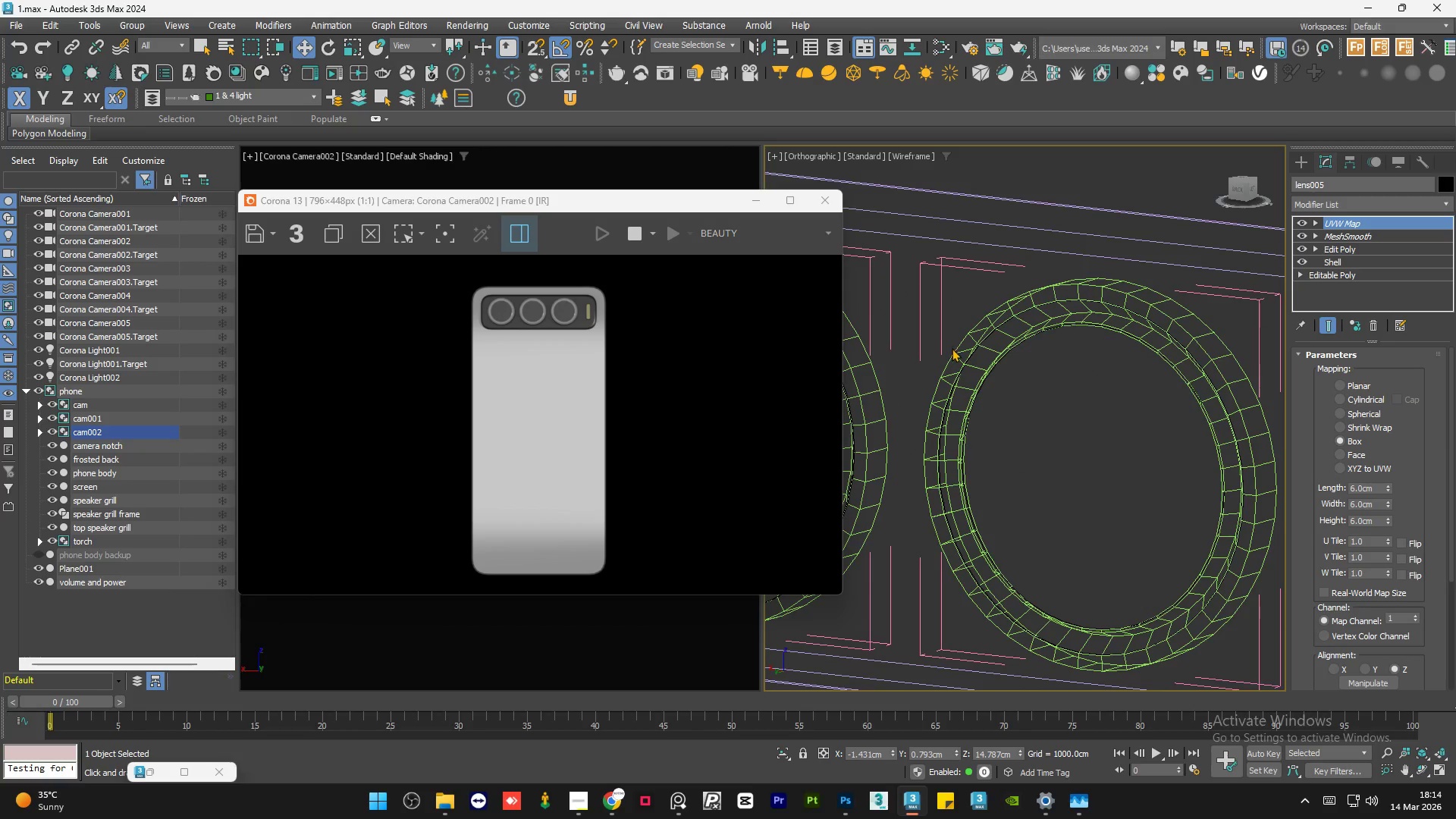 
hold_key(key=ControlLeft, duration=1.5)
left_click([975, 358])
 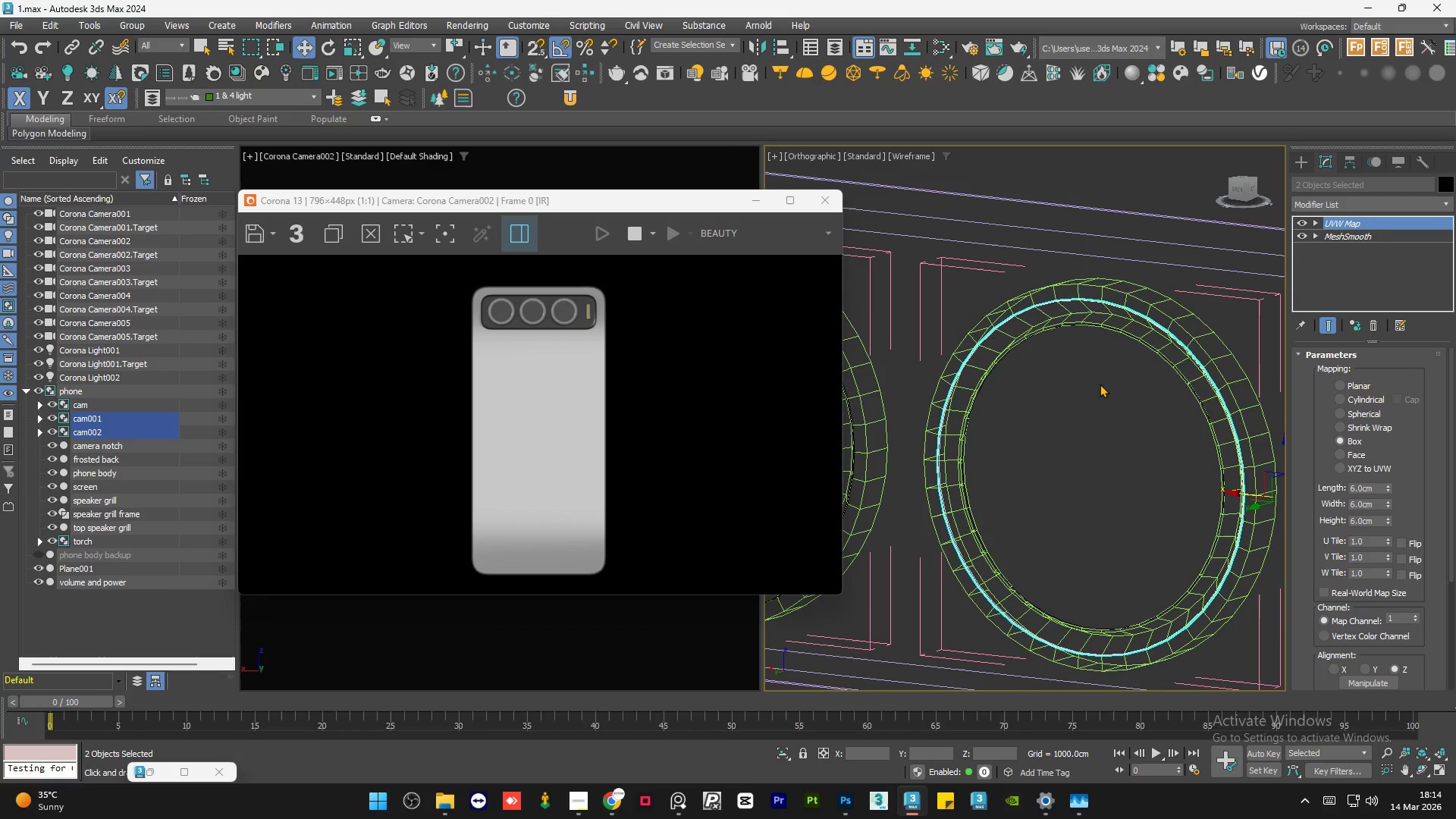 
hold_key(key=ControlLeft, duration=1.45)
 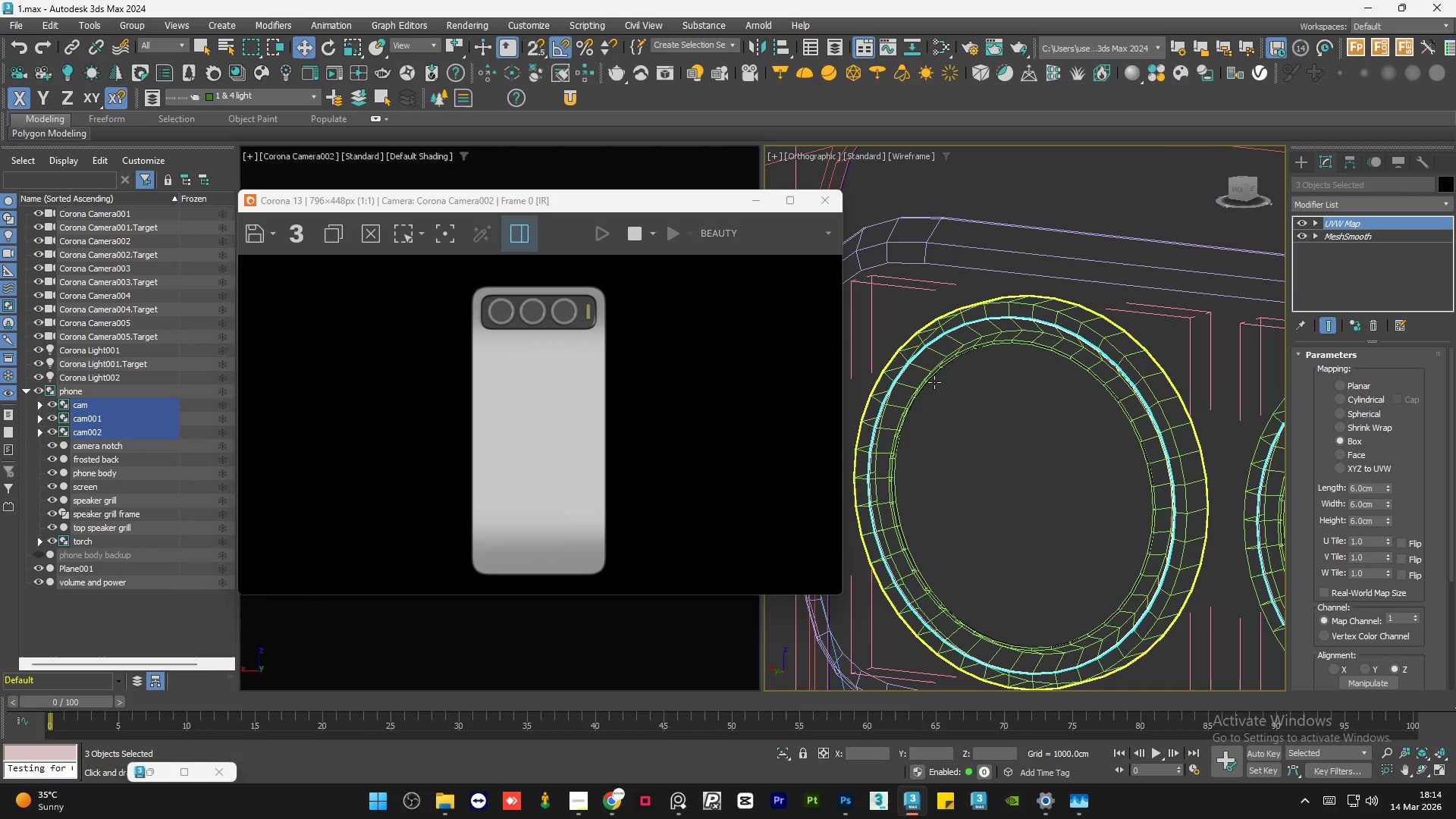 
scroll: coordinate [922, 360], scroll_direction: up, amount: 2.0
 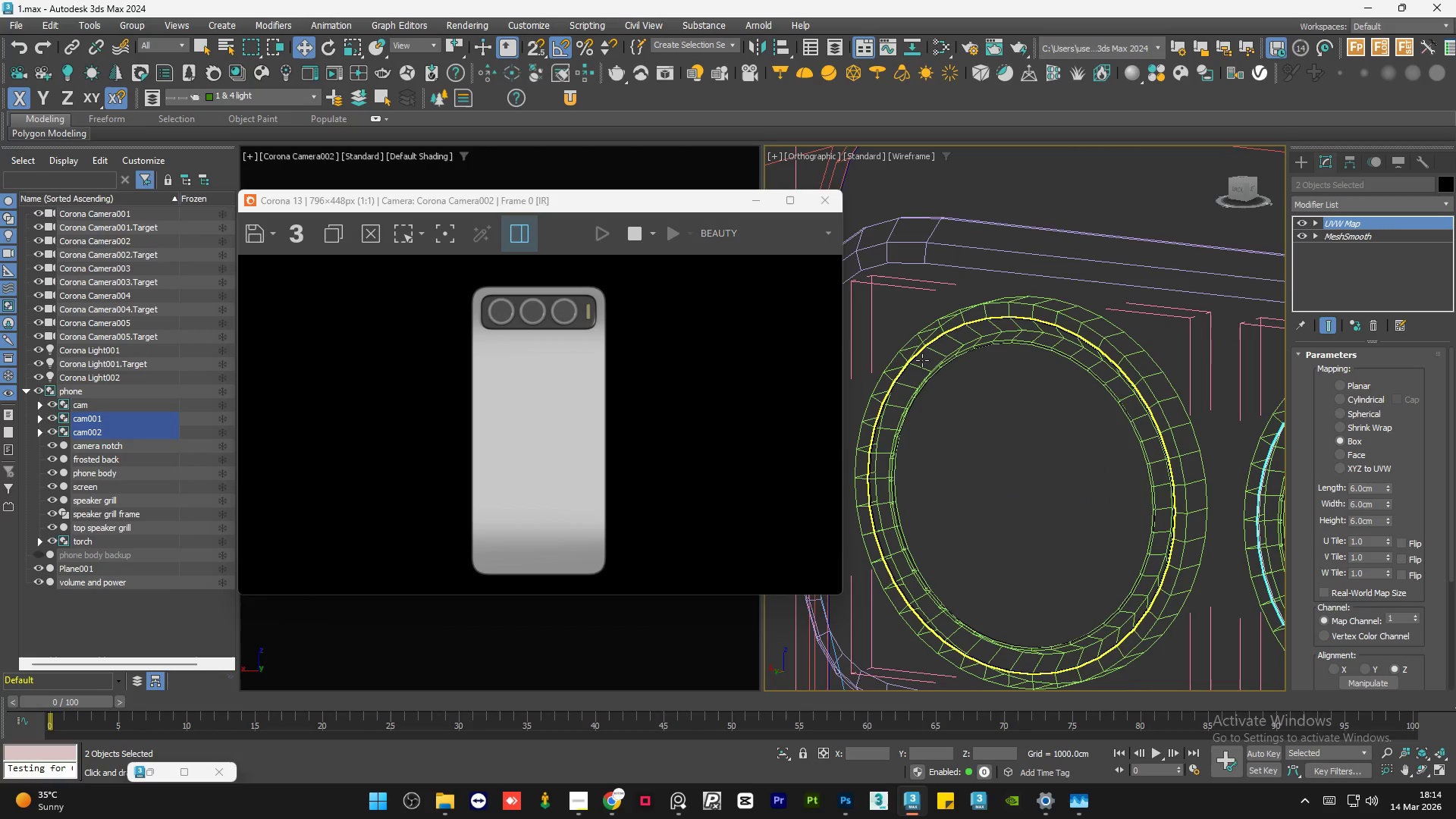 
left_click([922, 360])
 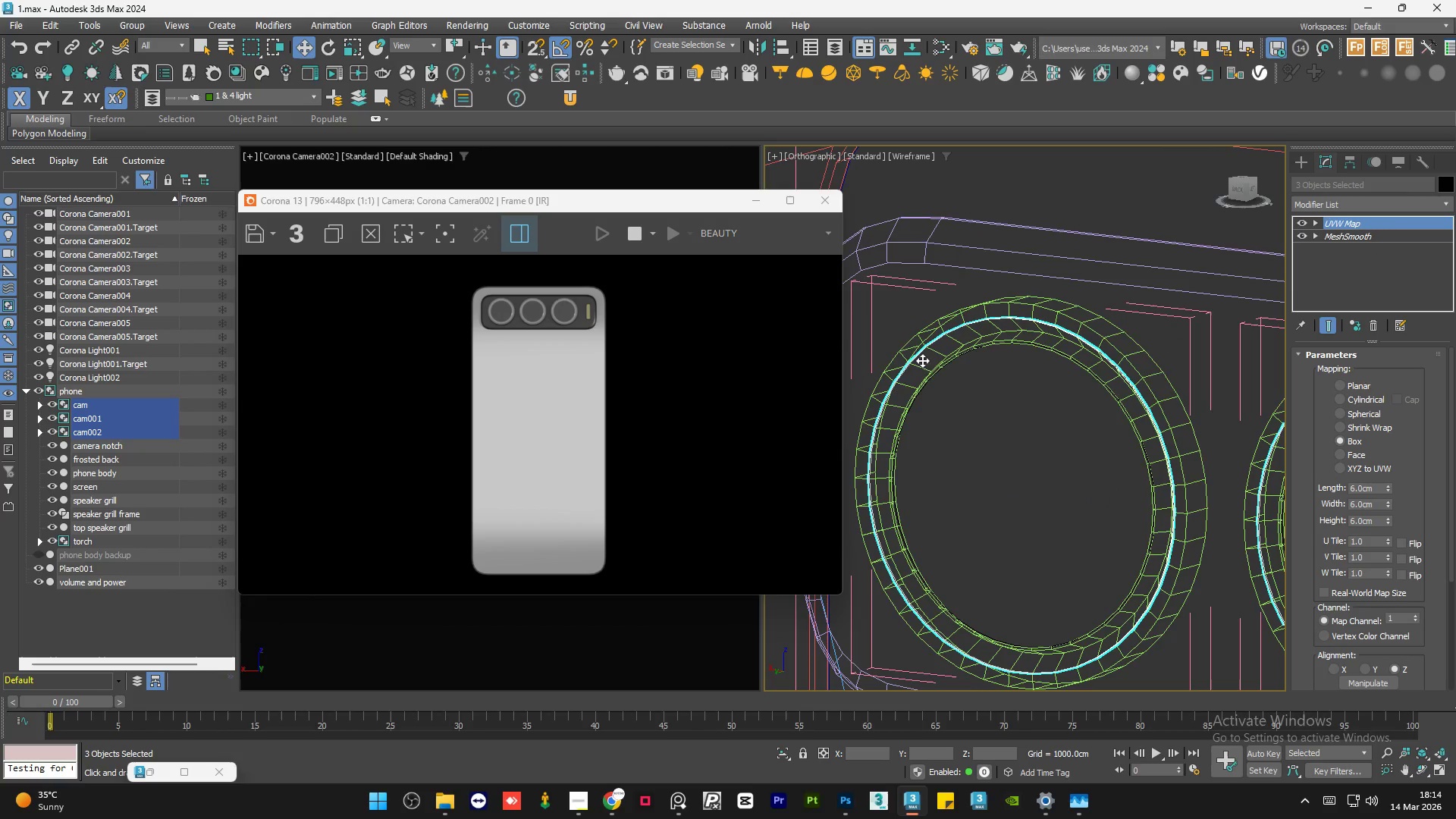 
hold_key(key=ControlLeft, duration=1.5)
 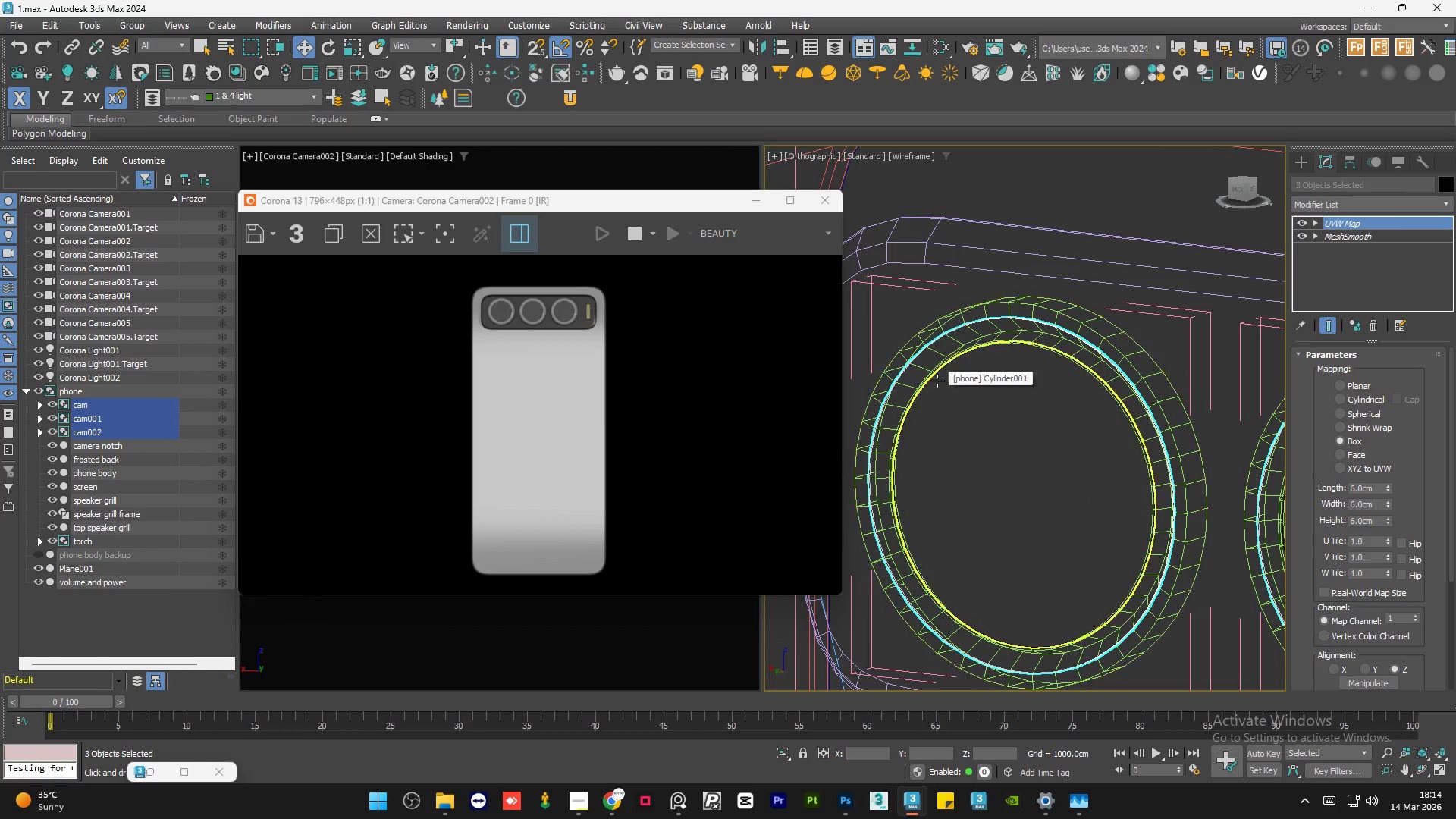 
hold_key(key=ControlLeft, duration=1.52)
 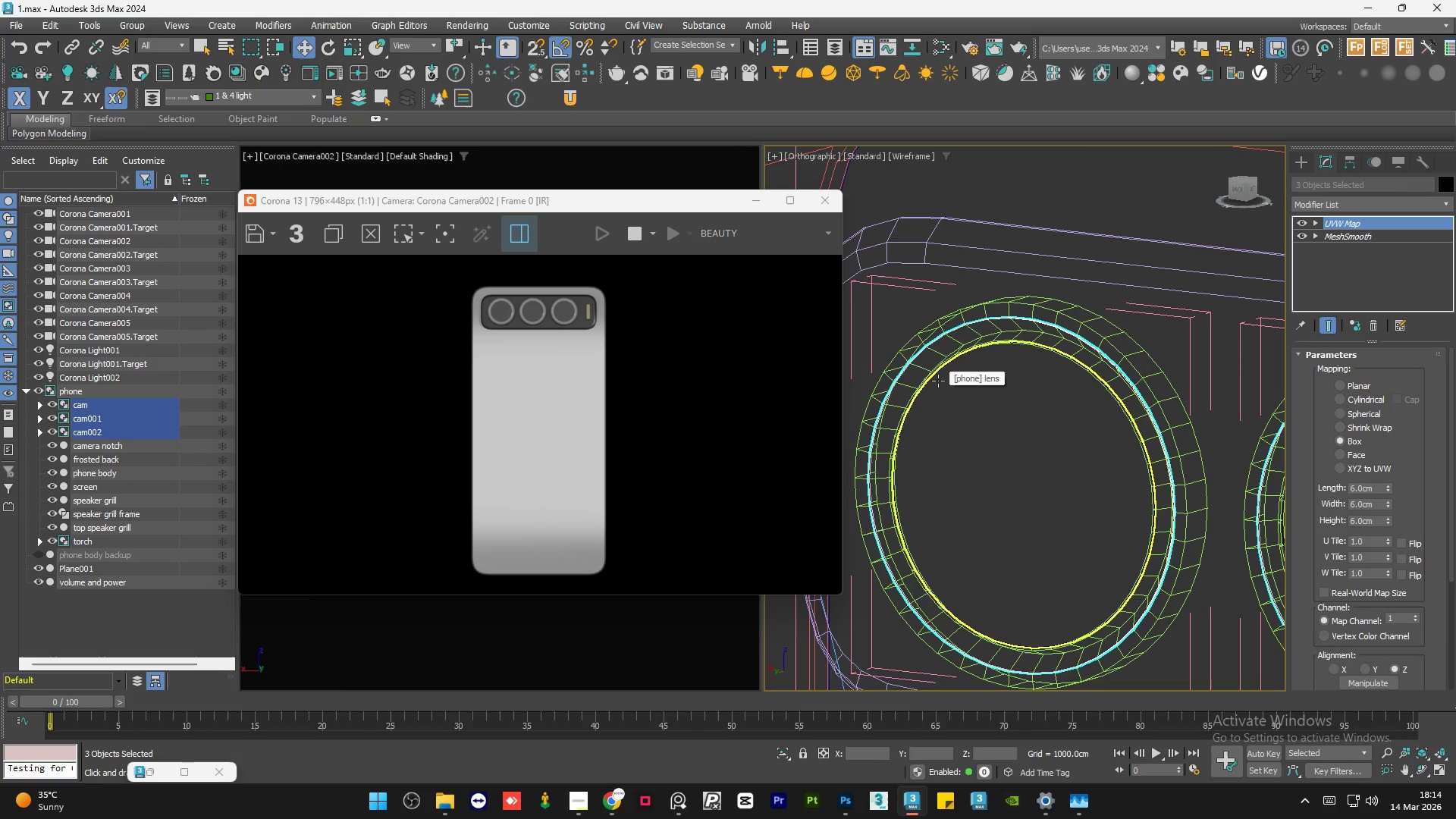 
hold_key(key=ControlLeft, duration=0.88)
 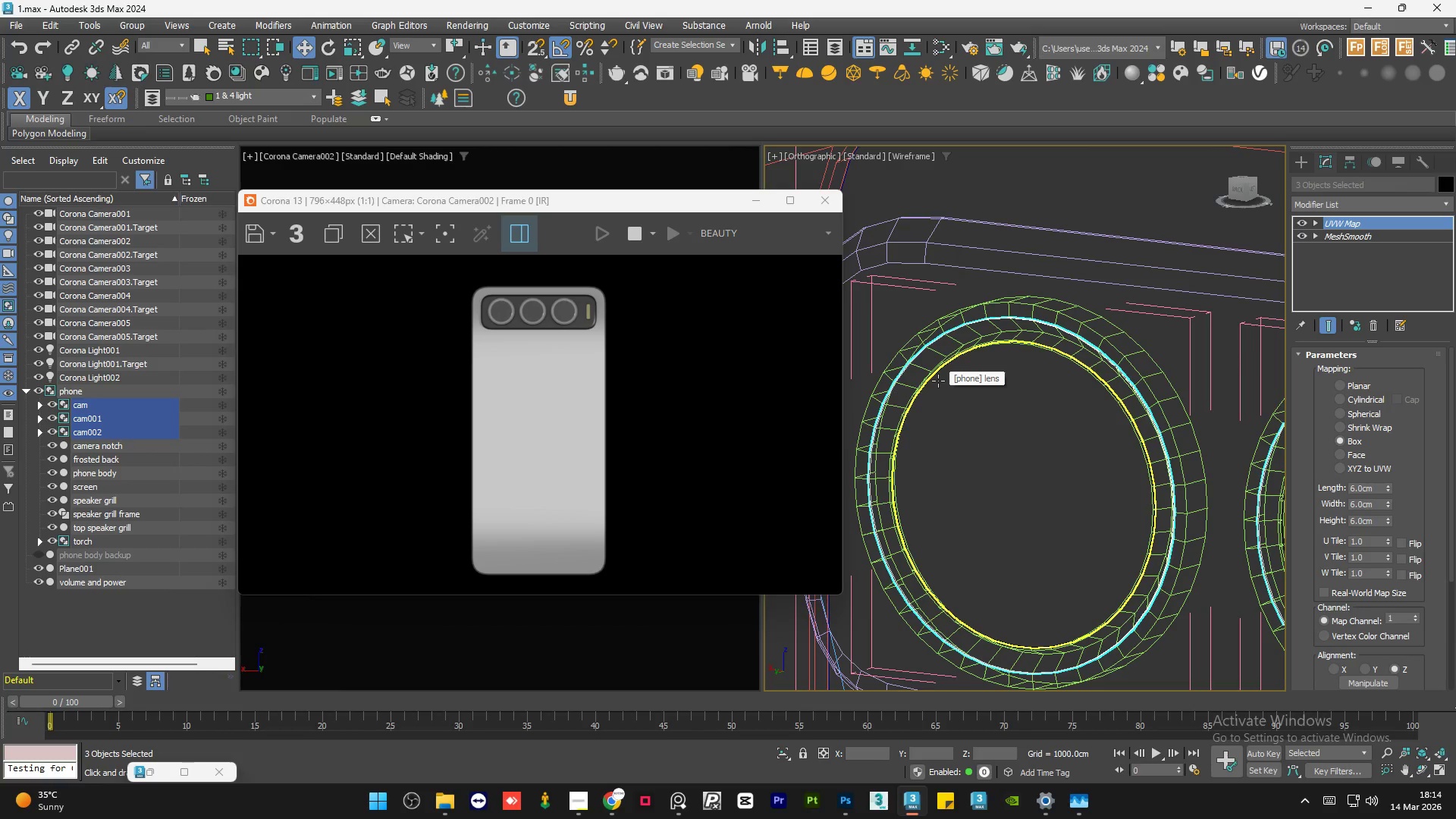 
left_click([938, 381])
 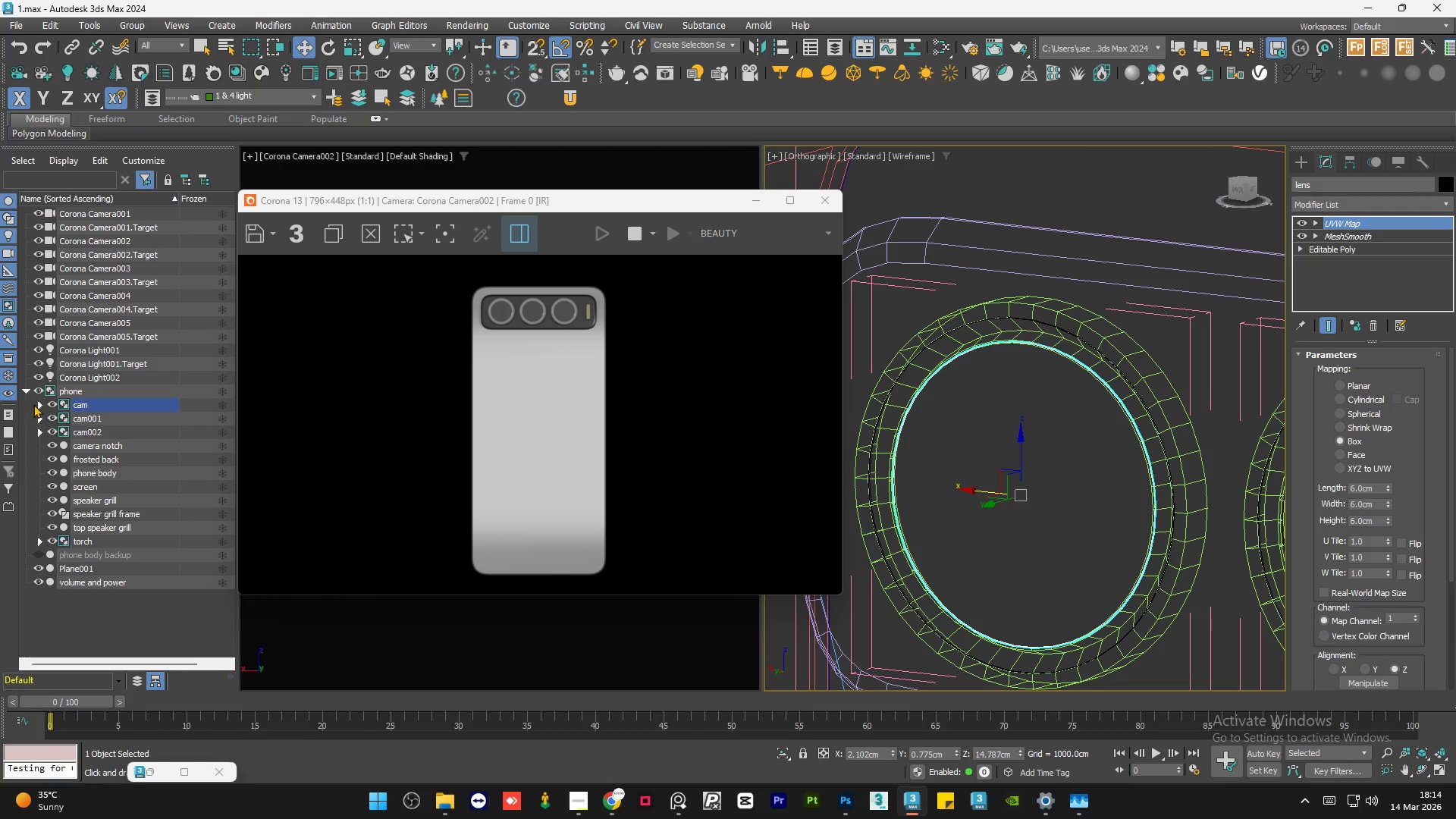 
left_click([37, 403])
 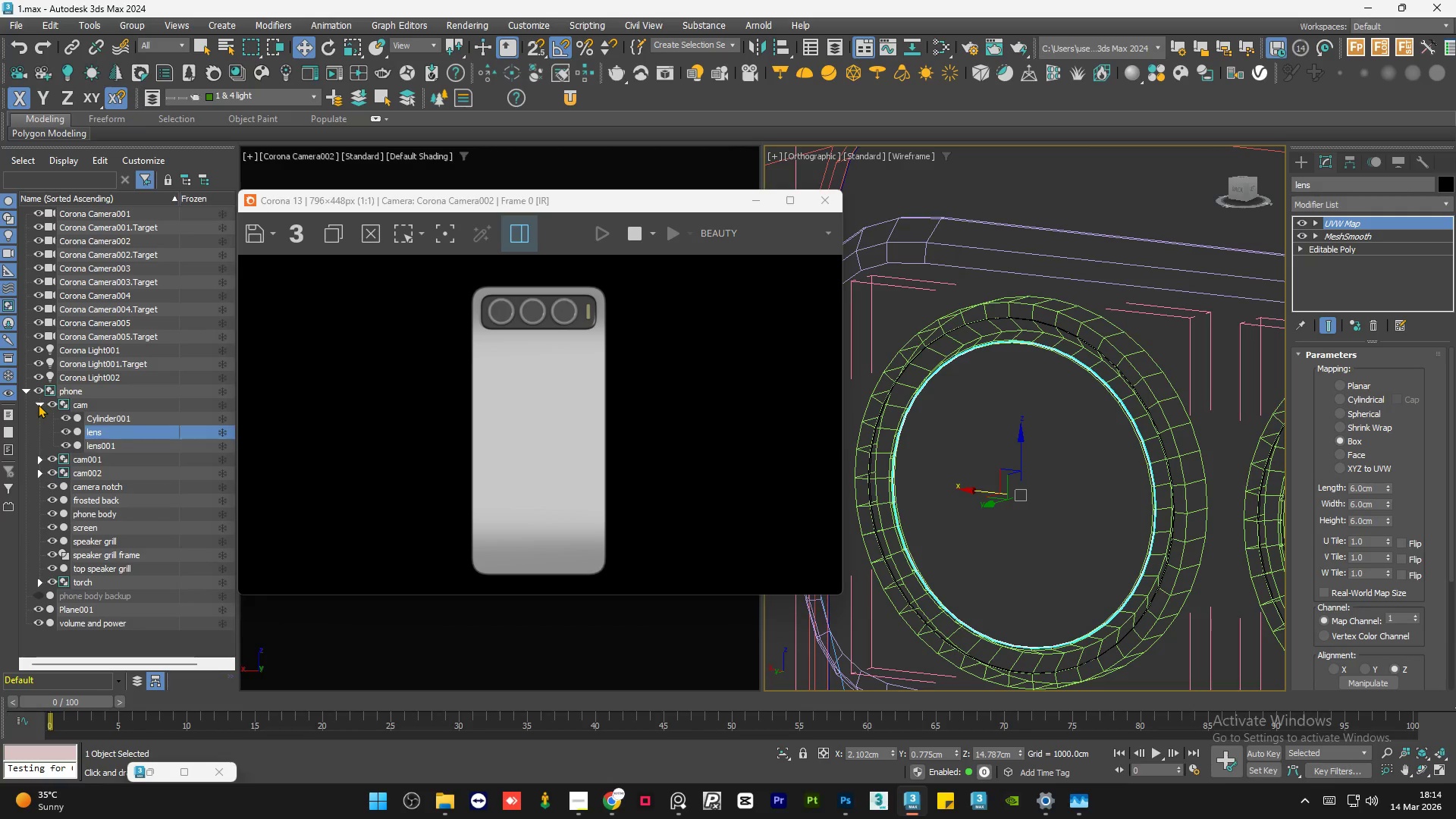 
double_click([38, 404])
 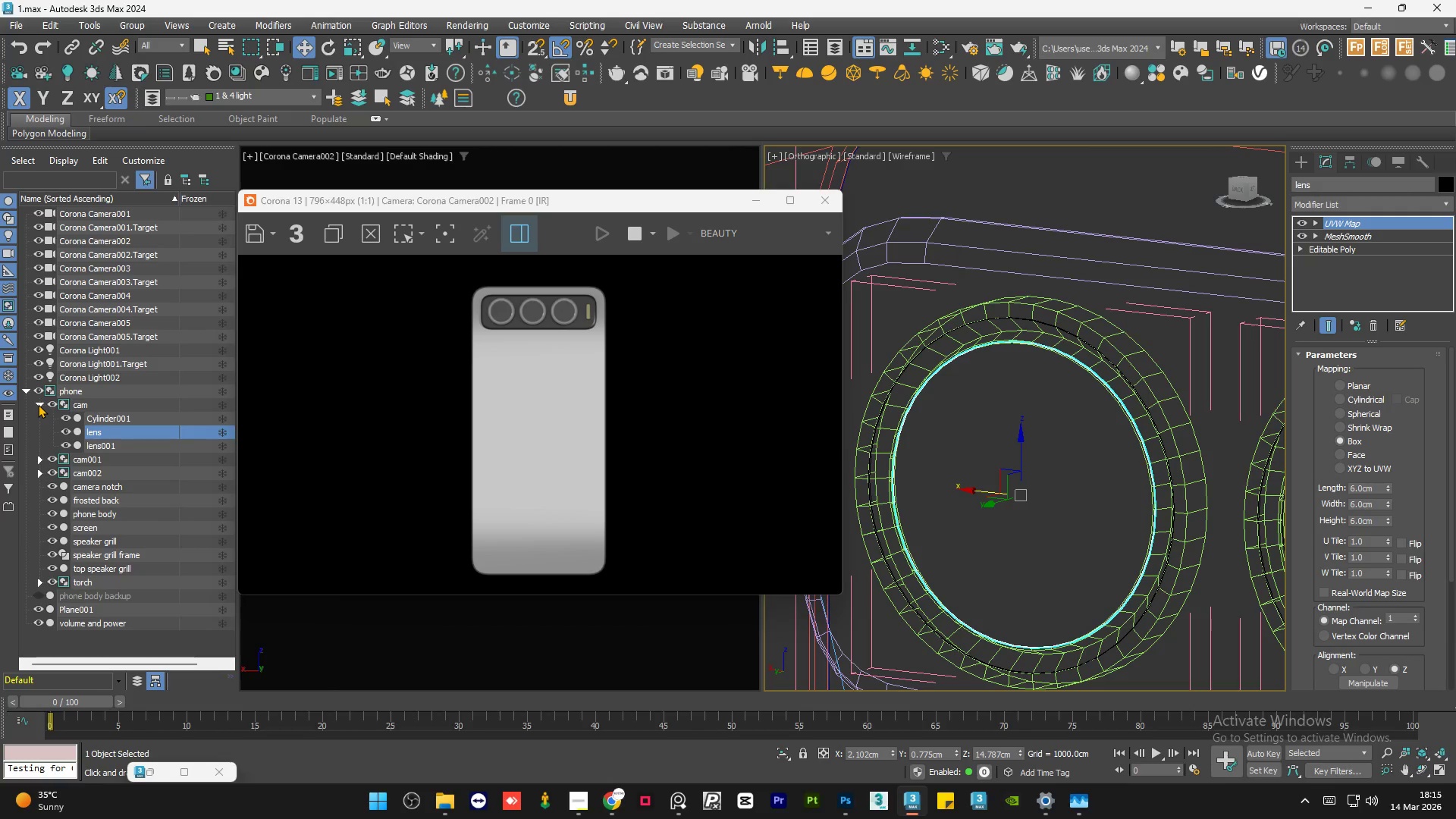 
left_click([38, 404])
 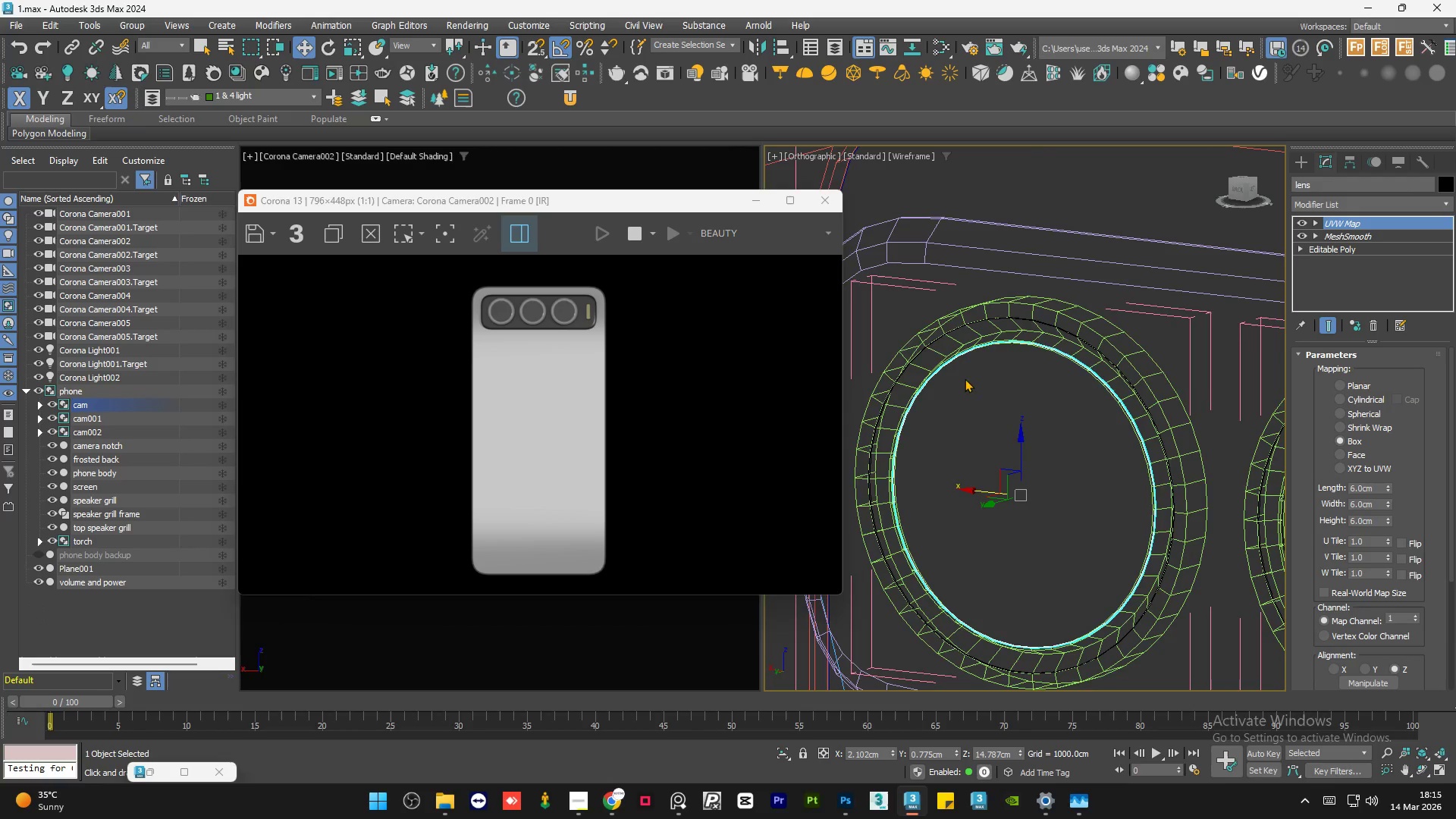 
hold_key(key=ControlLeft, duration=1.5)
 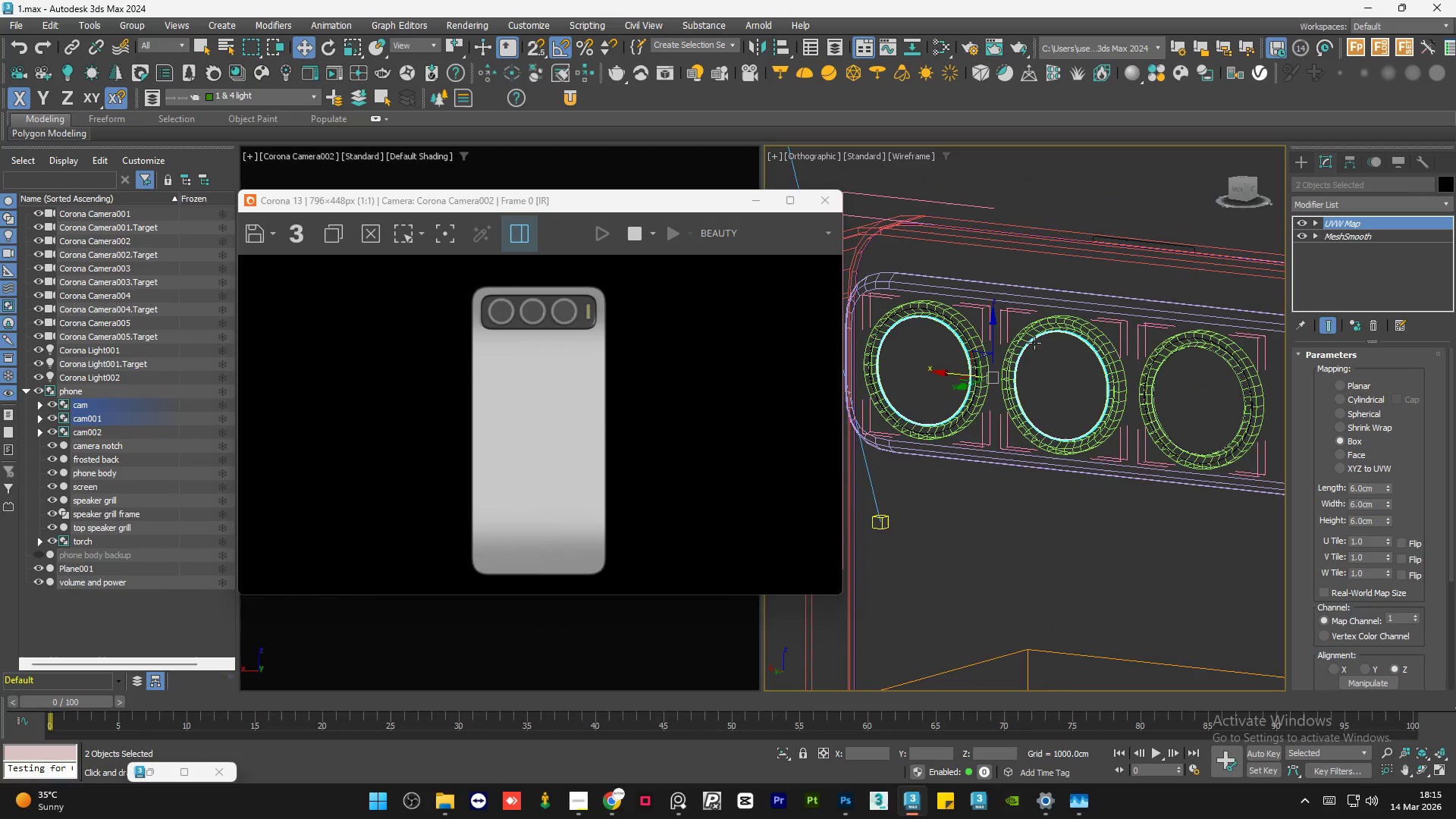 
scroll: coordinate [1101, 346], scroll_direction: up, amount: 1.0
 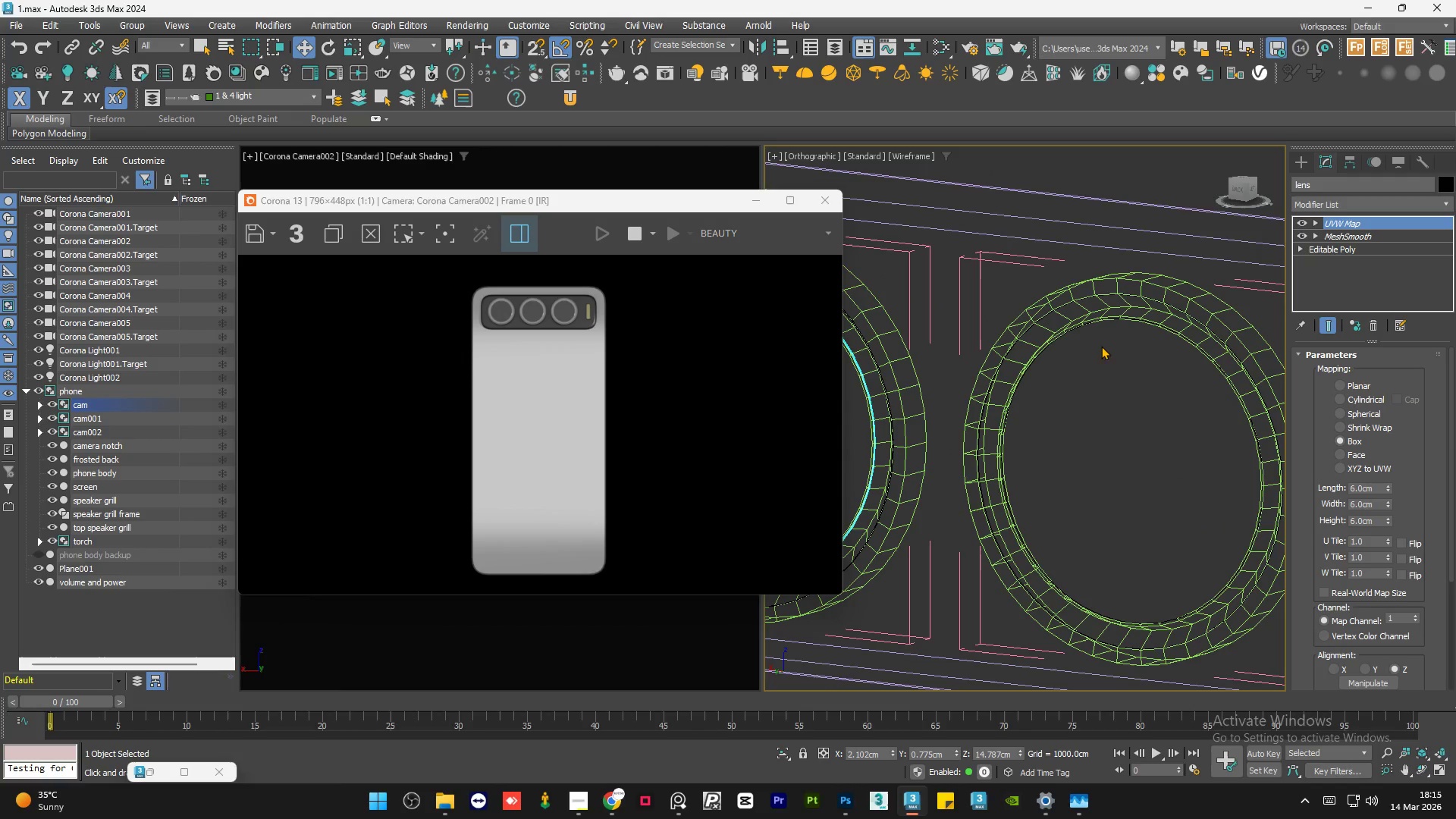 
left_click([1074, 331])
 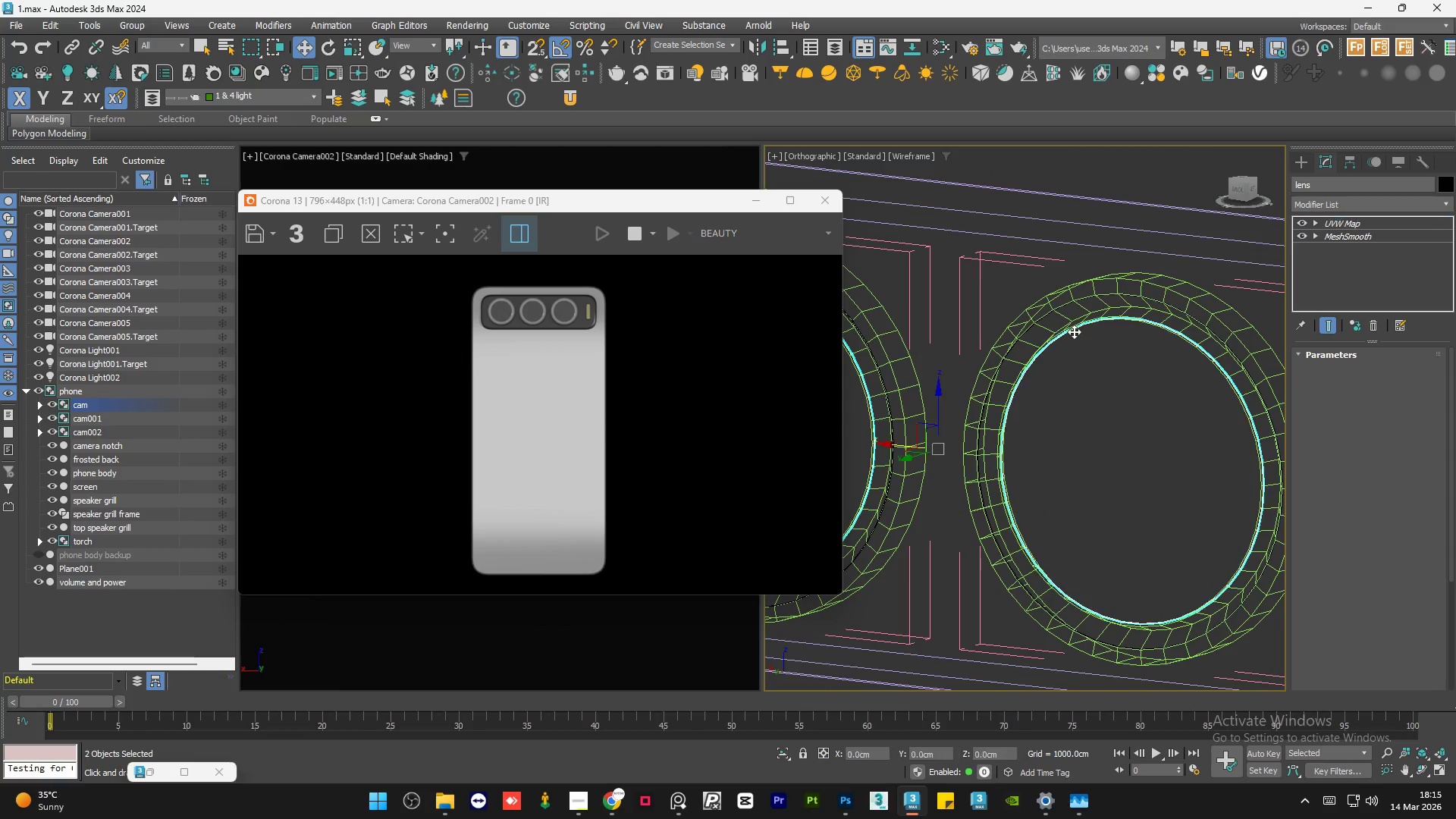 
key(Control+ControlLeft)
 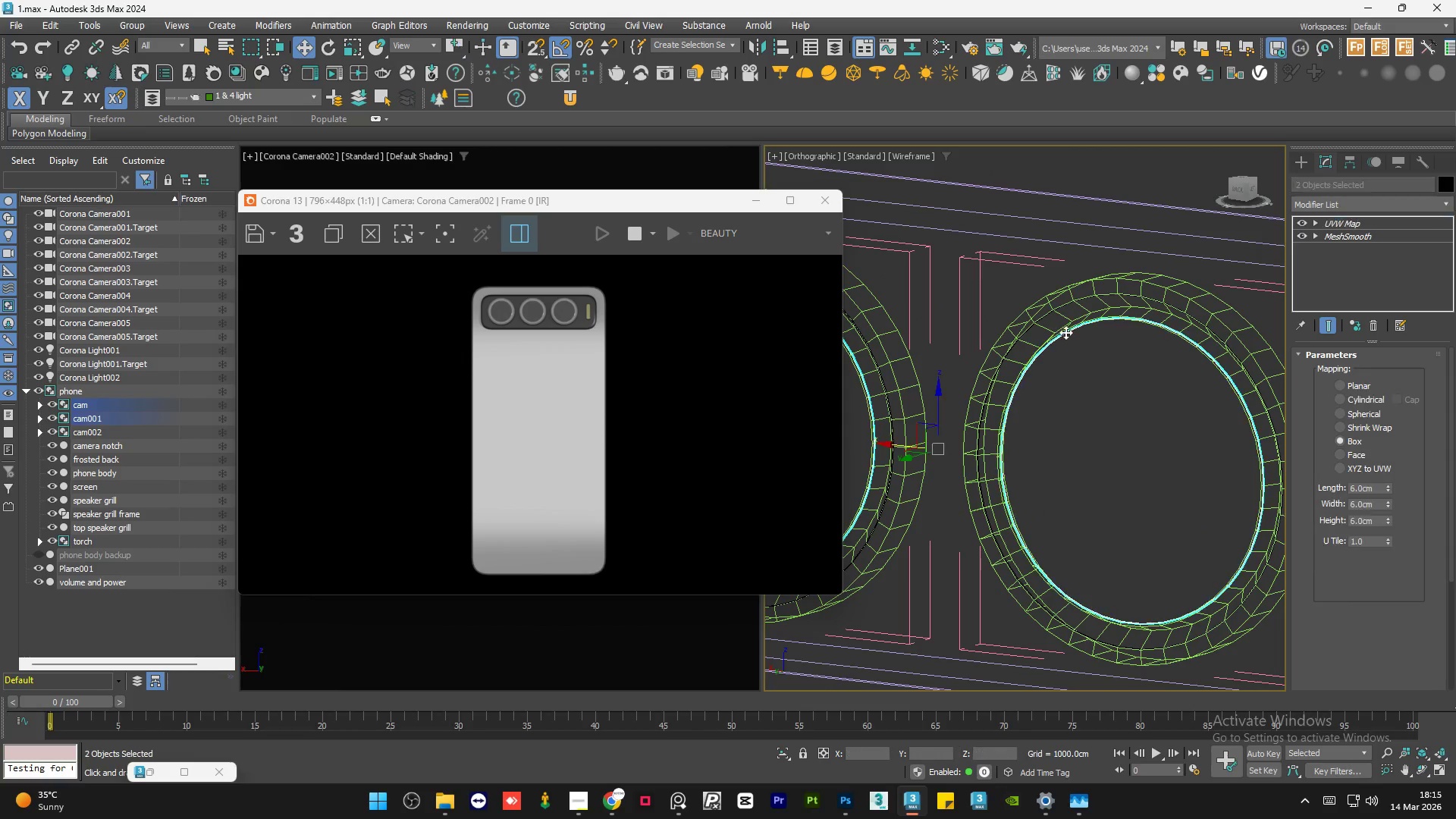 
key(Control+ControlLeft)
 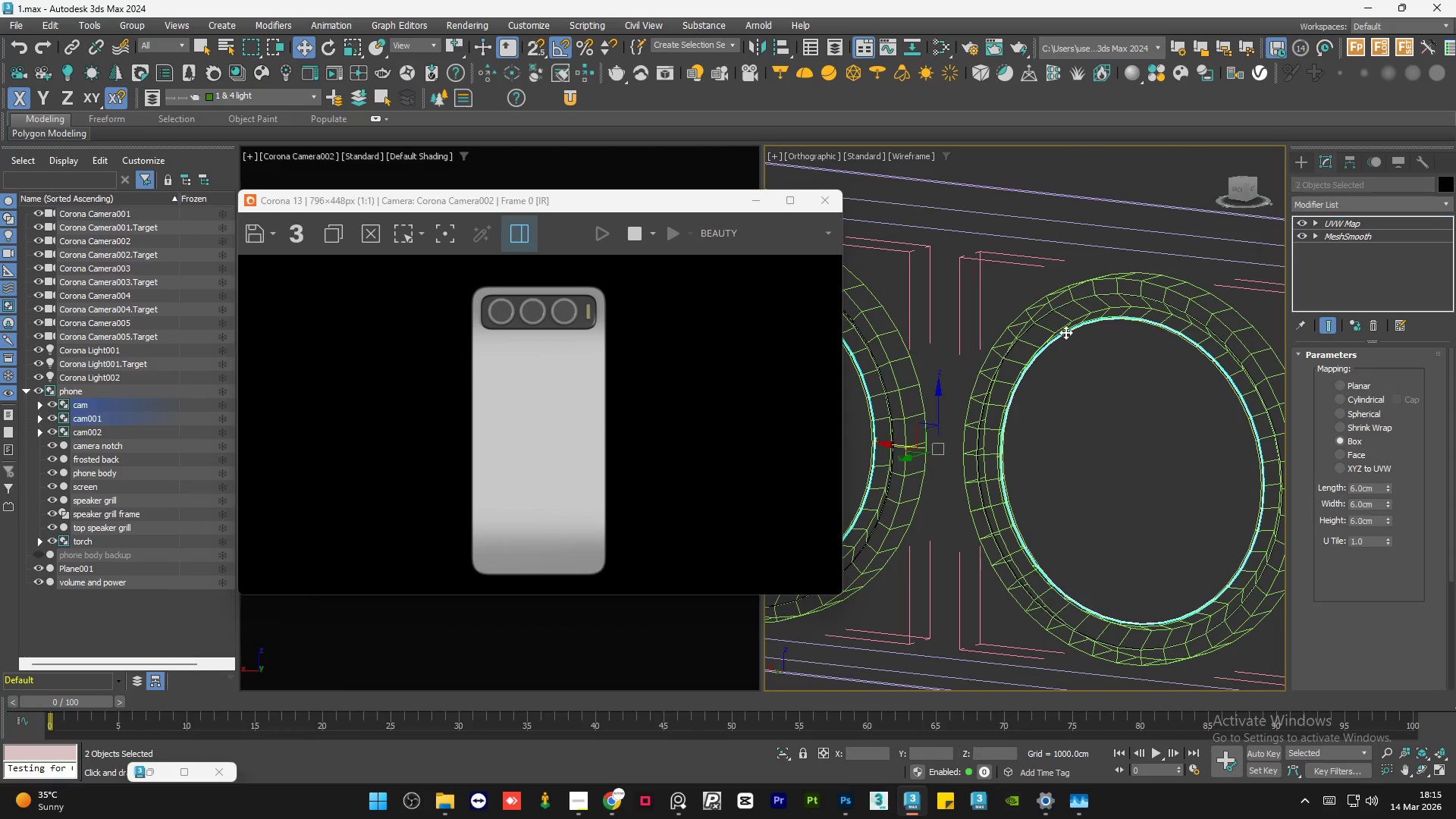 
key(Control+ControlLeft)
 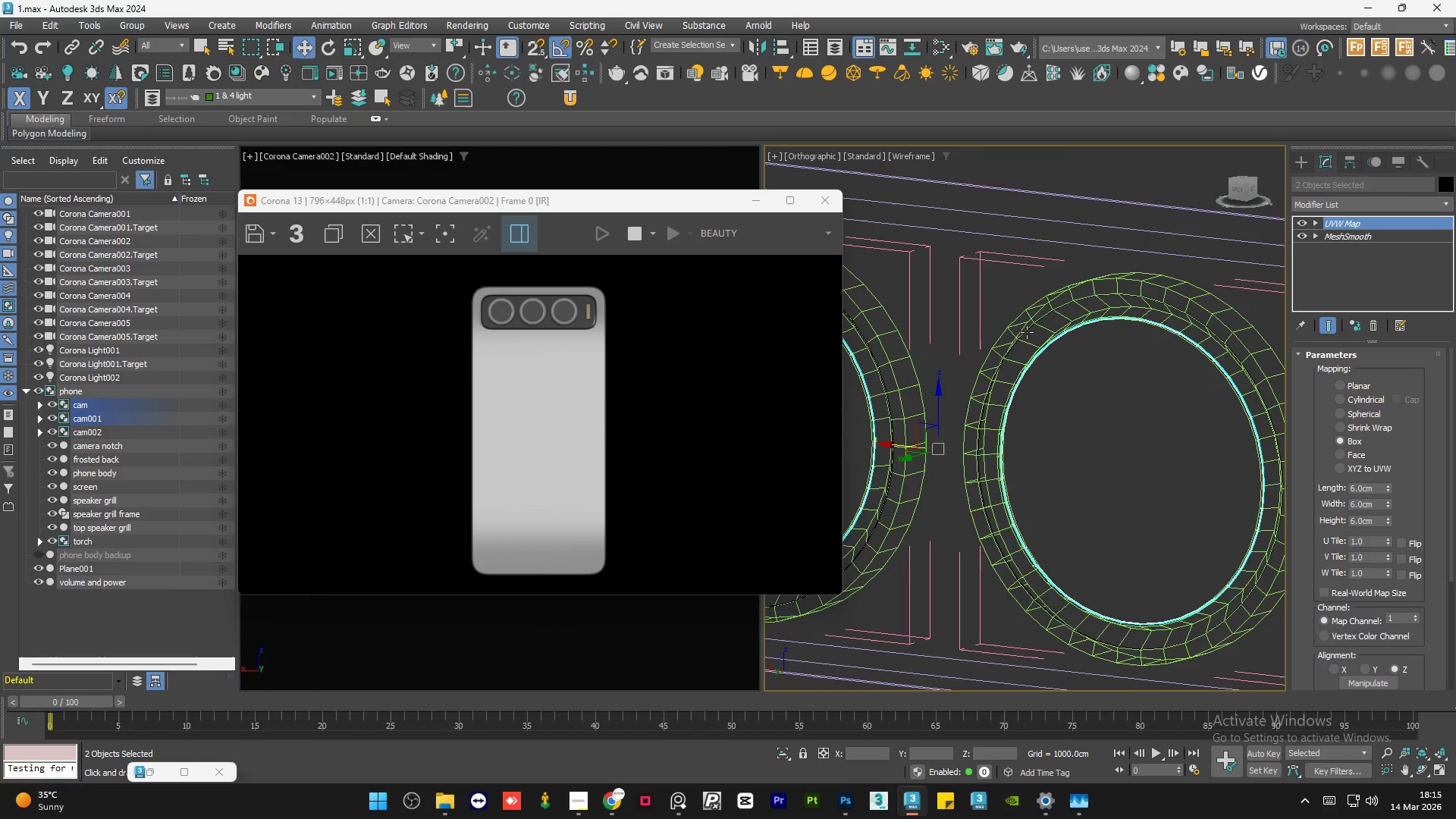 
key(Control+ControlLeft)
 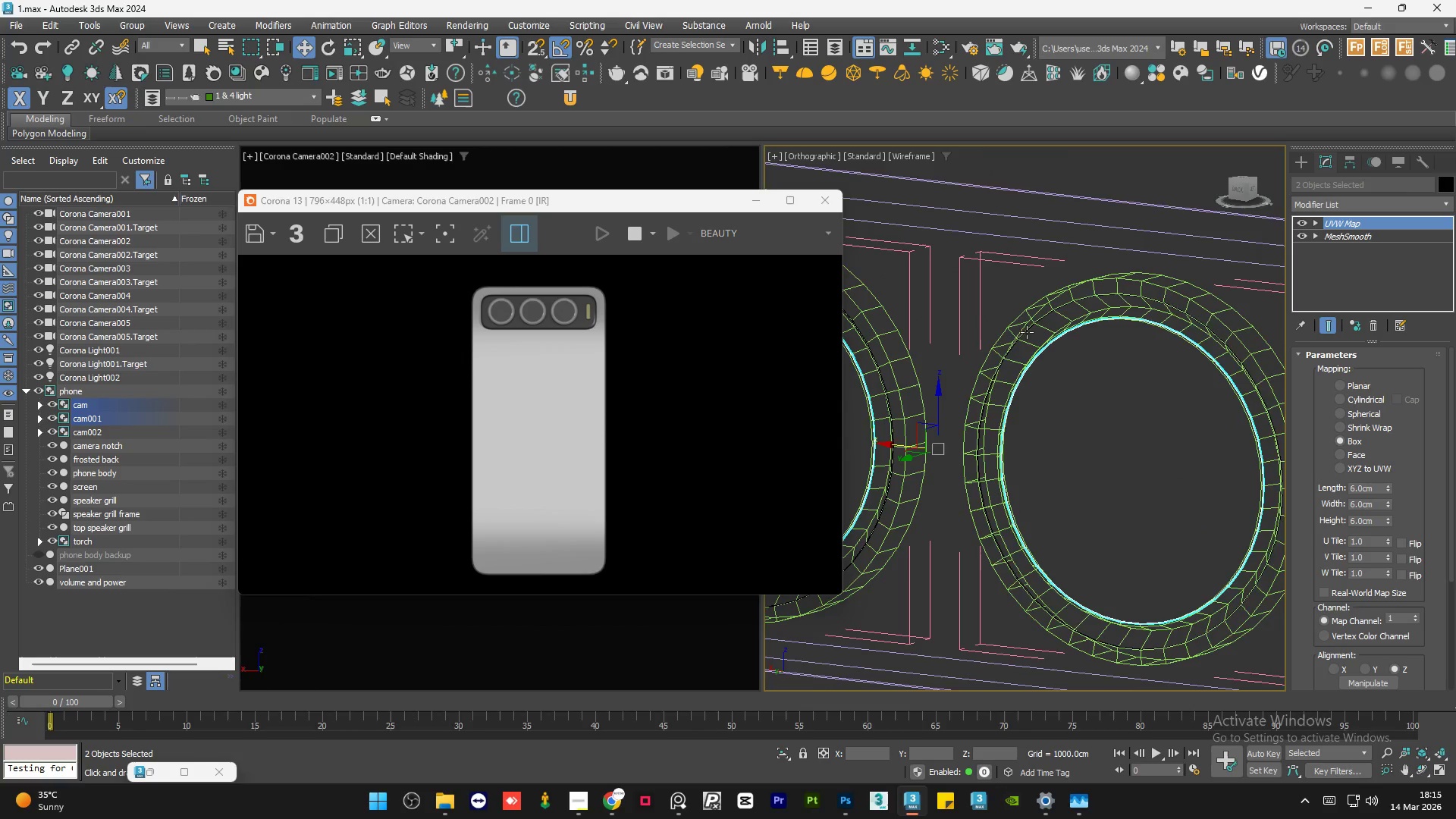 
key(Control+ControlLeft)
 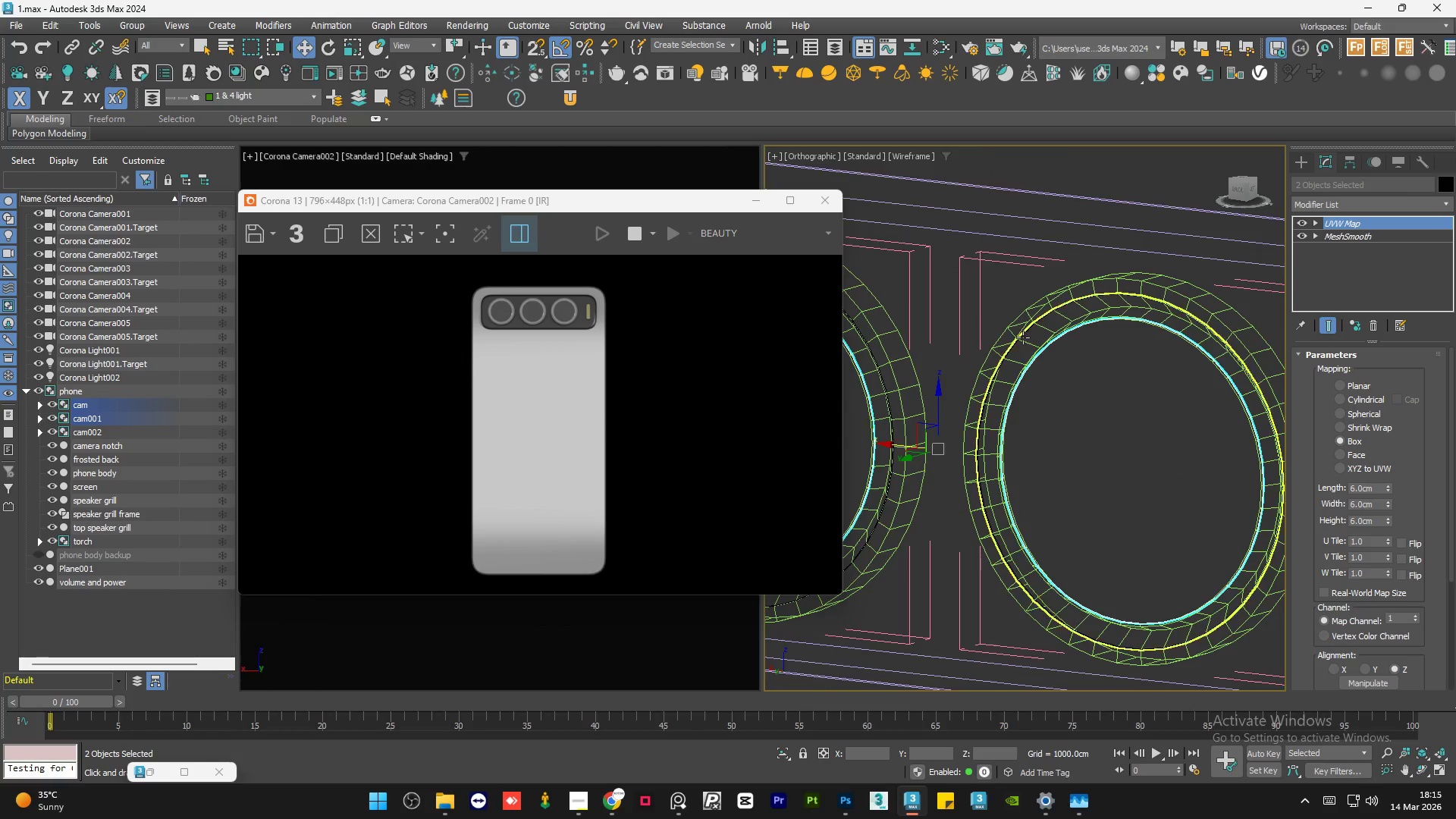 
hold_key(key=ControlLeft, duration=1.53)
 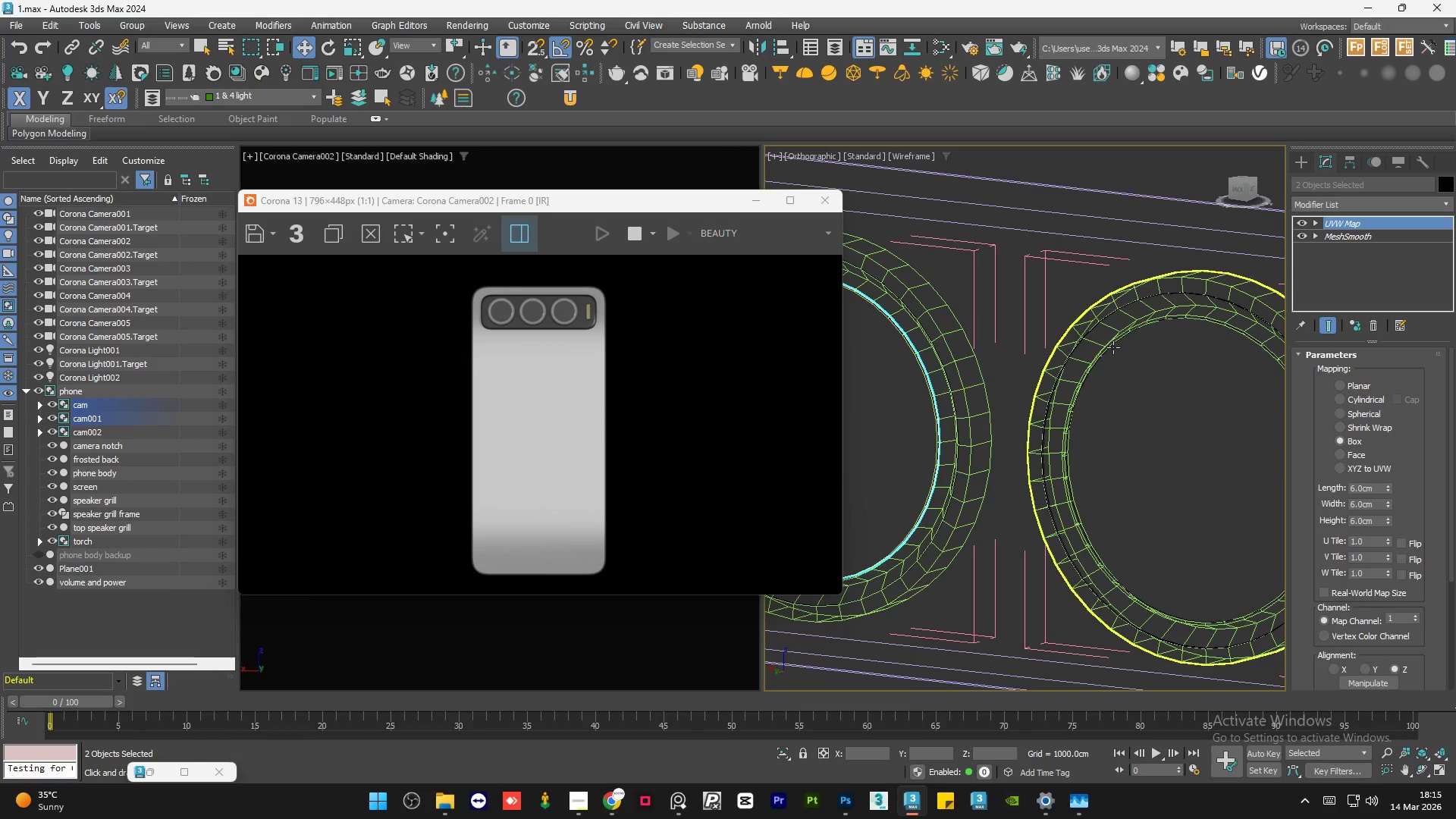 
scroll: coordinate [1198, 363], scroll_direction: none, amount: 0.0
 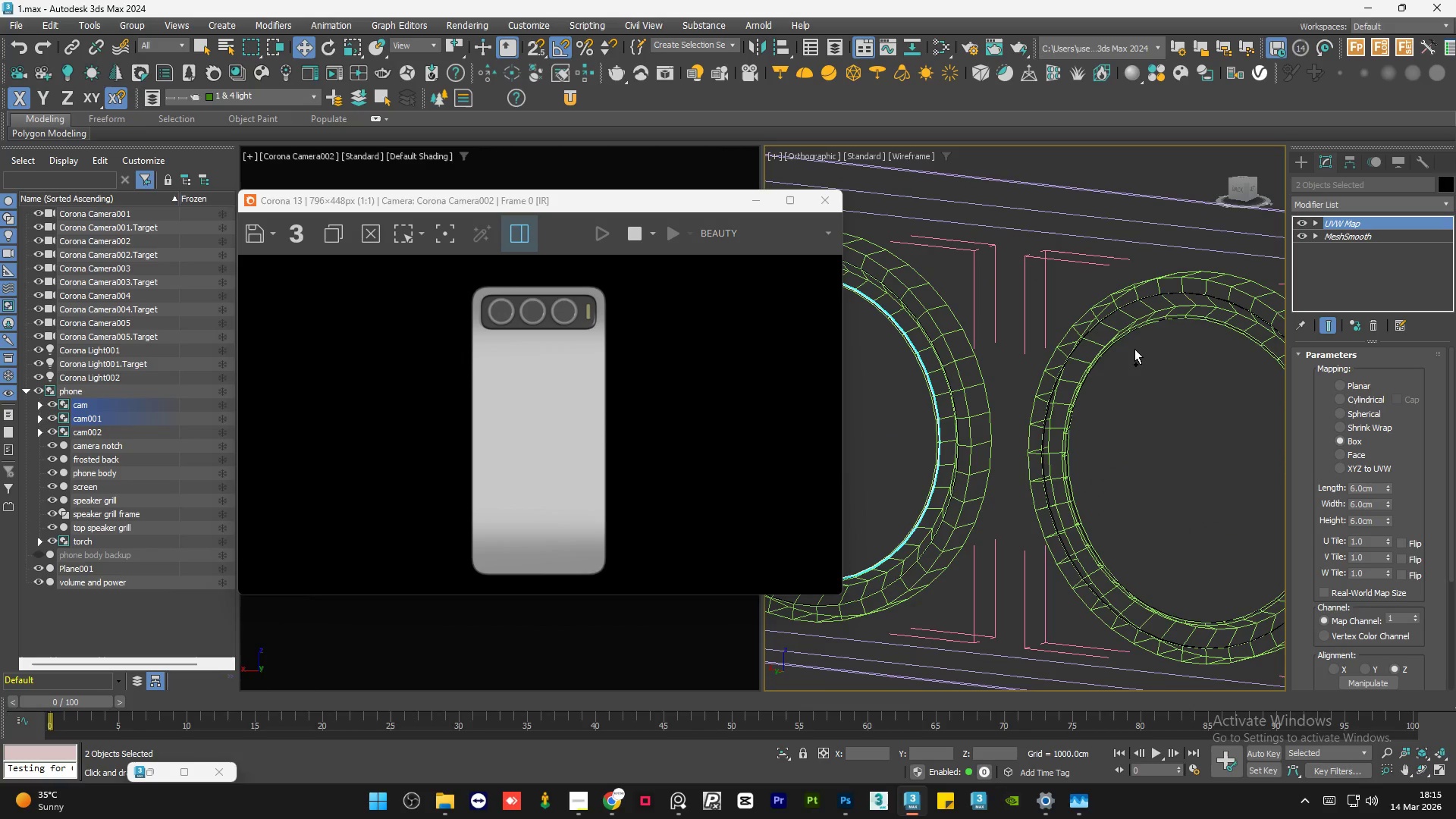 
hold_key(key=ControlLeft, duration=1.51)
 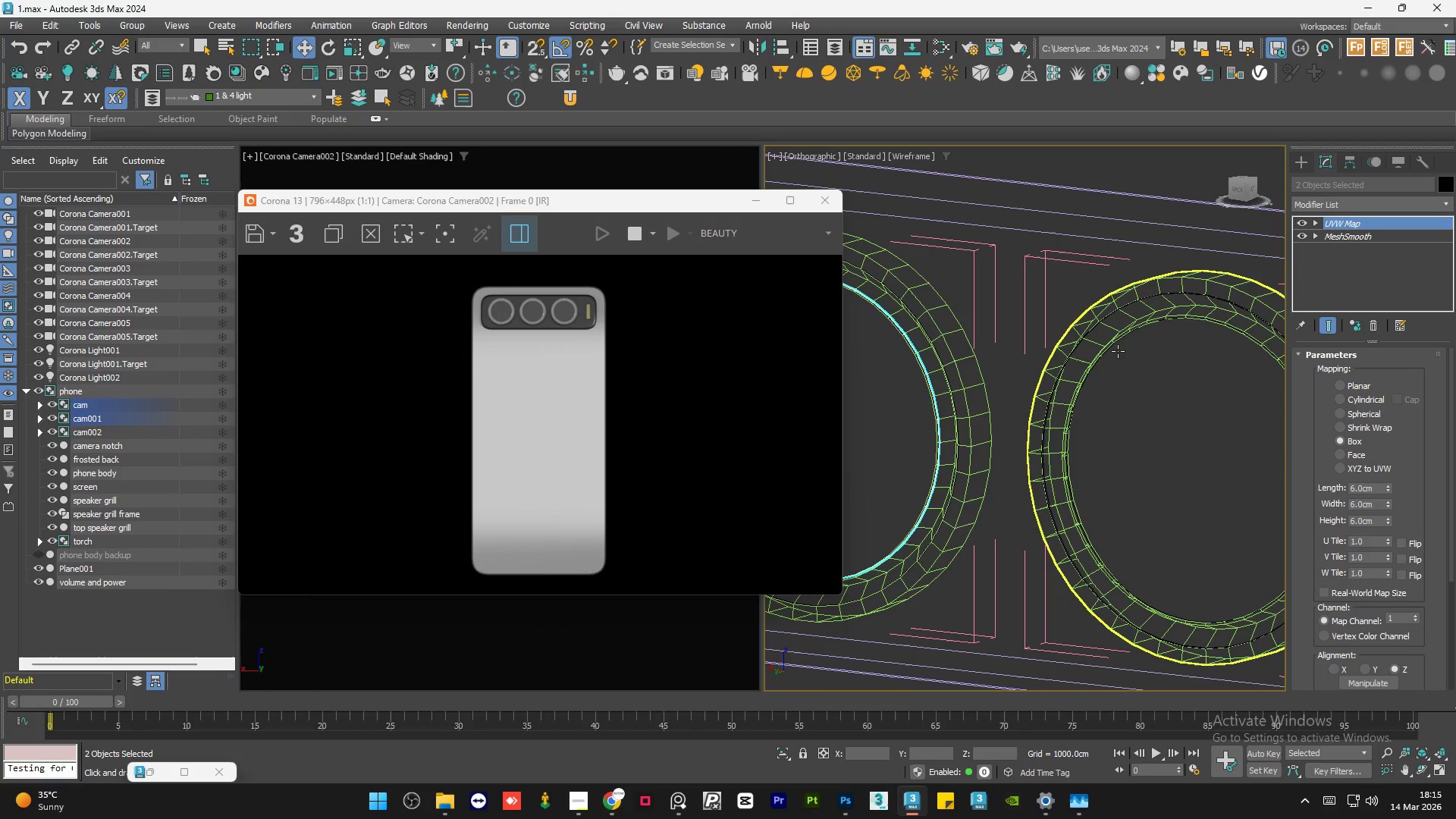 
hold_key(key=ControlLeft, duration=1.52)
 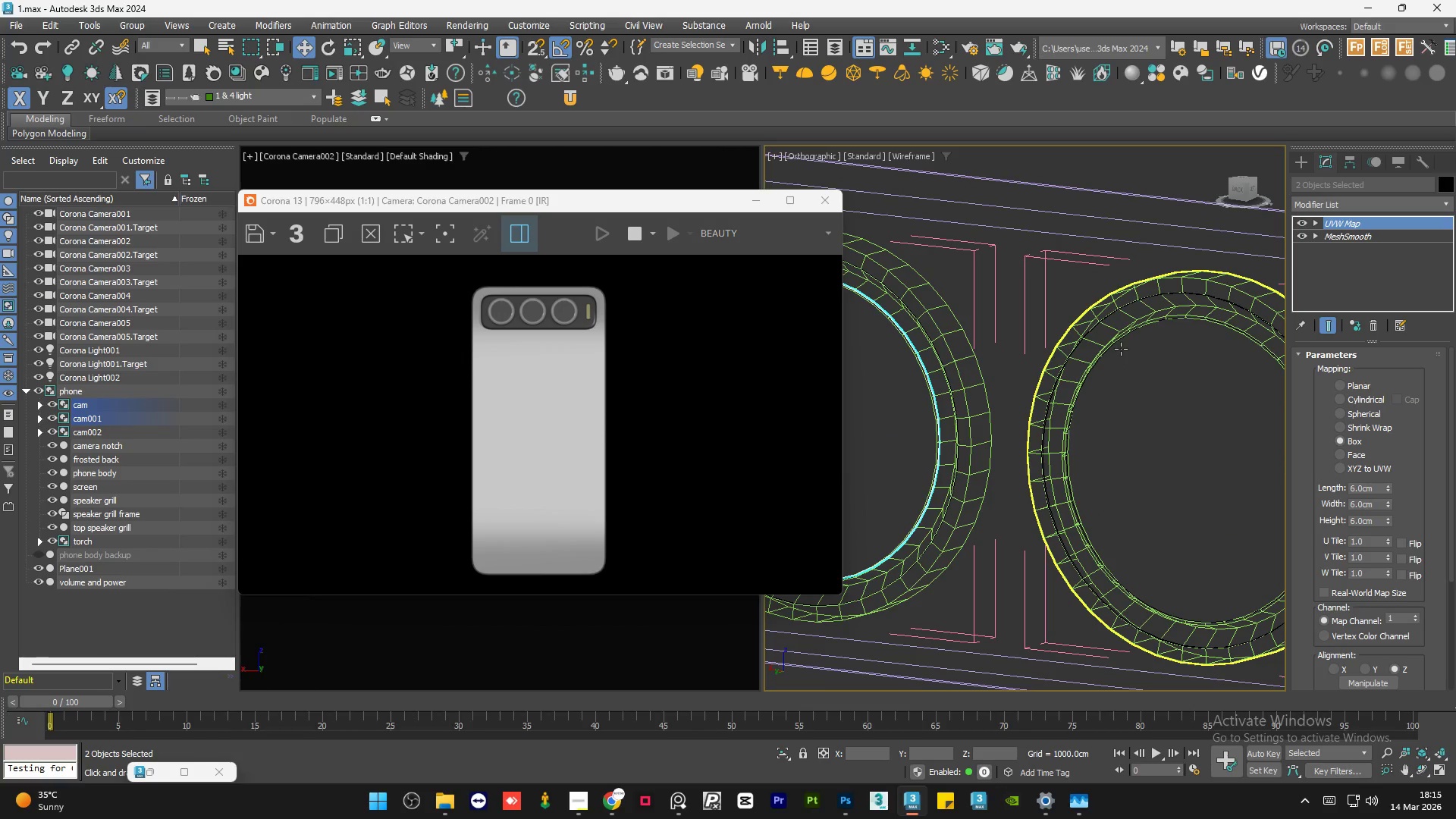 
hold_key(key=ControlLeft, duration=1.51)
 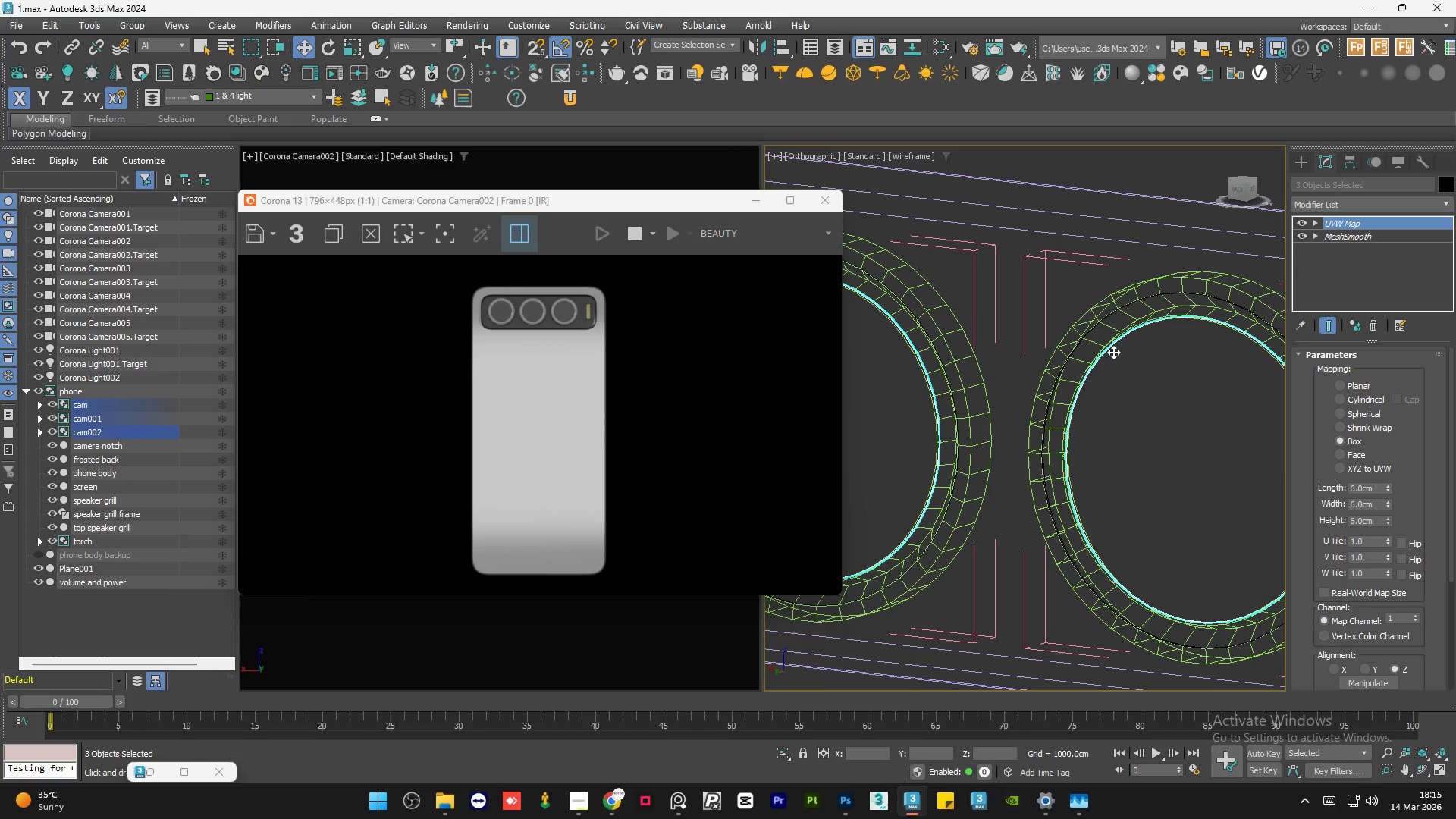 
hold_key(key=ControlLeft, duration=0.61)
left_click([1113, 352])
 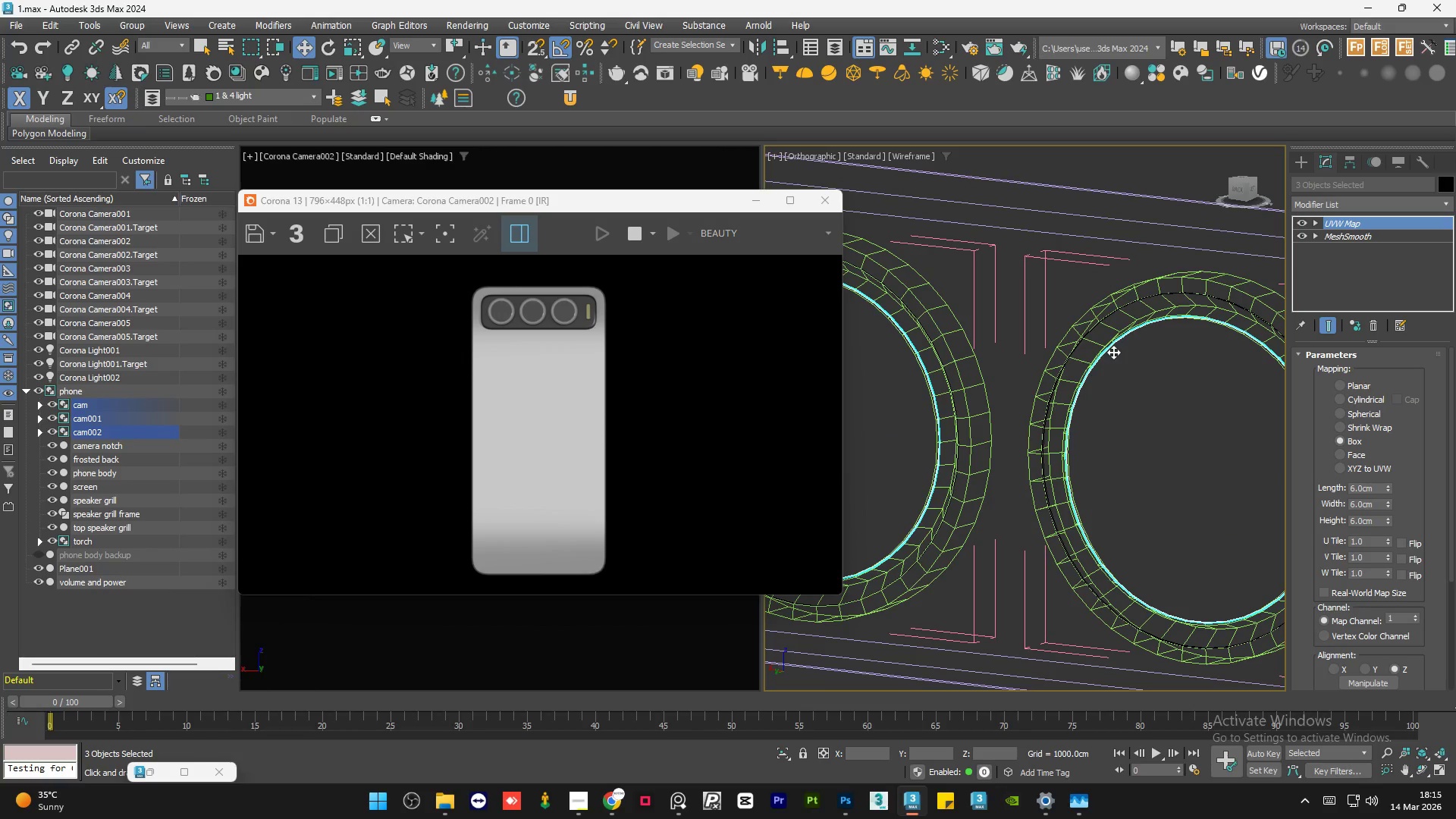 
scroll: coordinate [1118, 352], scroll_direction: down, amount: 4.0
 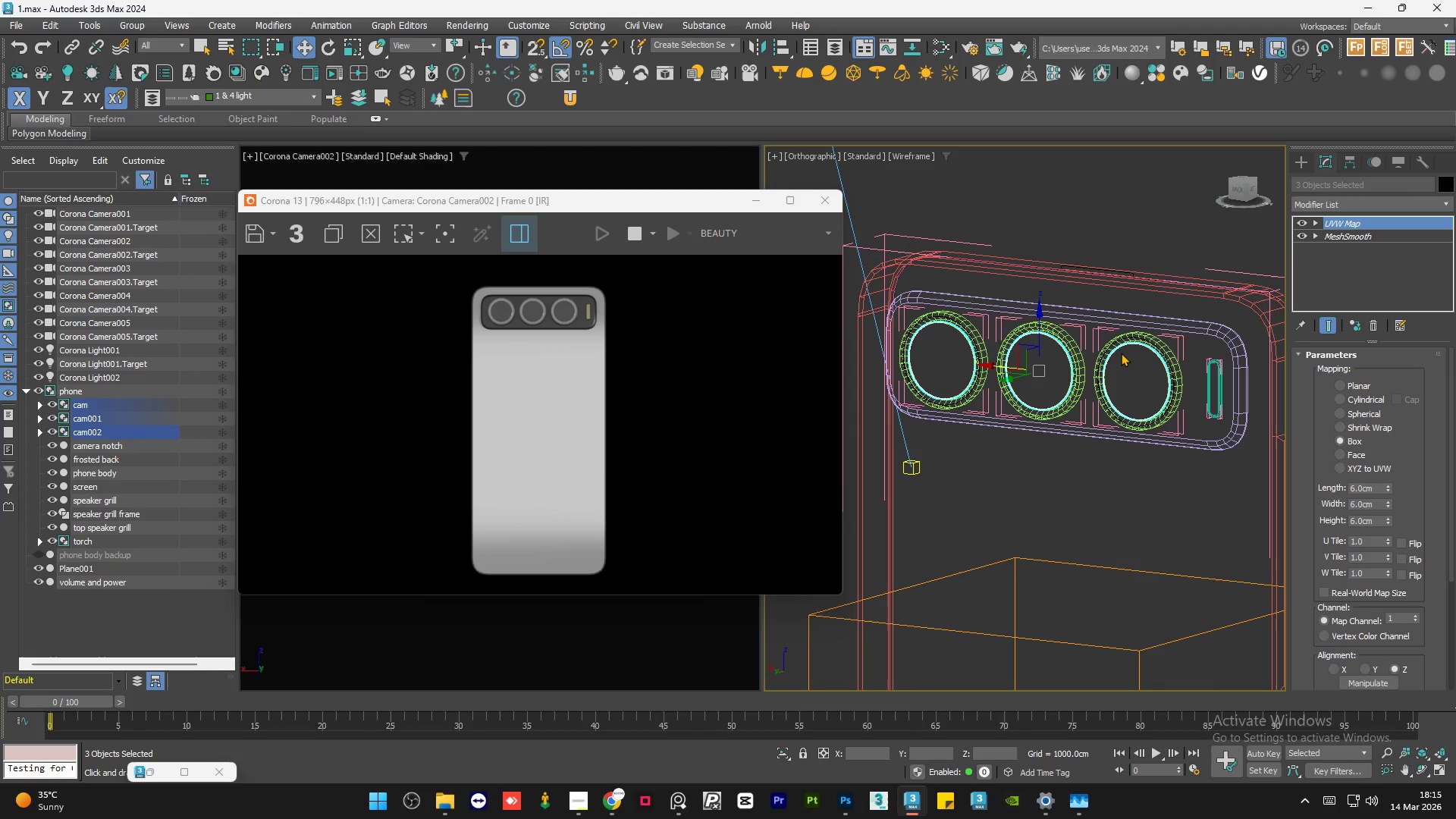 
key(F3)
 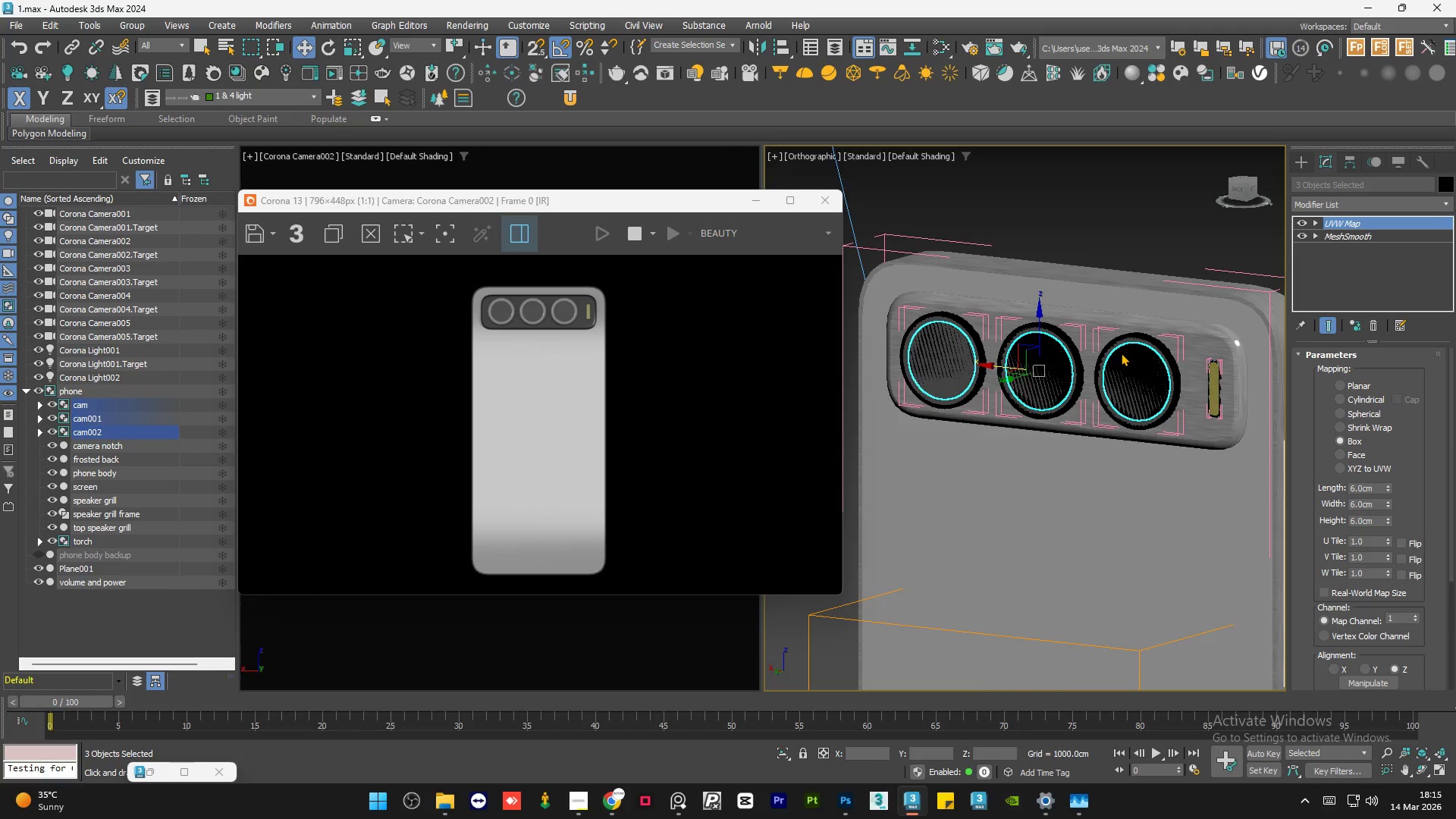 
scroll: coordinate [953, 314], scroll_direction: down, amount: 5.0
 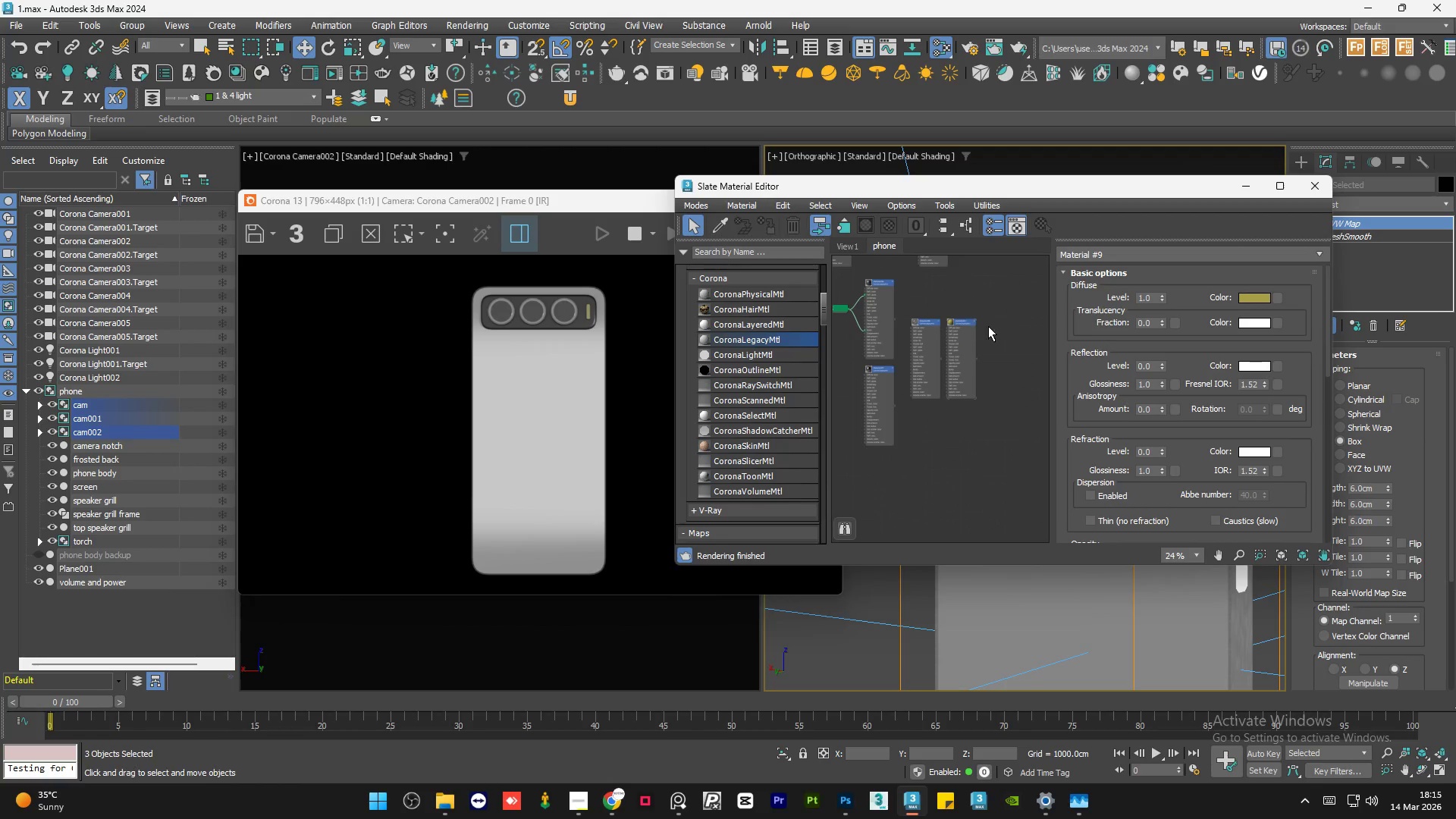 
scroll: coordinate [1009, 326], scroll_direction: up, amount: 1.0
 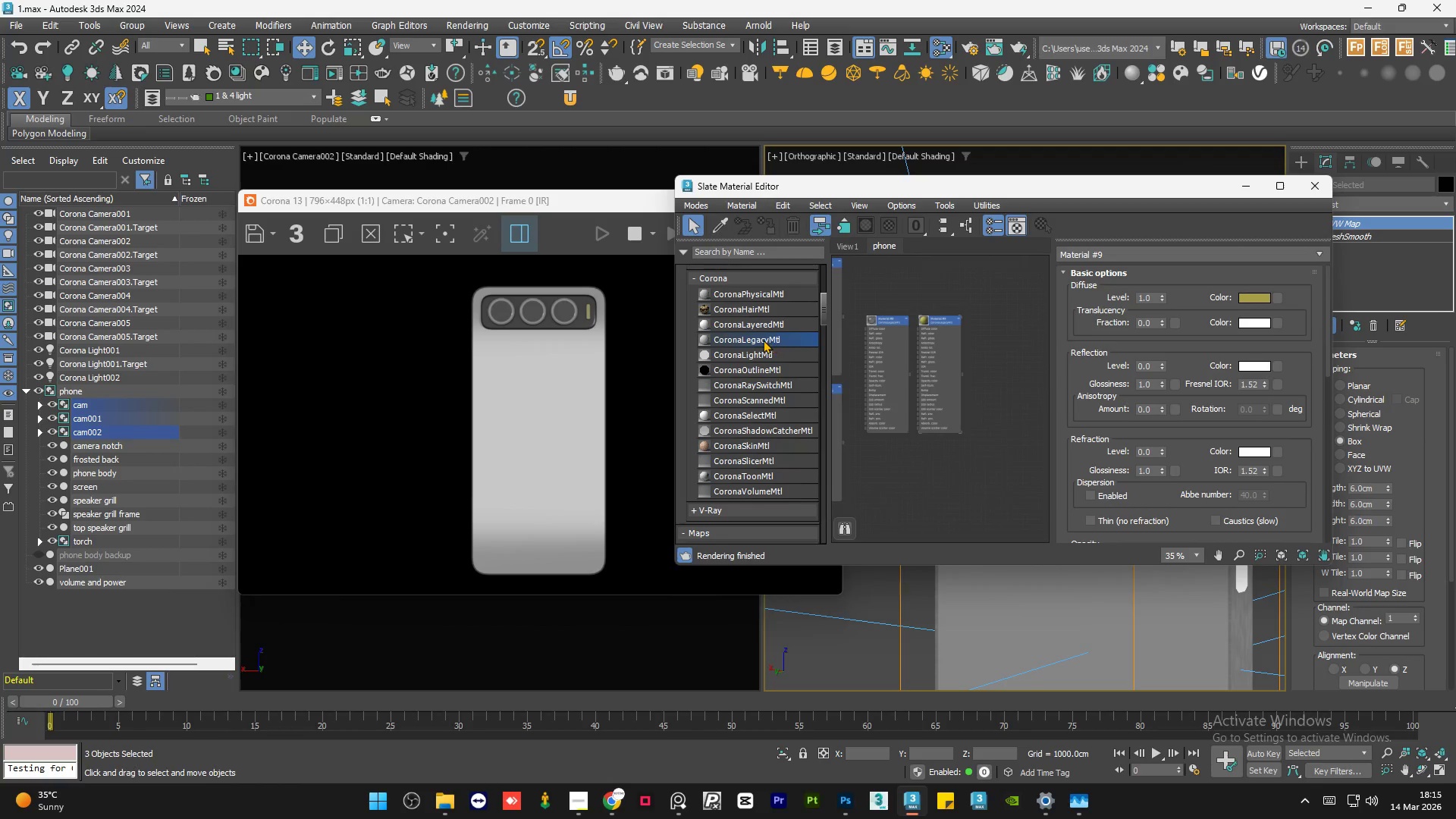 
left_click_drag(start_coordinate=[760, 340], to_coordinate=[985, 329])
 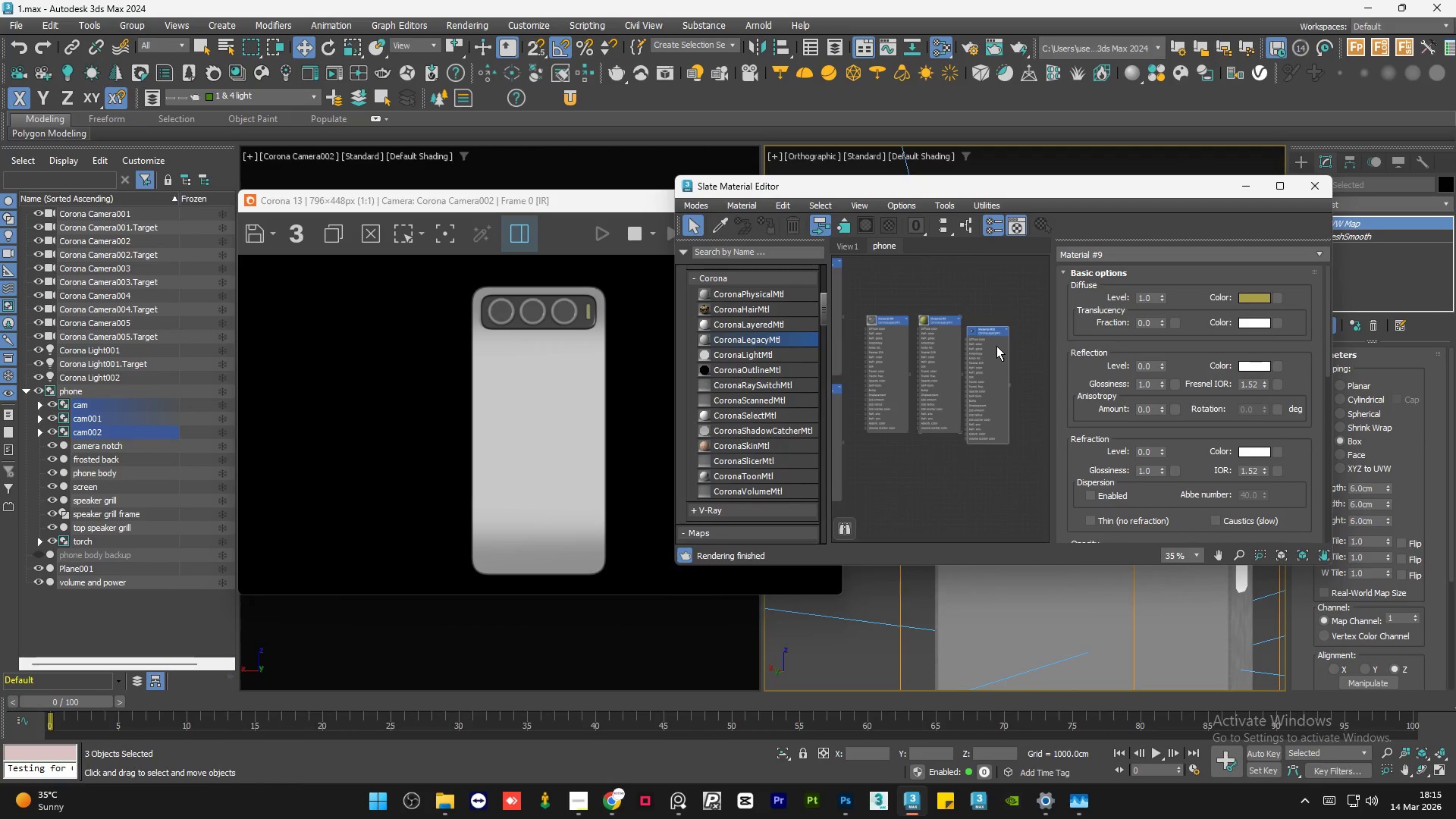 
scroll: coordinate [996, 346], scroll_direction: up, amount: 1.0
 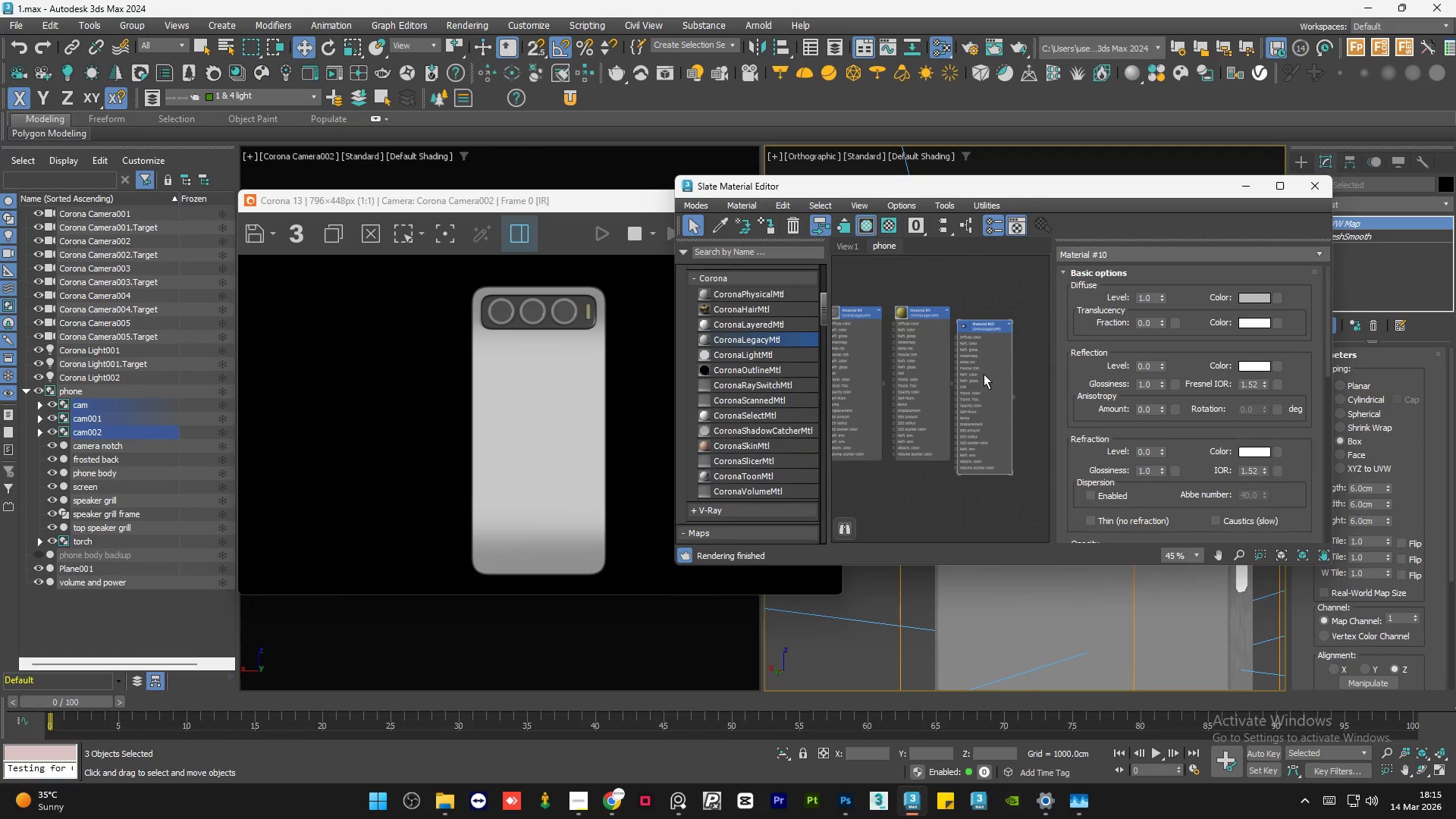 
left_click_drag(start_coordinate=[984, 374], to_coordinate=[1013, 368])
 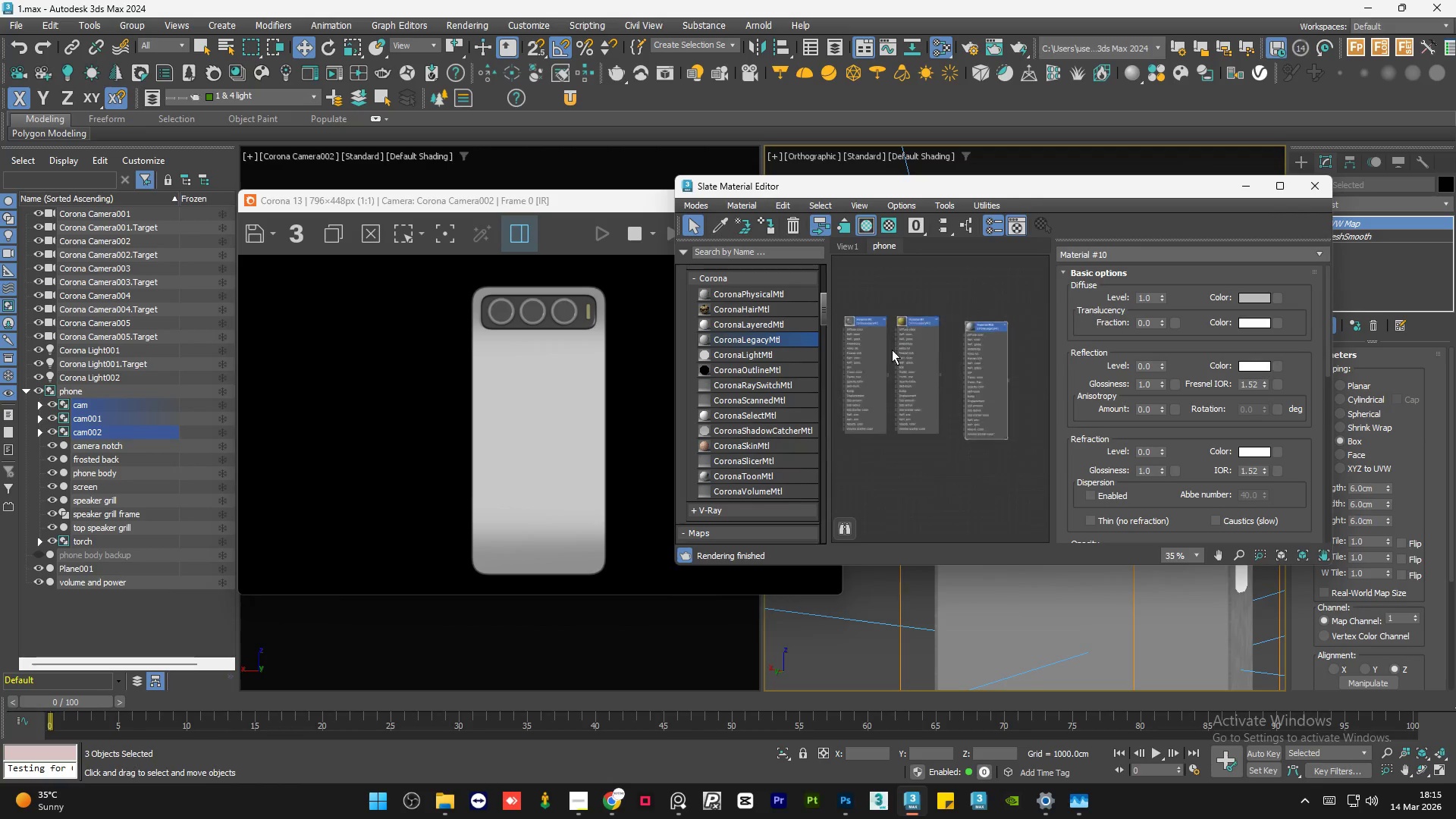 
scroll: coordinate [888, 350], scroll_direction: down, amount: 2.0
 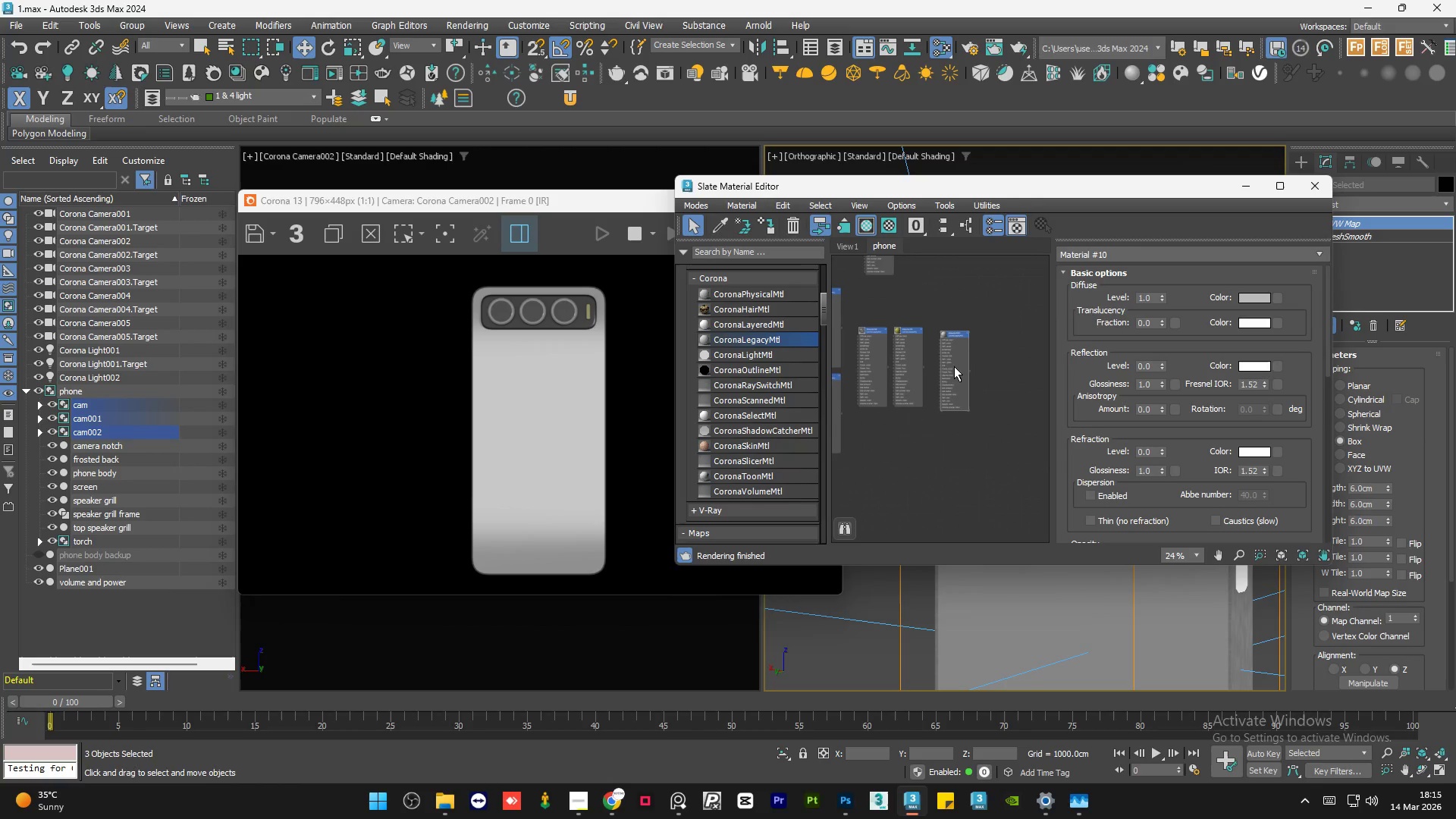 
left_click_drag(start_coordinate=[955, 366], to_coordinate=[982, 358])
 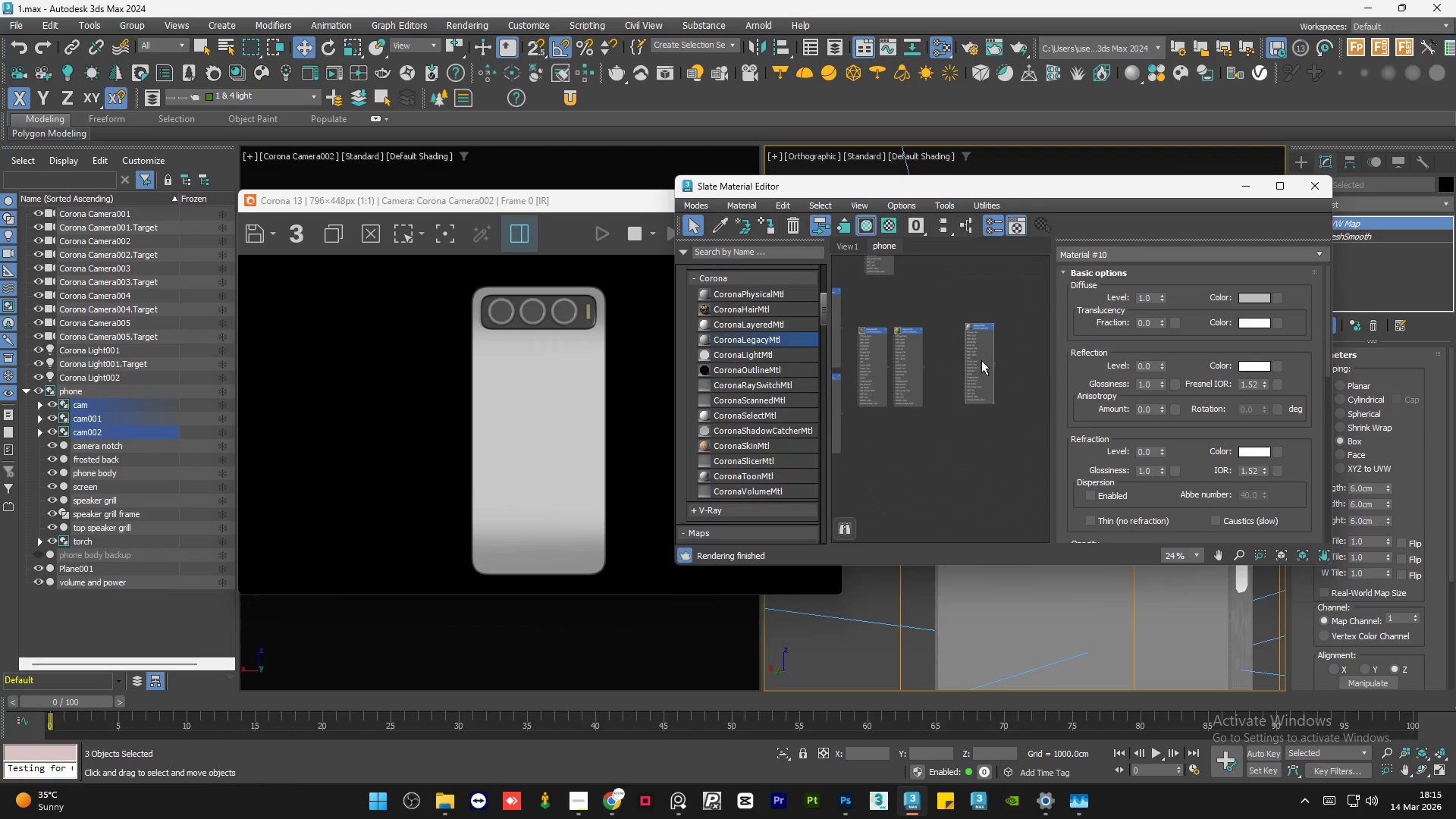 
left_click([981, 360])
 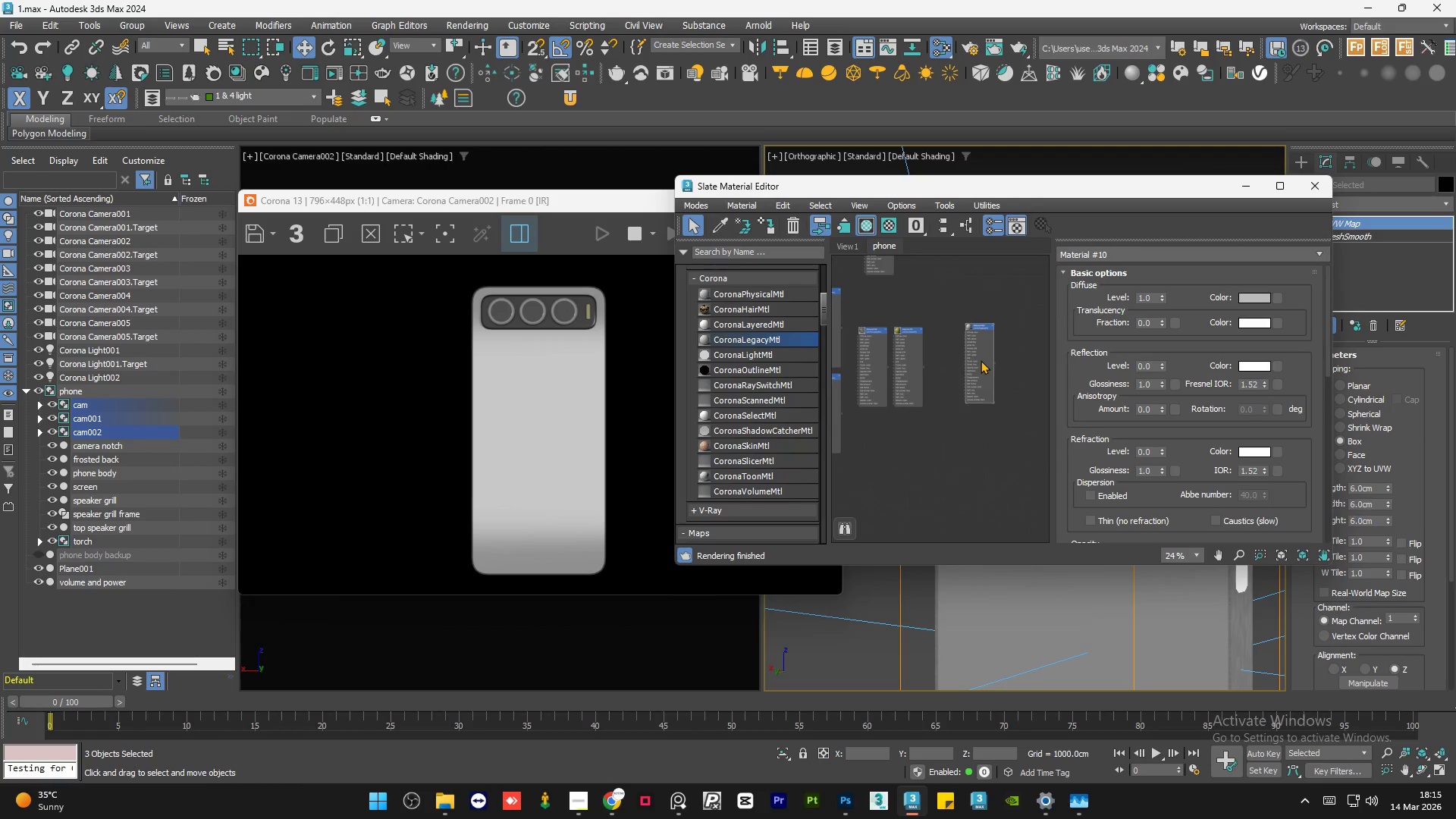 
key(A)
 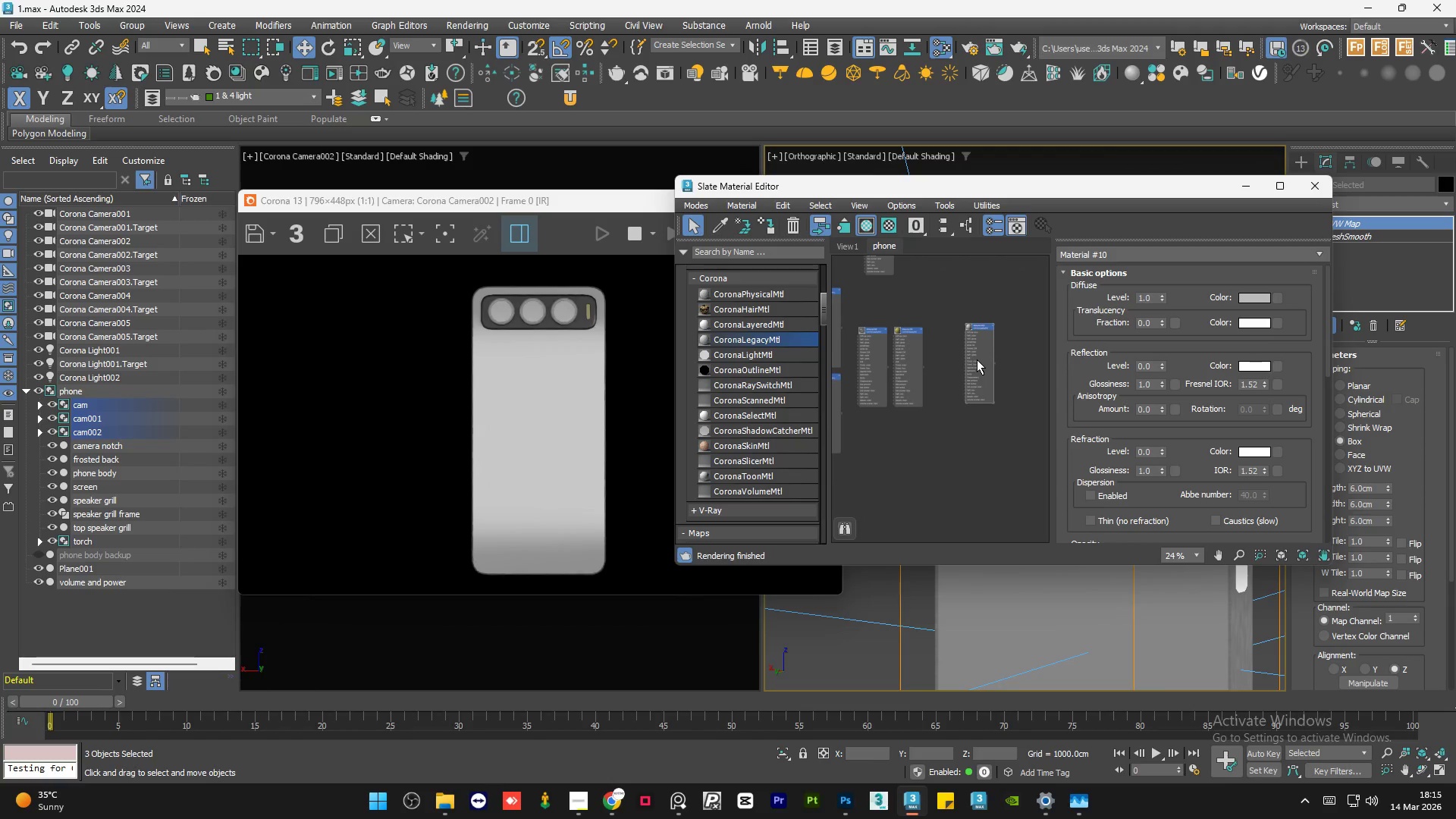 
left_click_drag(start_coordinate=[976, 359], to_coordinate=[974, 366])
 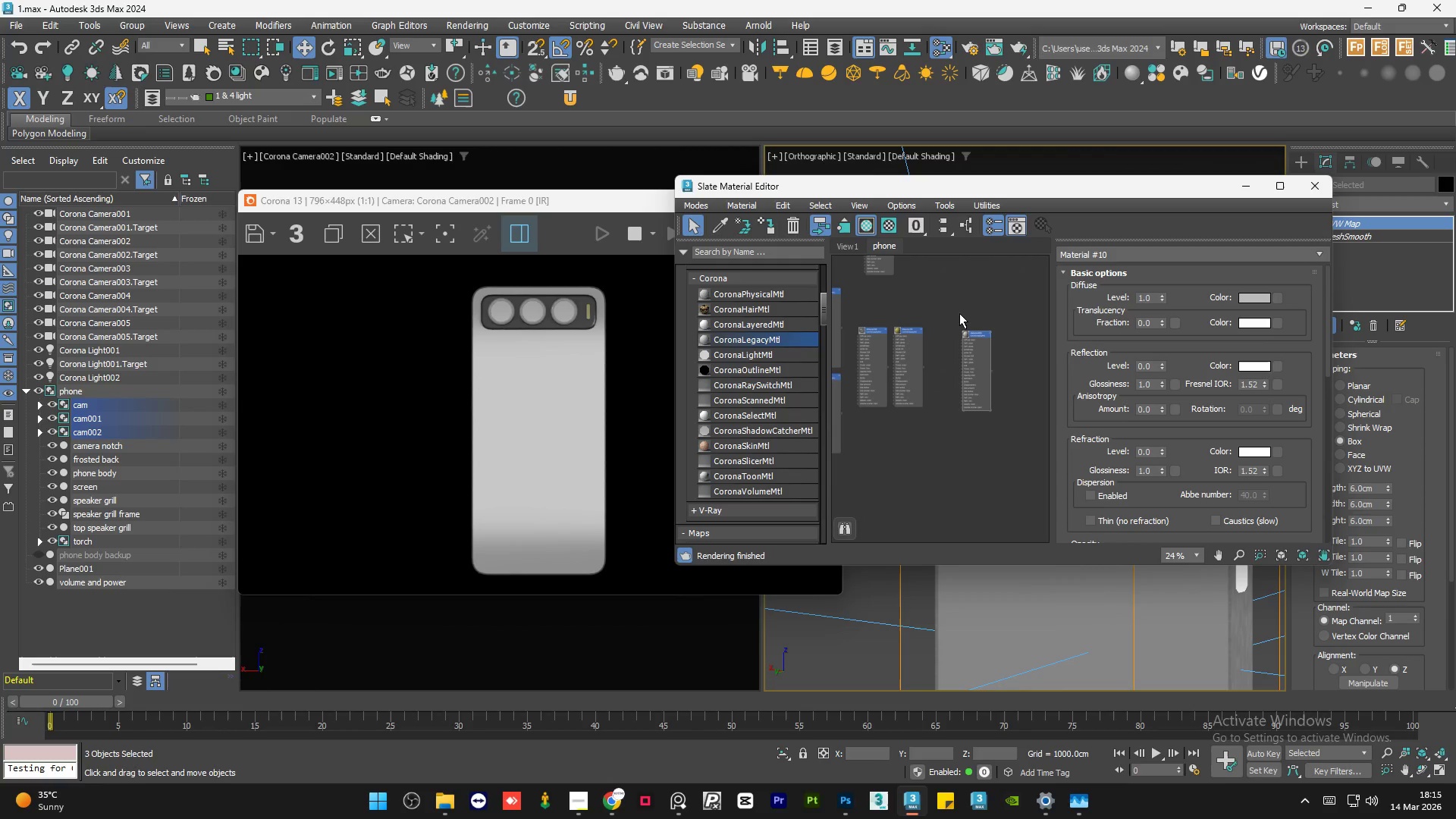 
left_click([959, 313])
 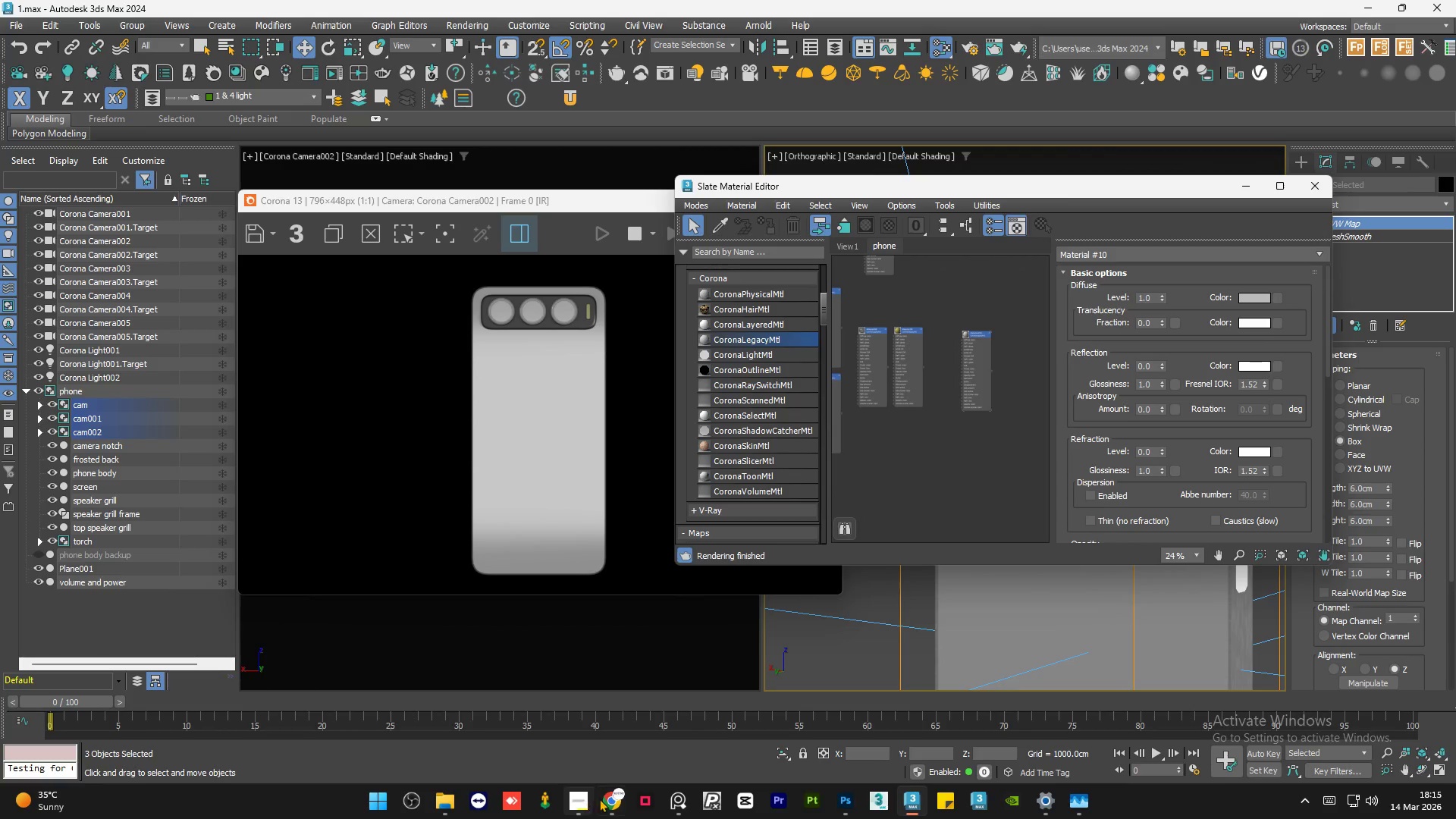 
left_click([609, 798])
 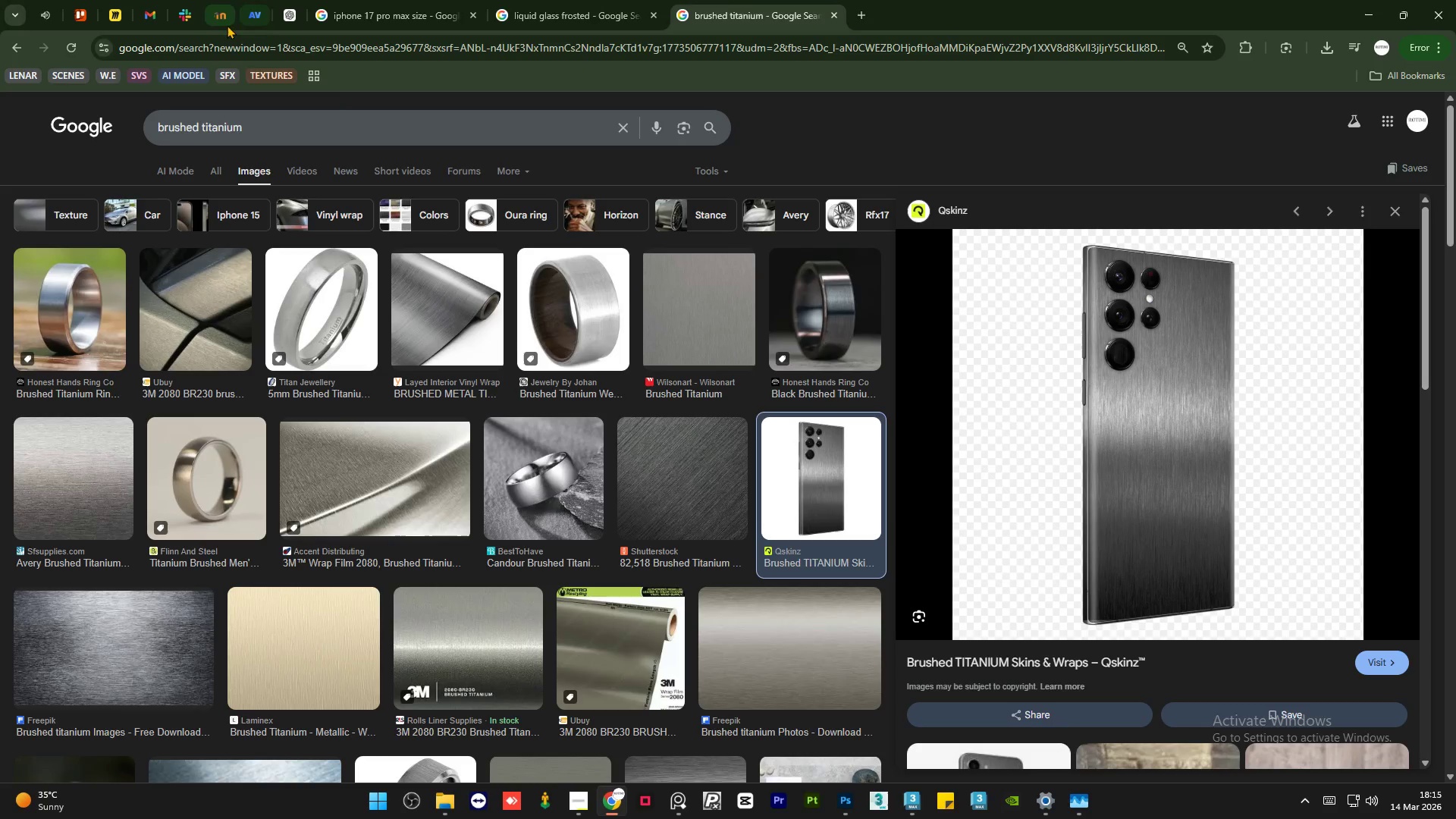 
left_click([190, 19])
 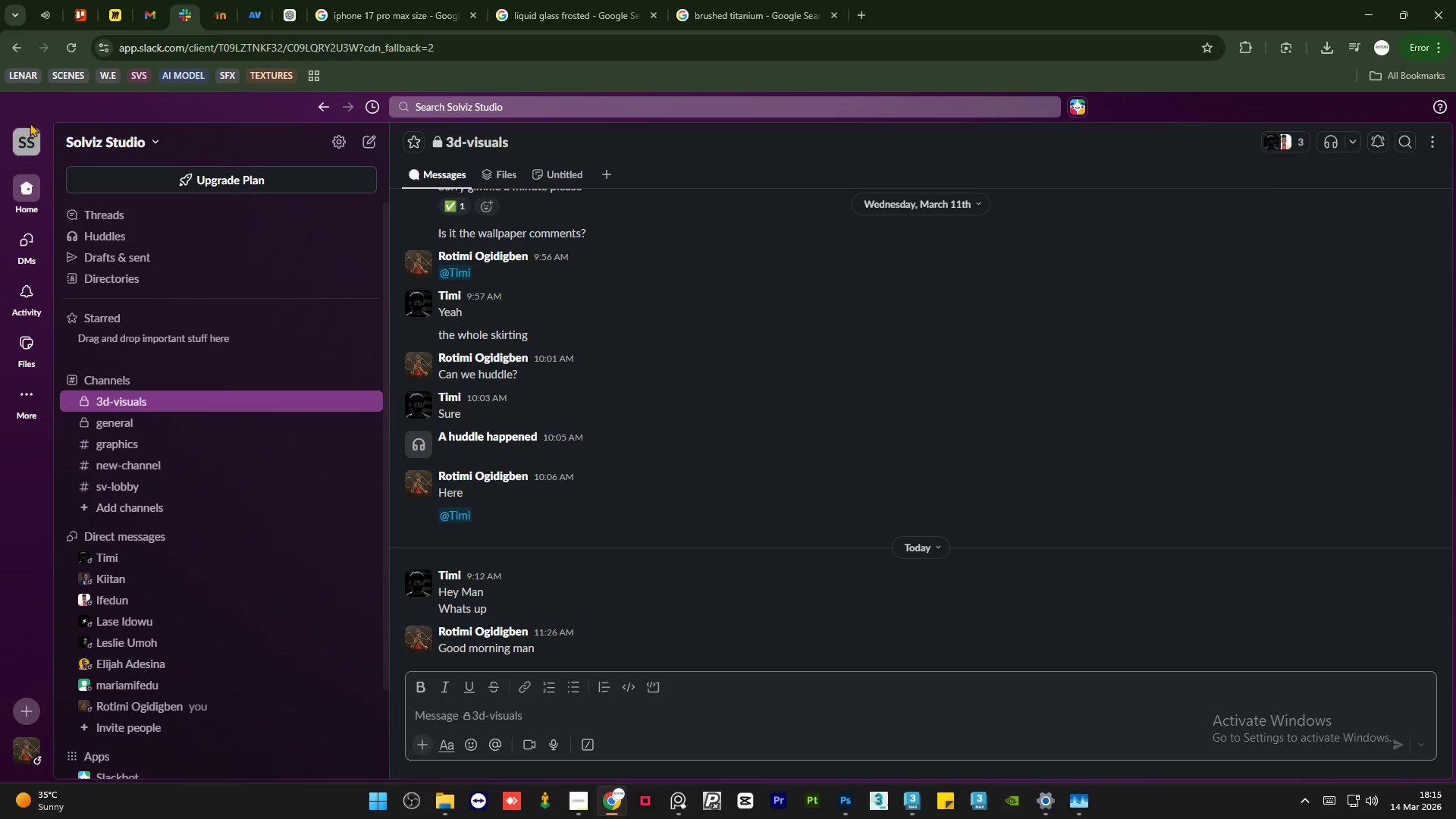 
left_click([19, 142])
 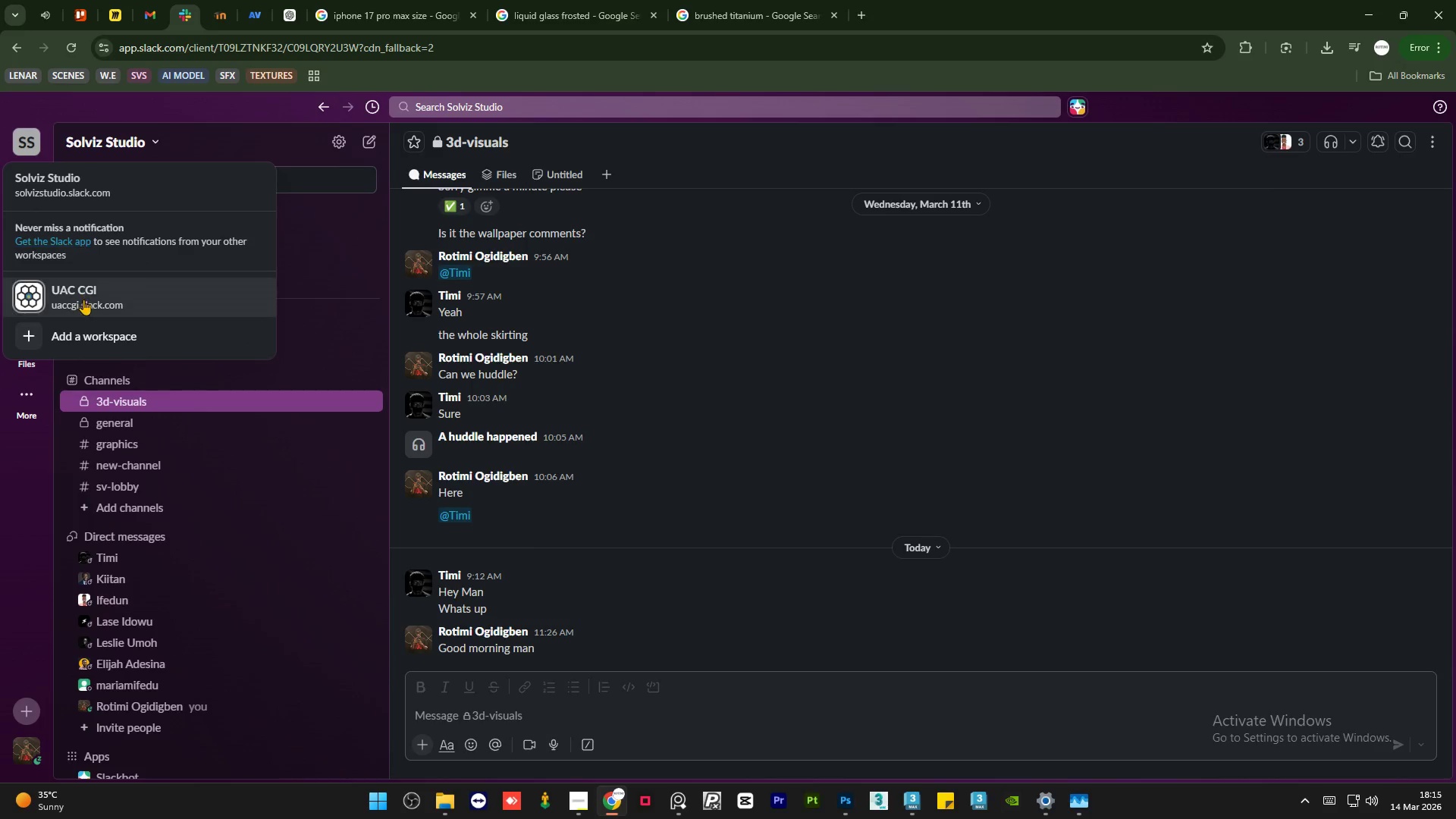 
left_click([84, 300])
 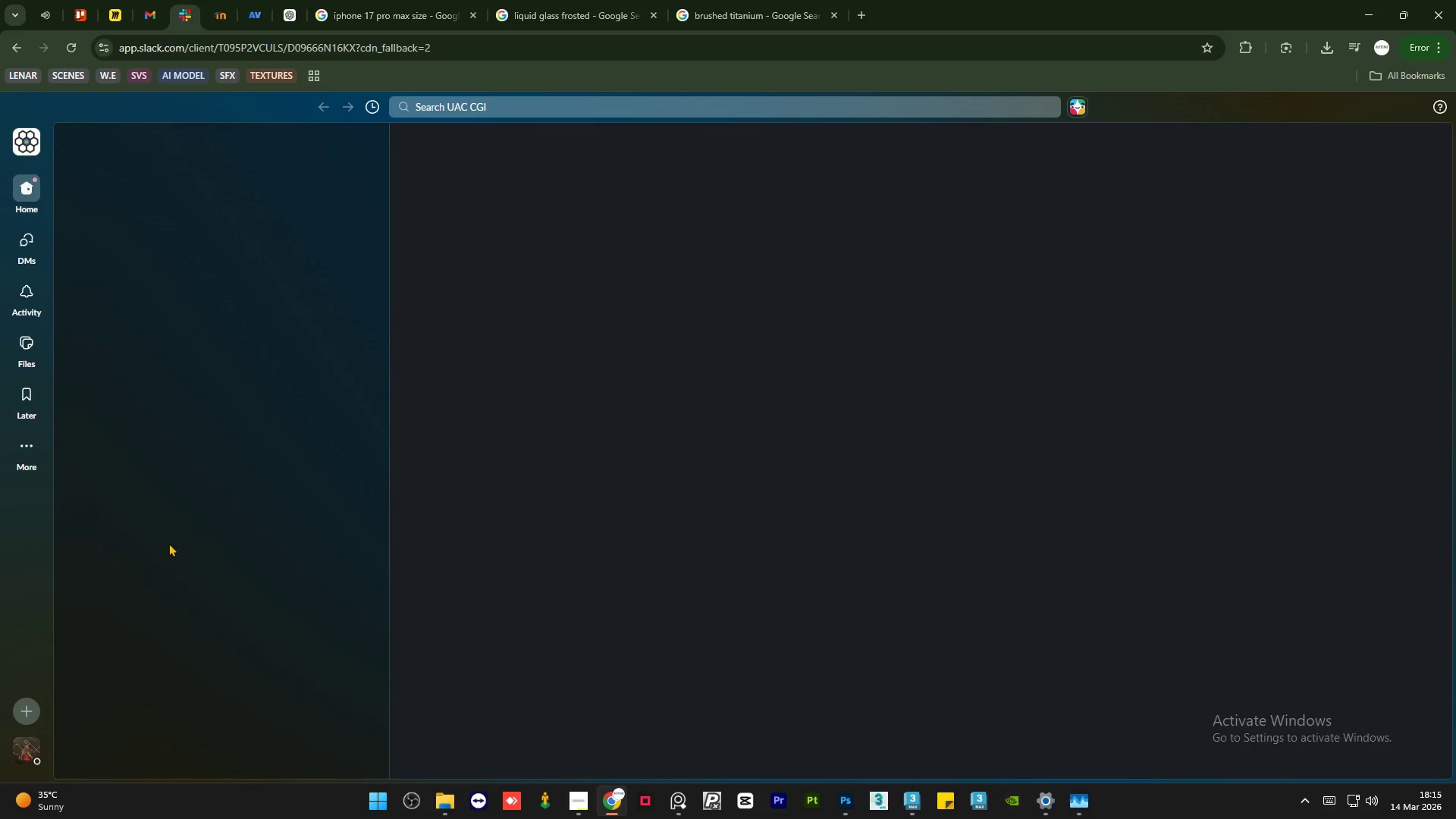 
wait(7.64)
 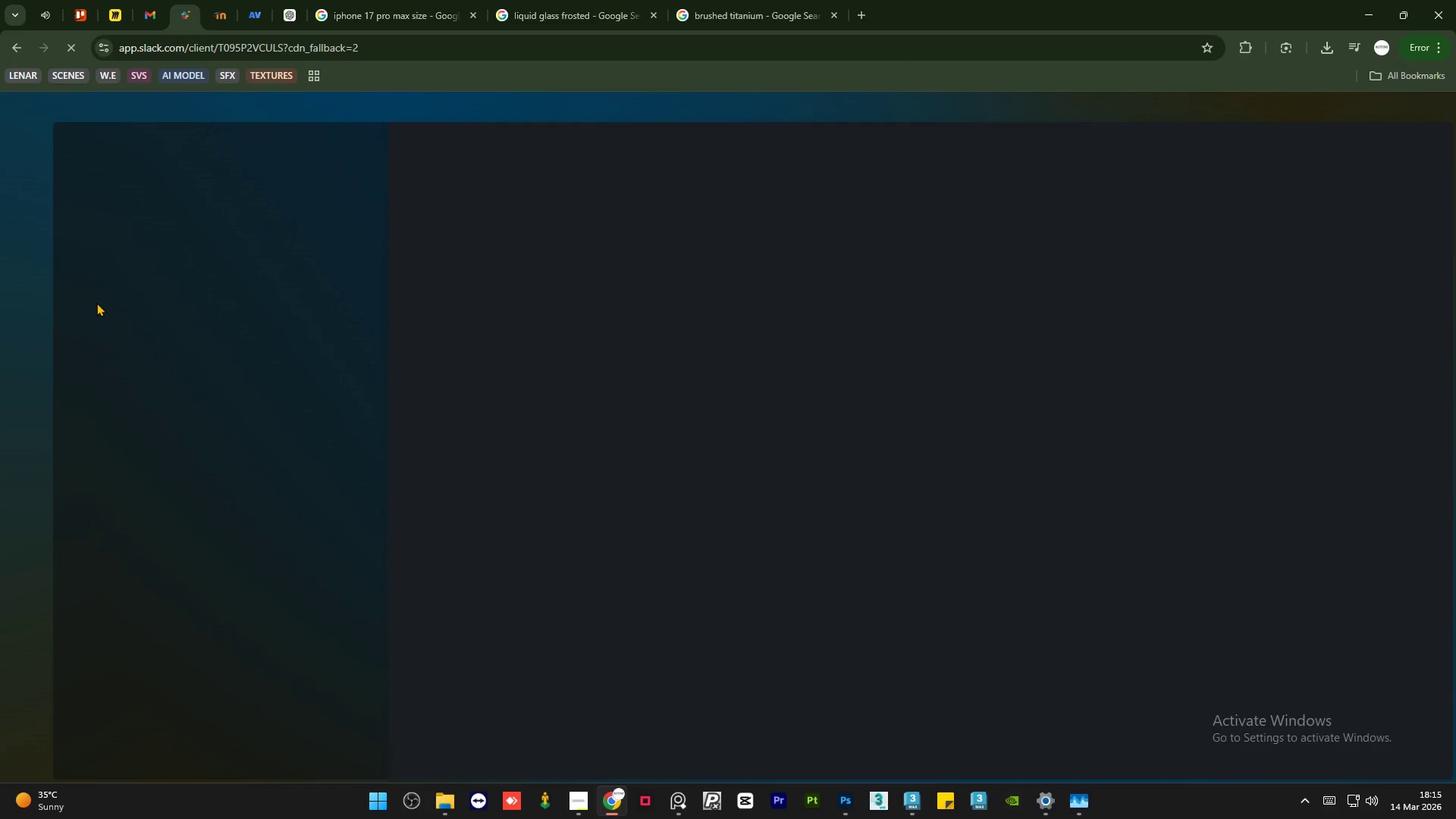 
scroll: coordinate [181, 585], scroll_direction: down, amount: 5.0
 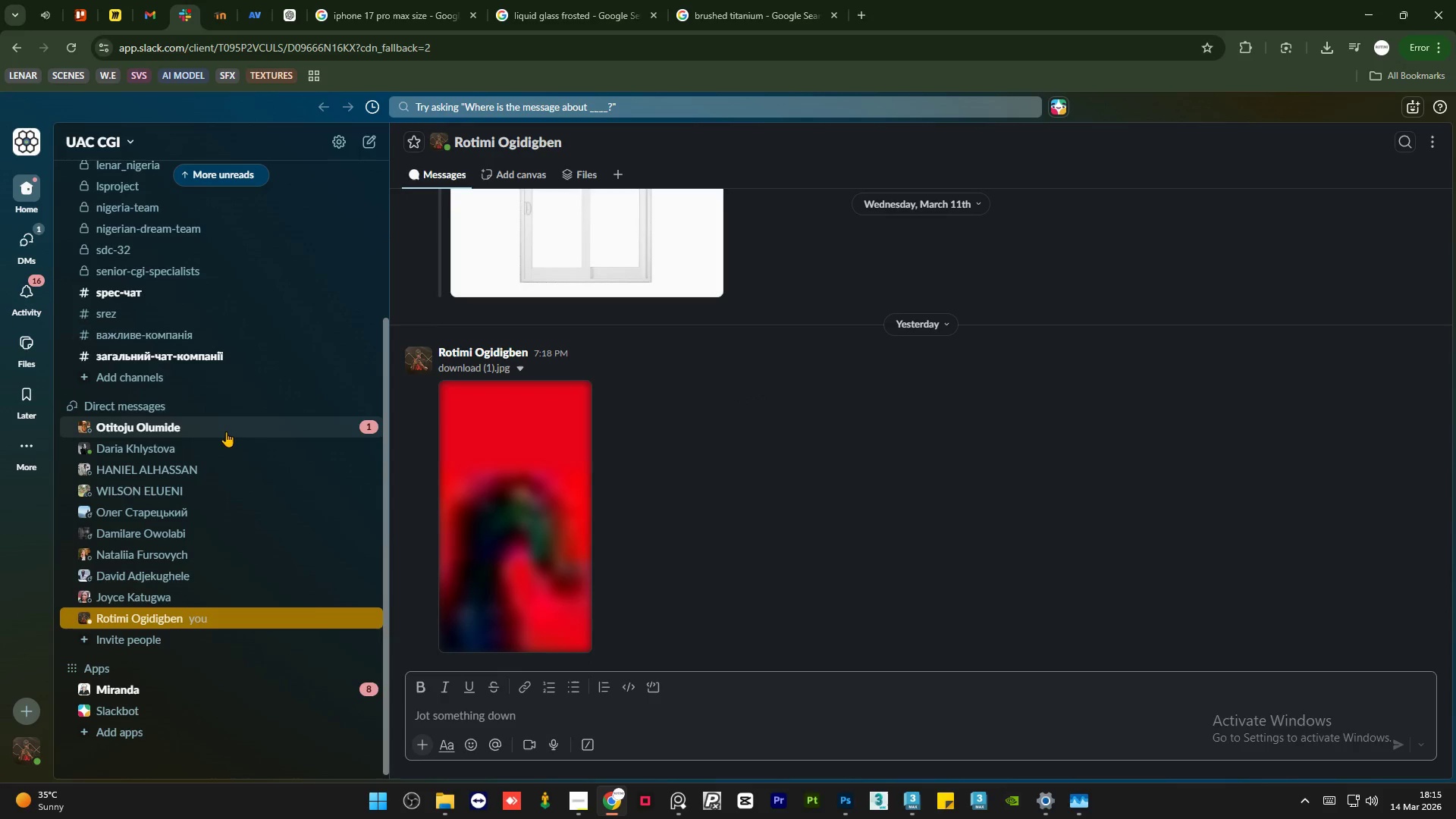 
left_click([226, 431])
 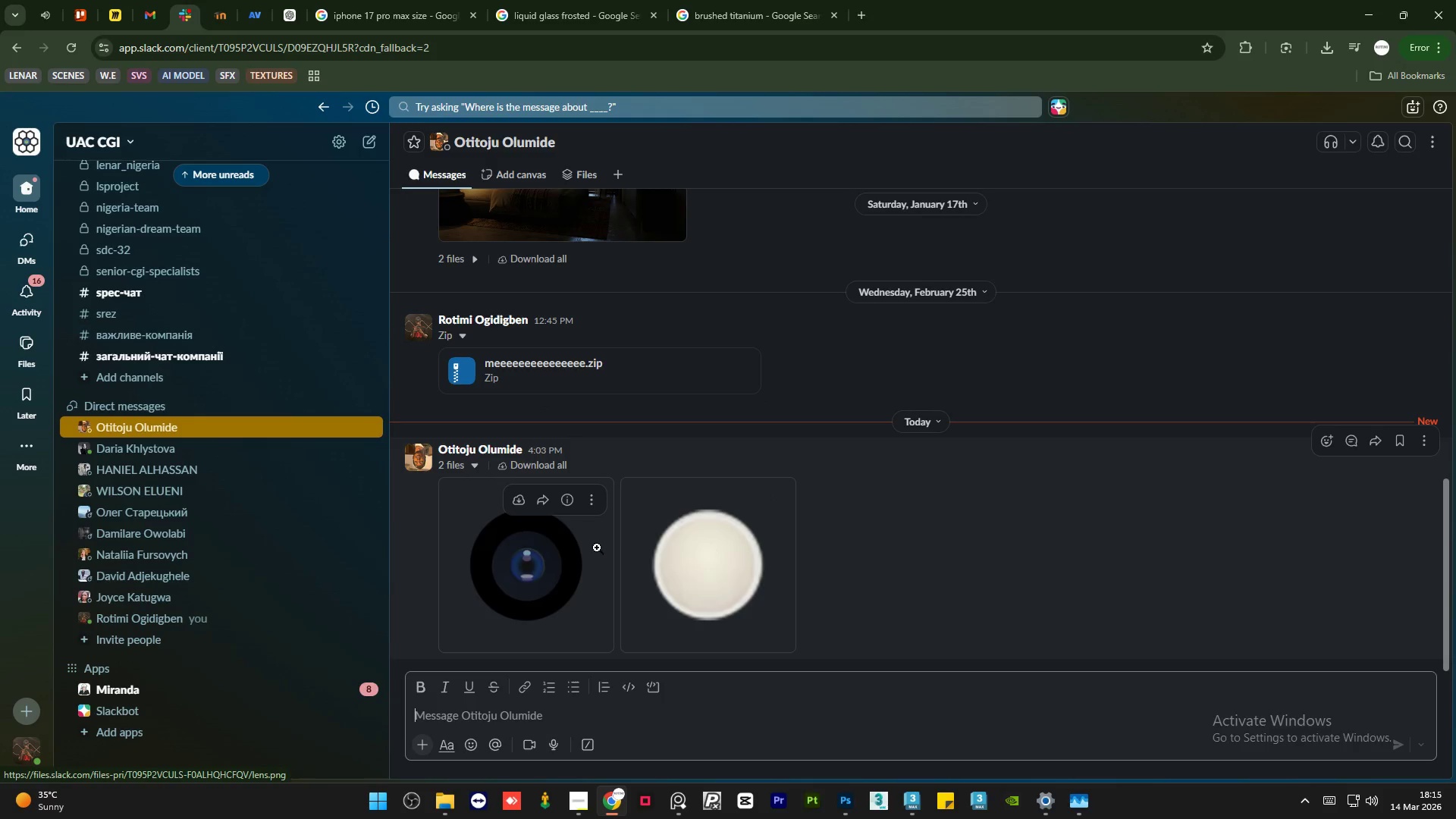 
wait(5.14)
 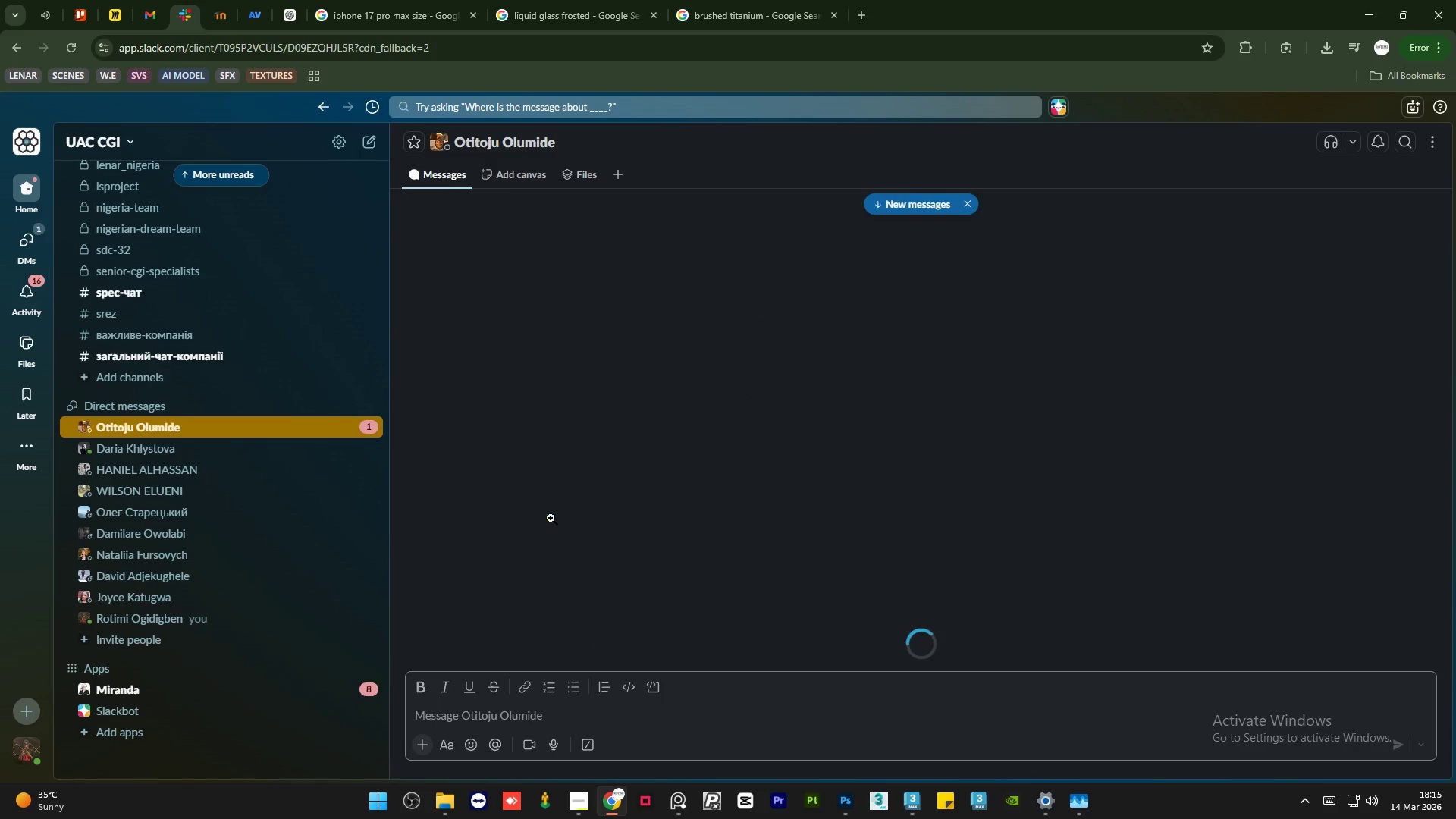 
left_click([519, 500])
 